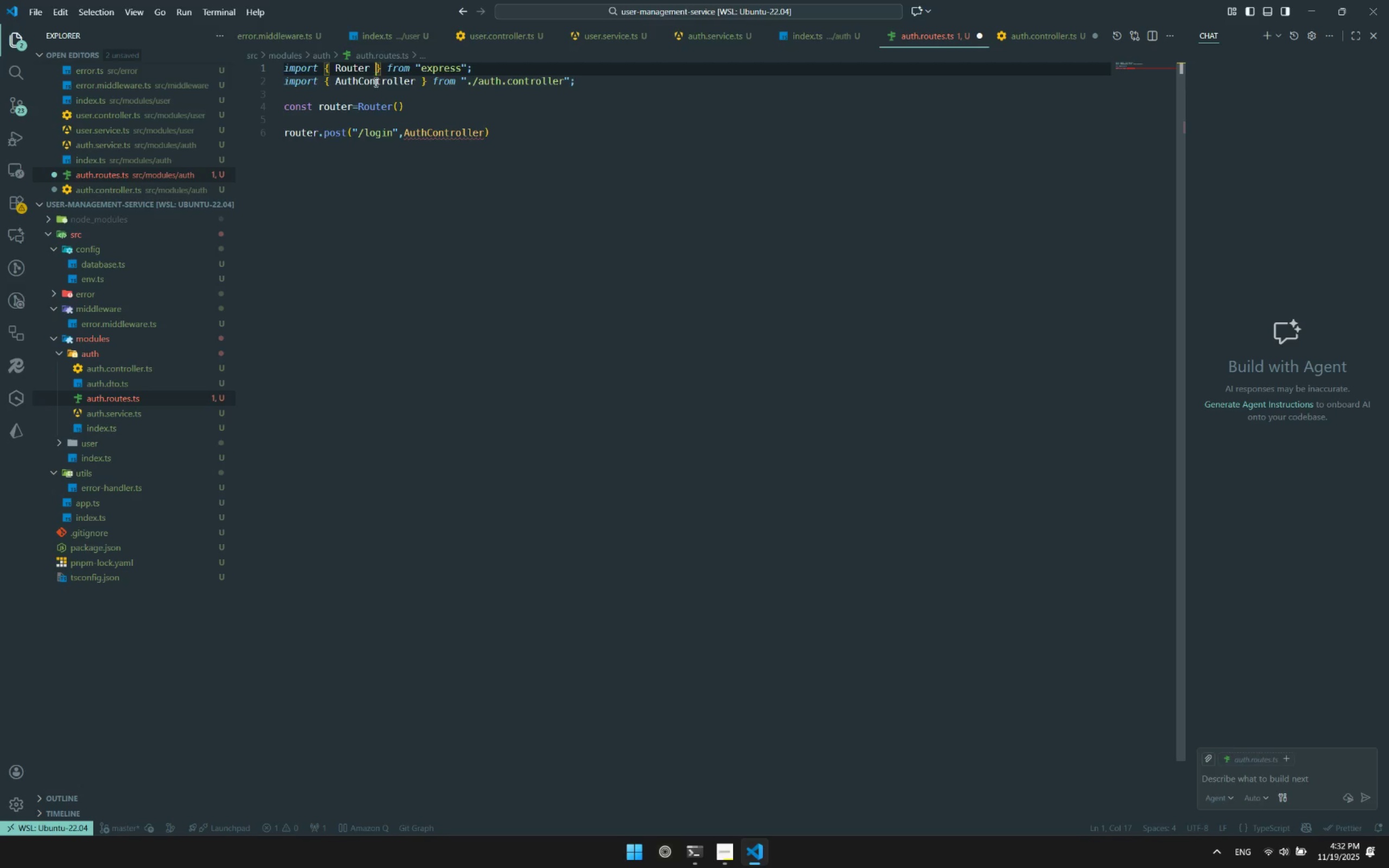 
hold_key(key=ControlLeft, duration=0.58)
left_click([375, 82])
 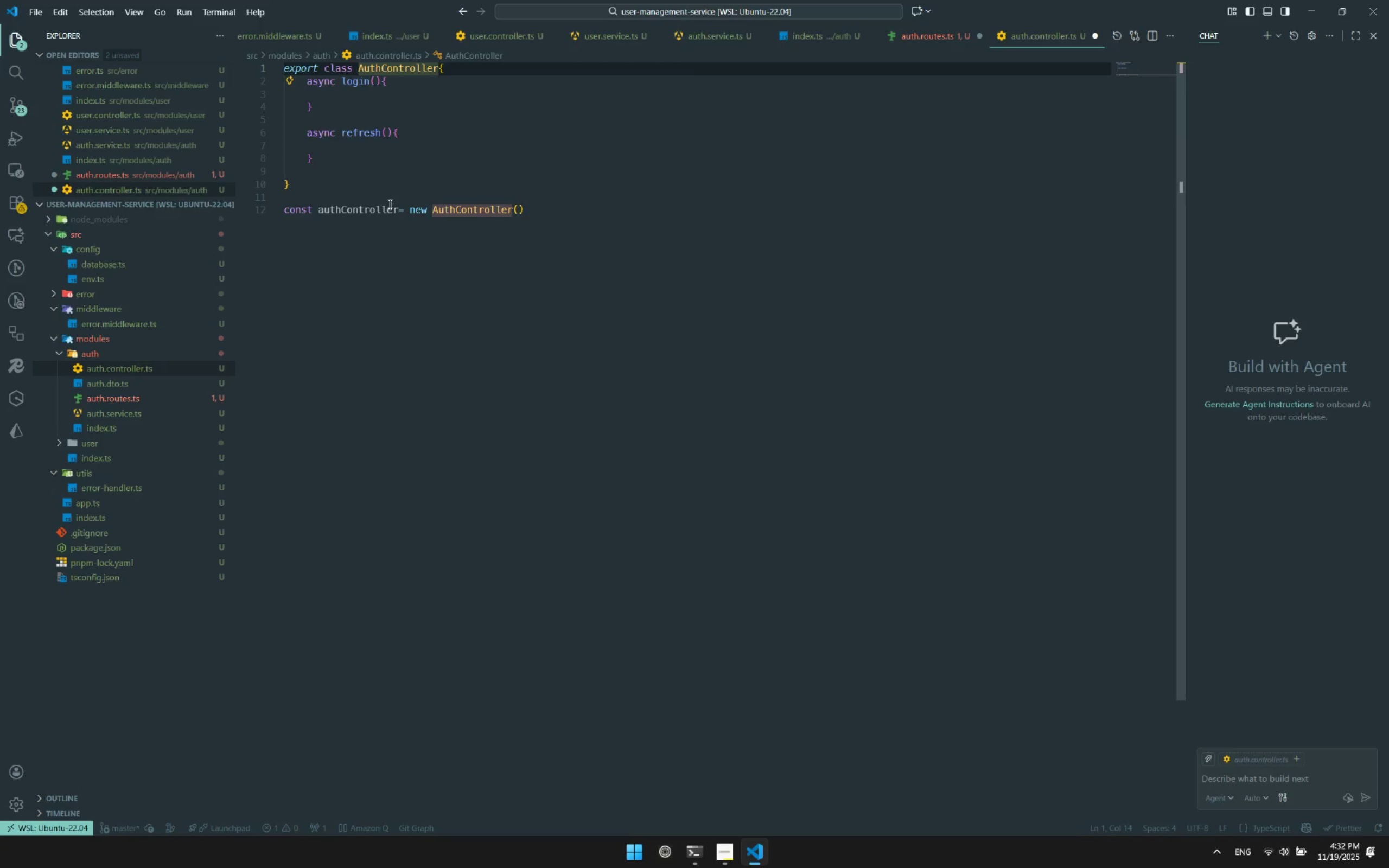 
left_click([366, 203])
 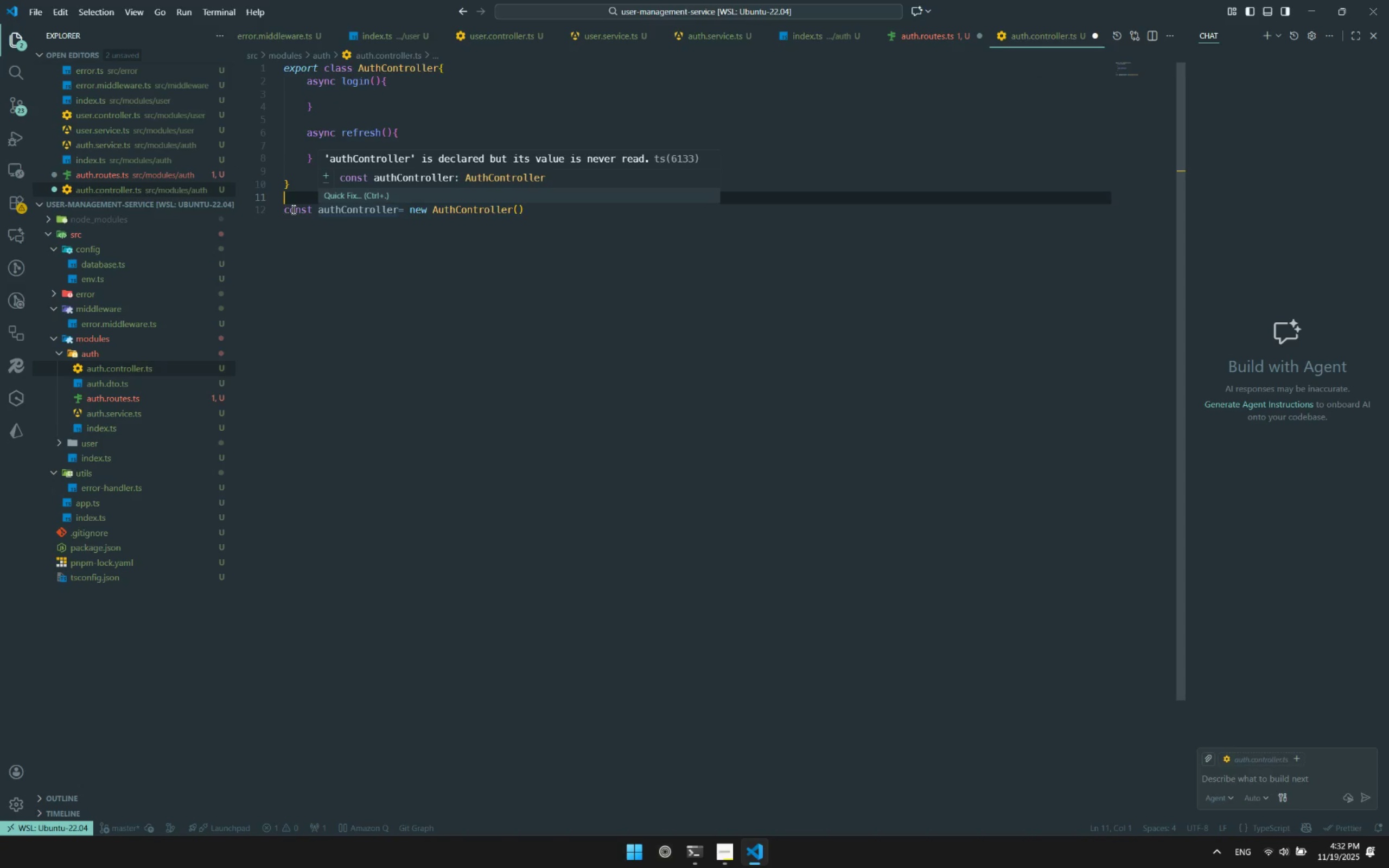 
left_click([284, 209])
 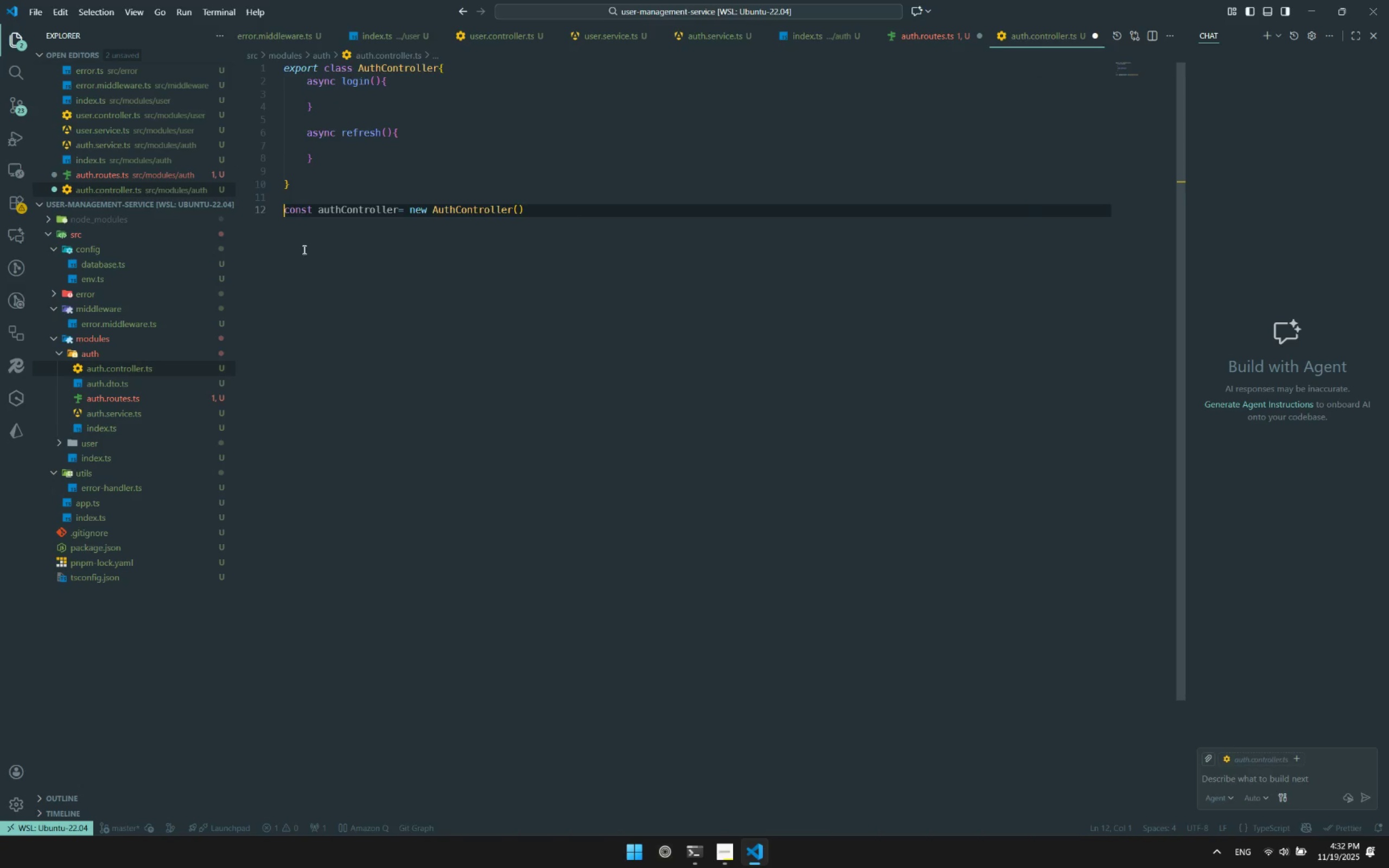 
type(export )
 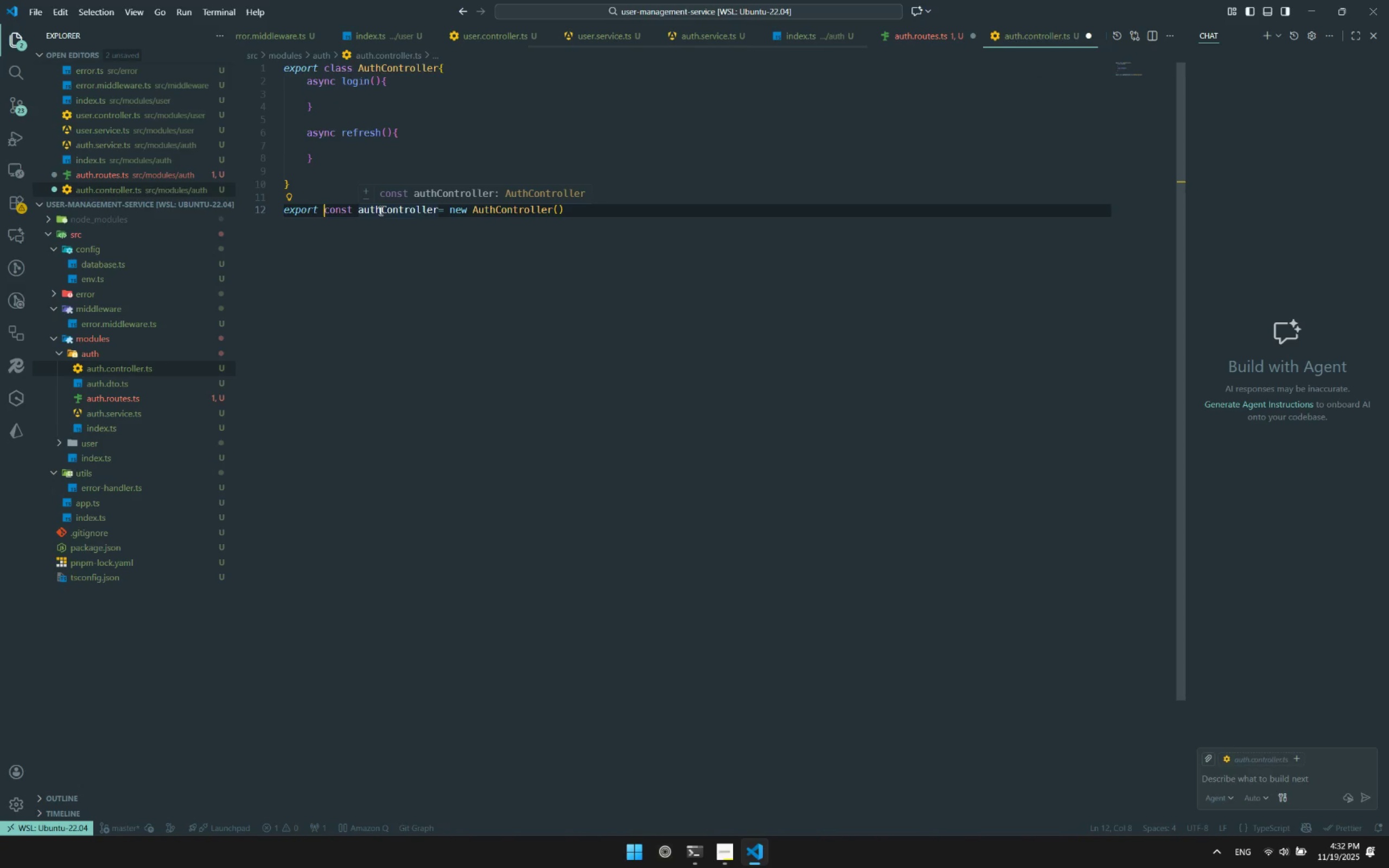 
double_click([383, 208])
 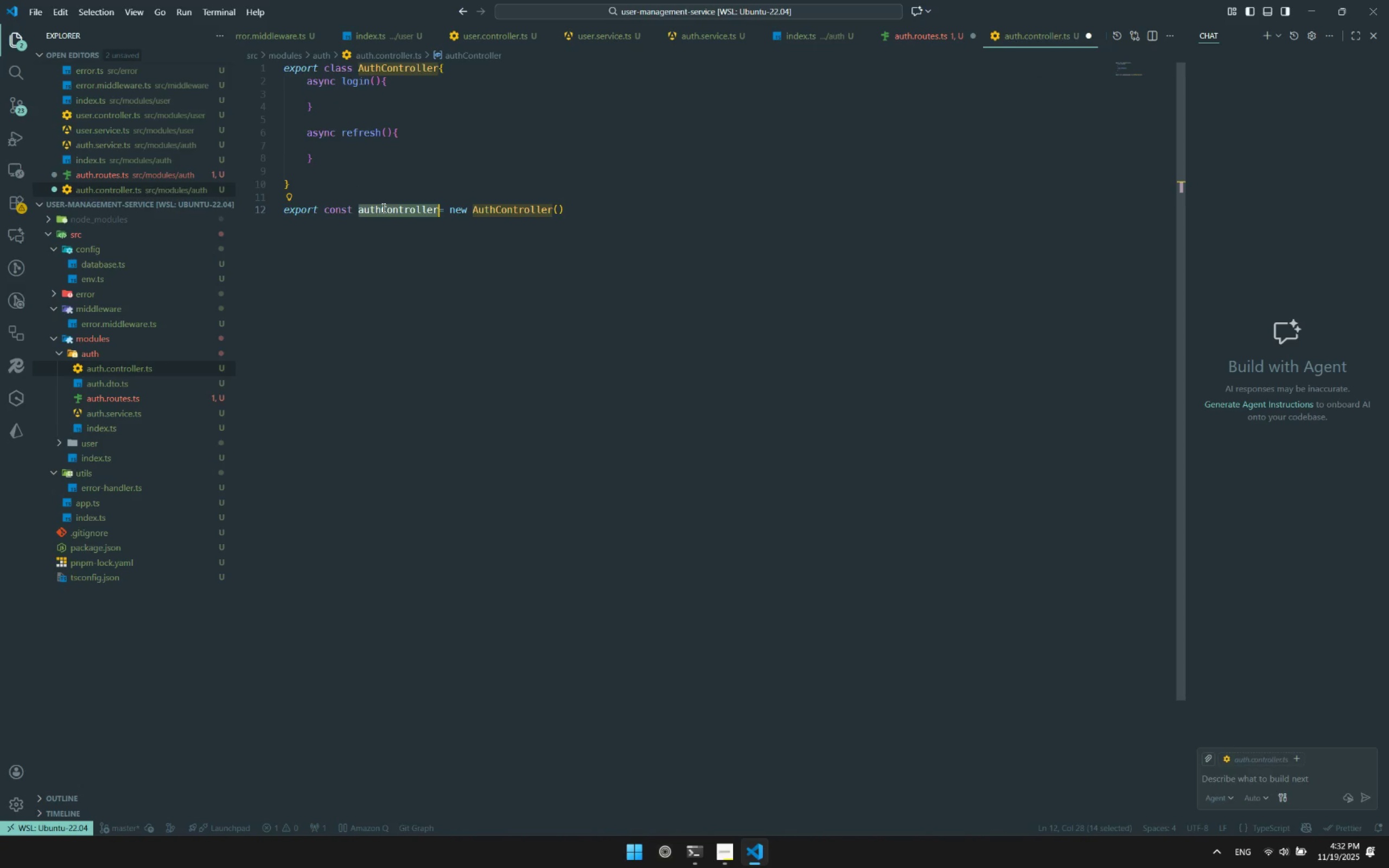 
key(Control+ControlLeft)
 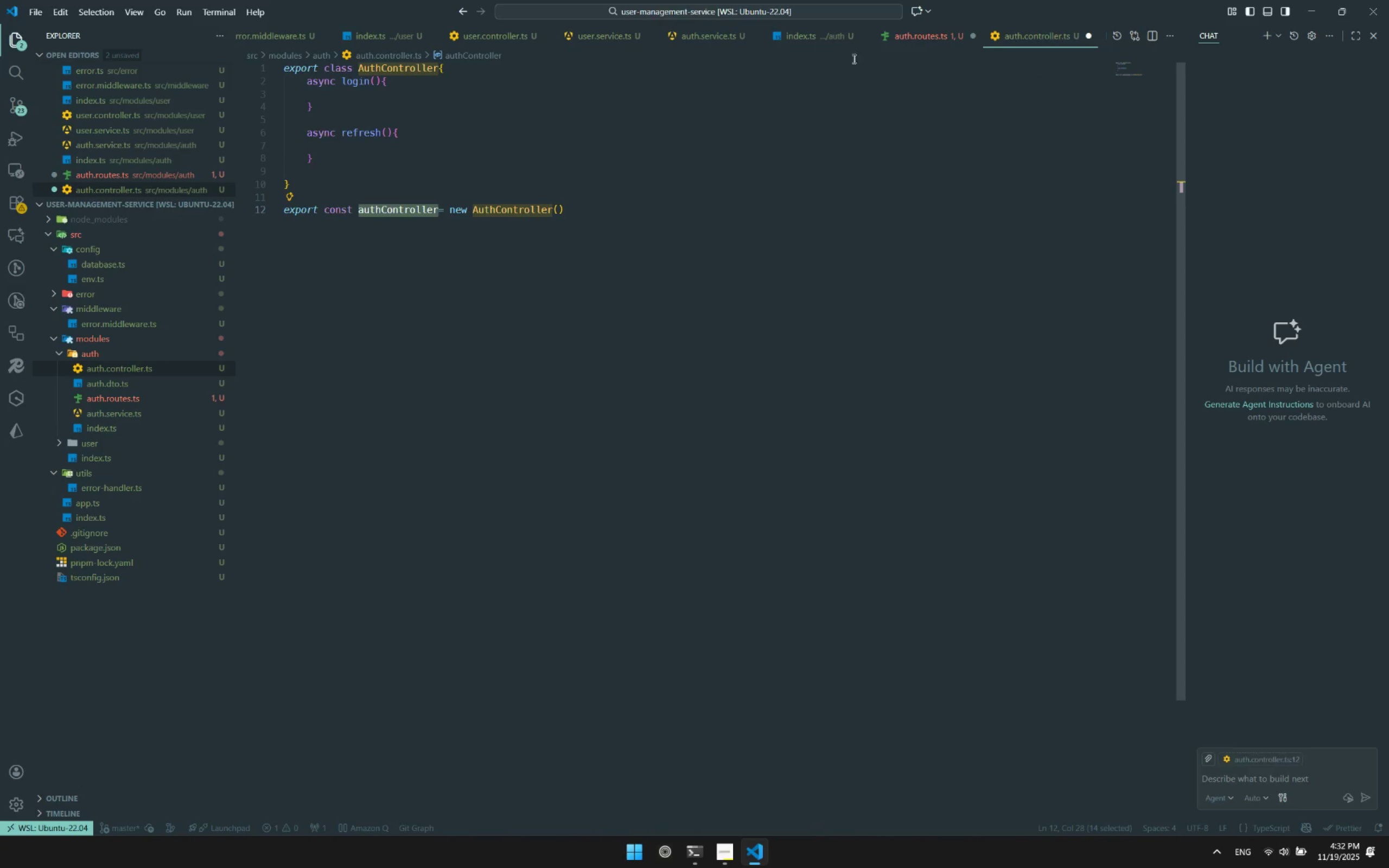 
key(Control+C)
 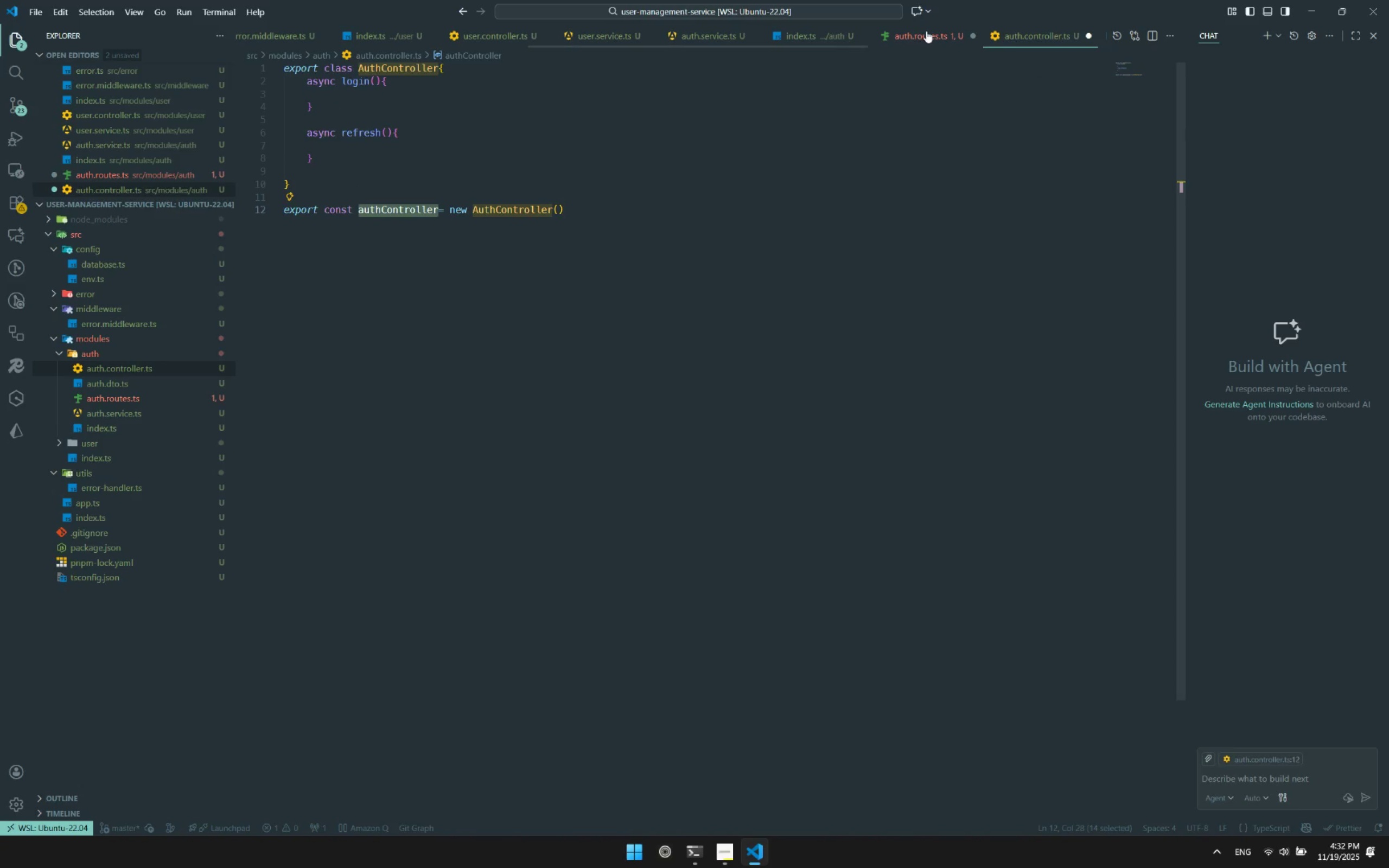 
left_click_drag(start_coordinate=[929, 33], to_coordinate=[376, 82])
 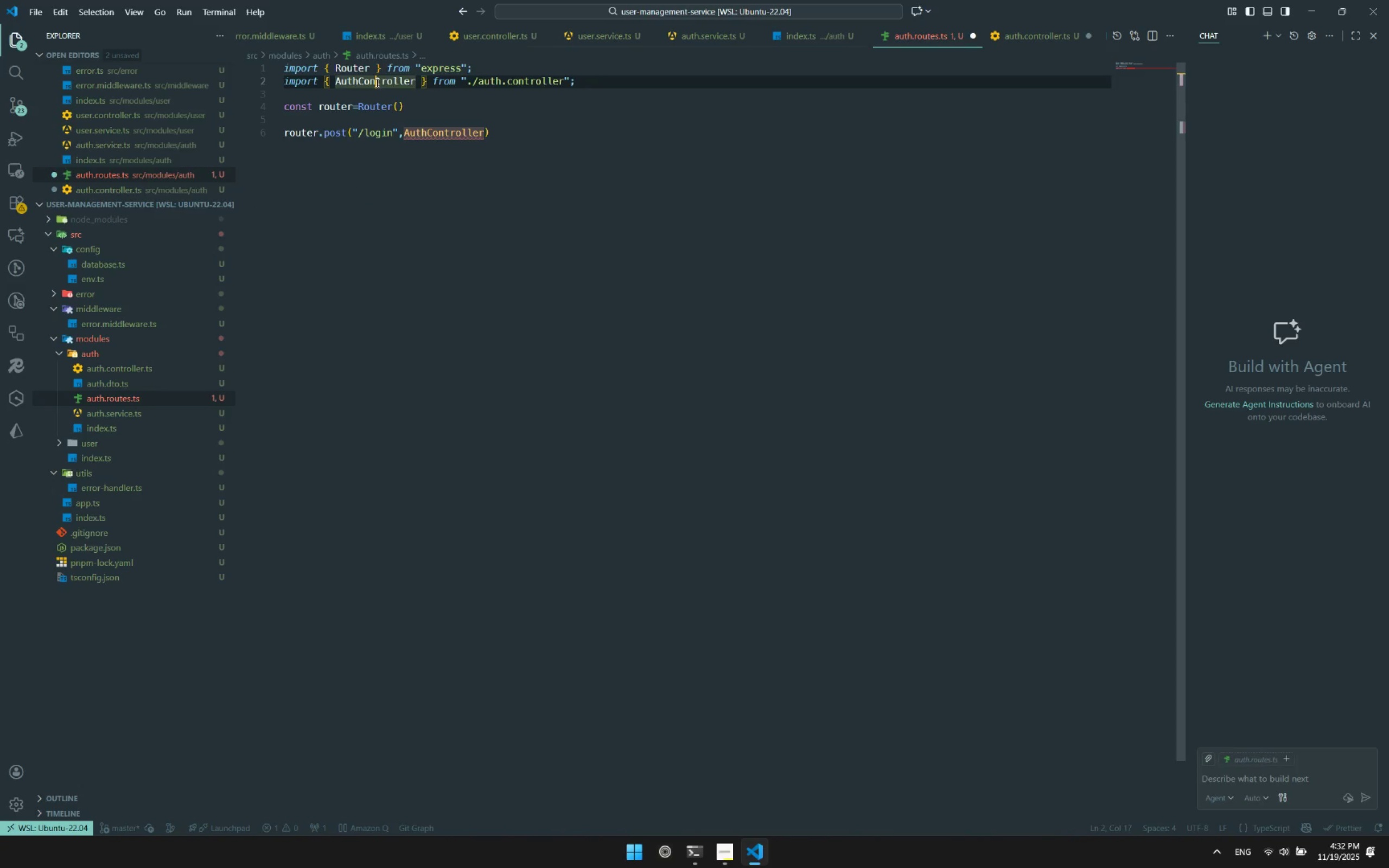 
double_click([376, 82])
 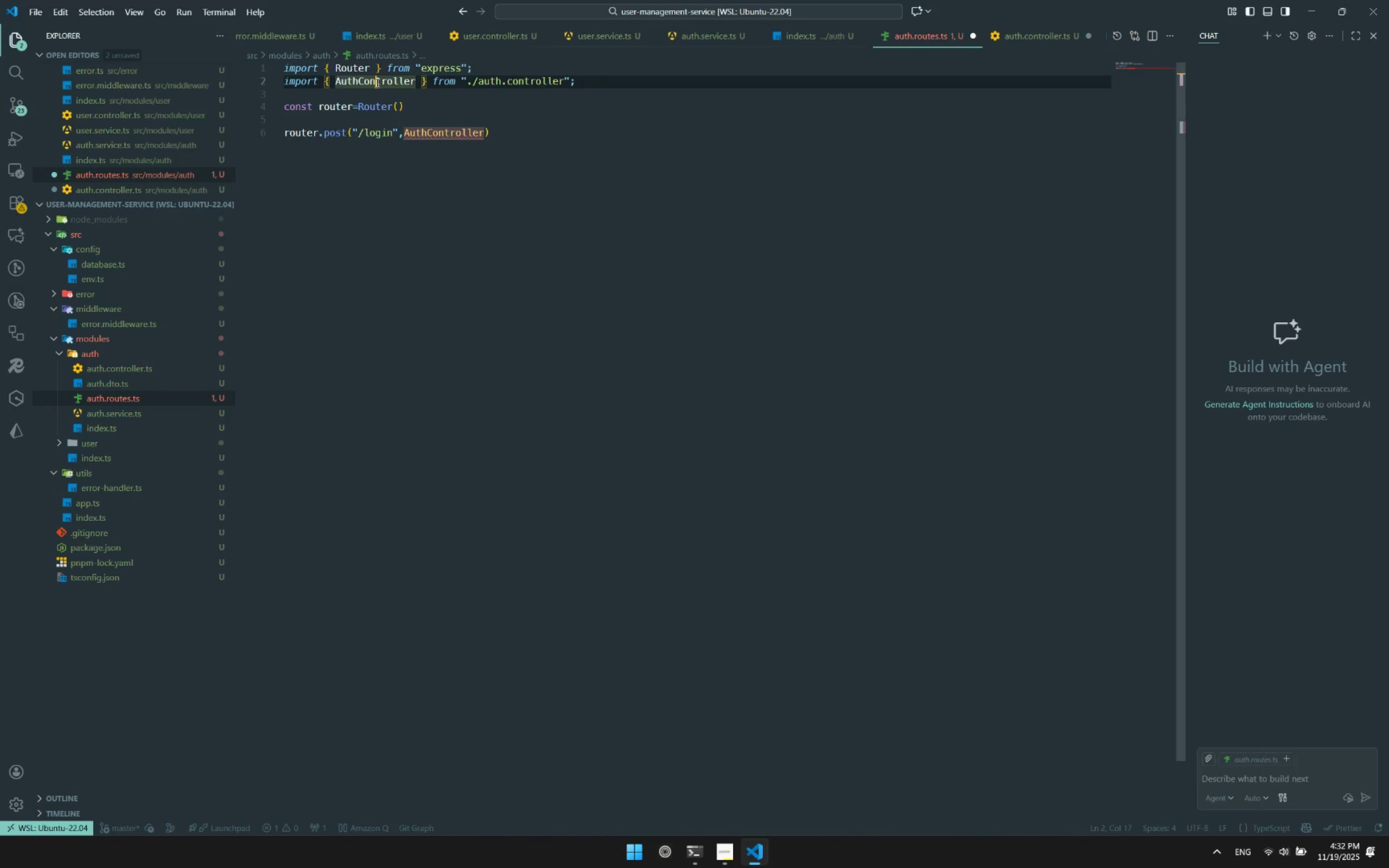 
key(Control+ControlLeft)
 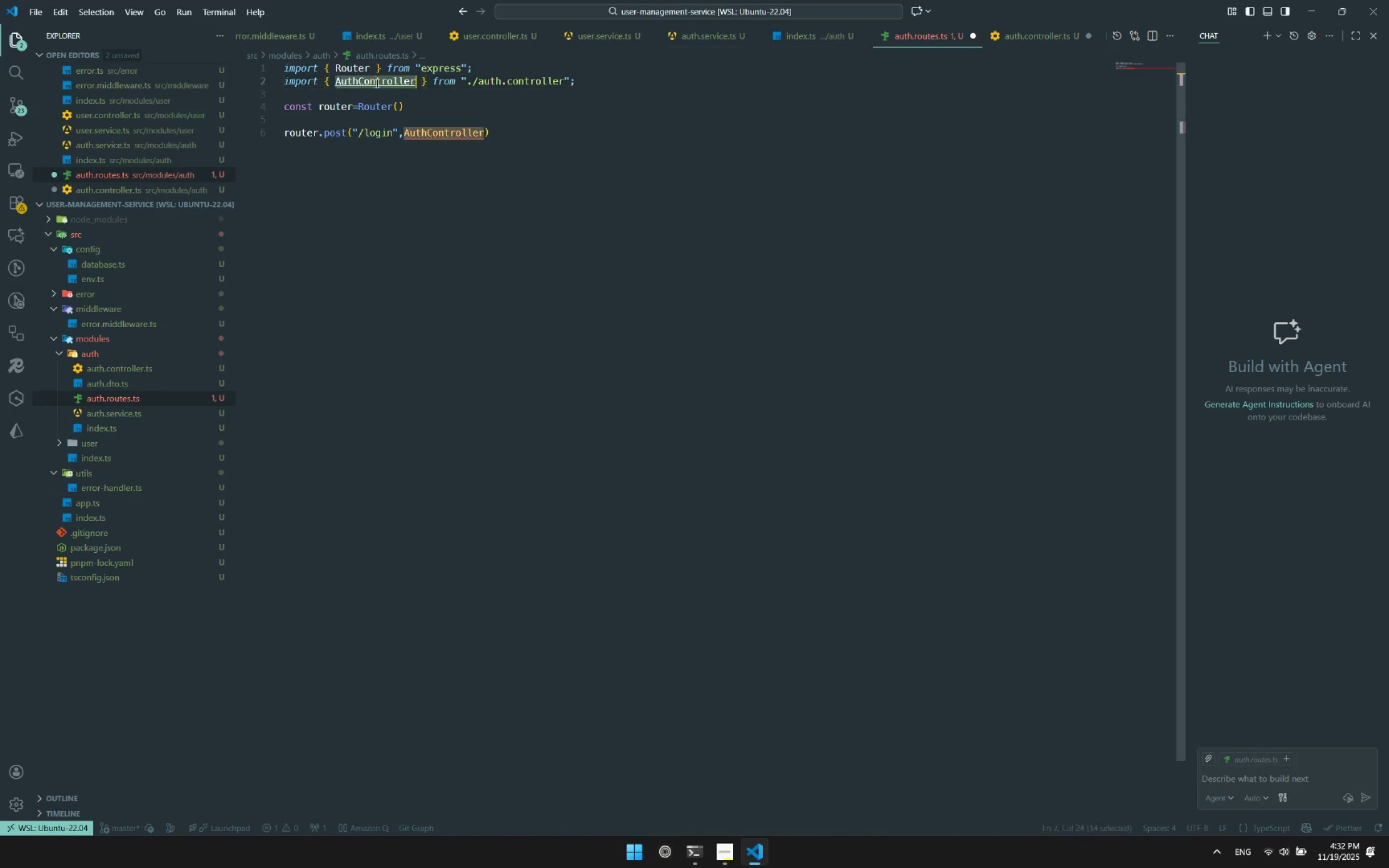 
key(Control+V)
 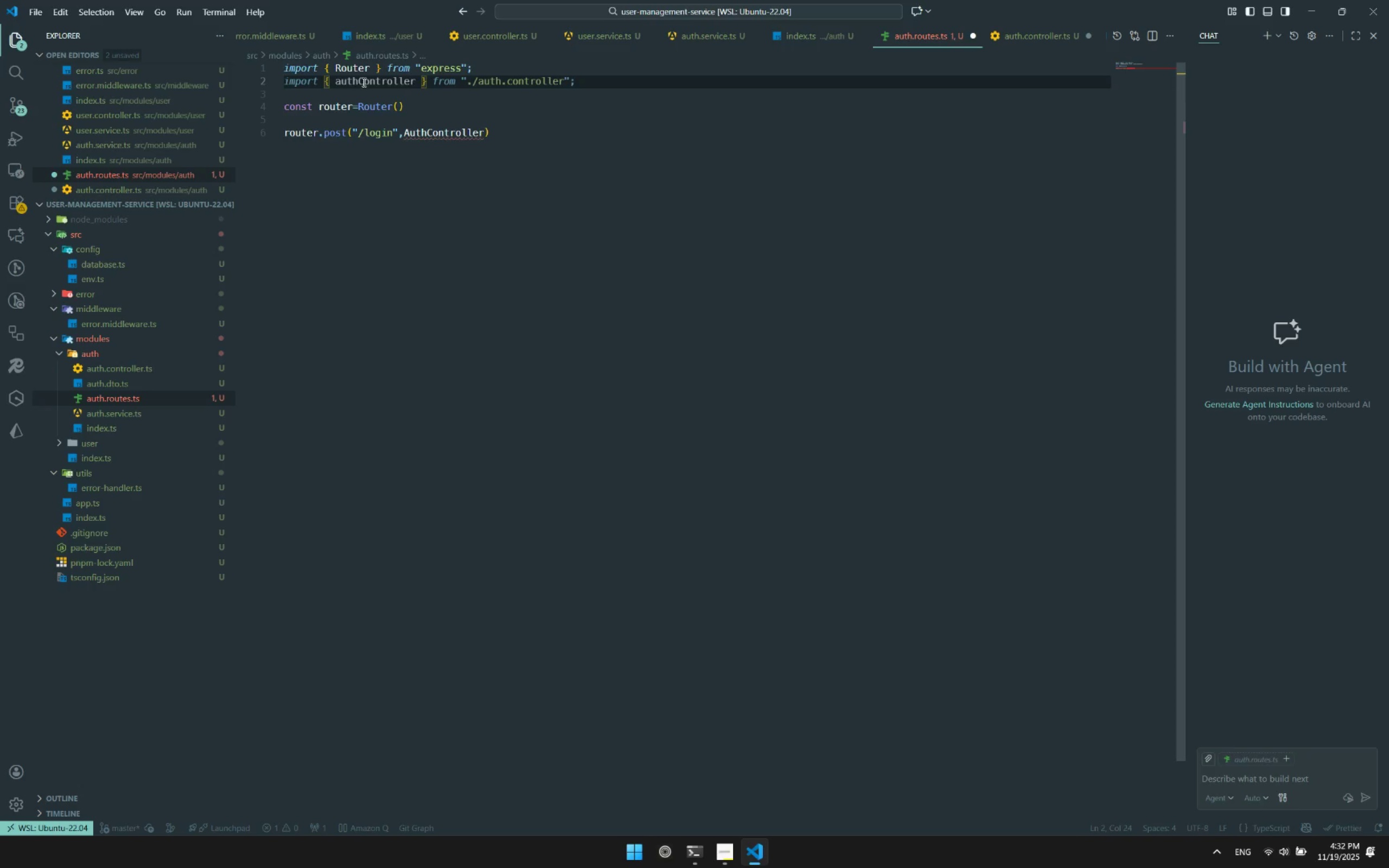 
double_click([363, 82])
 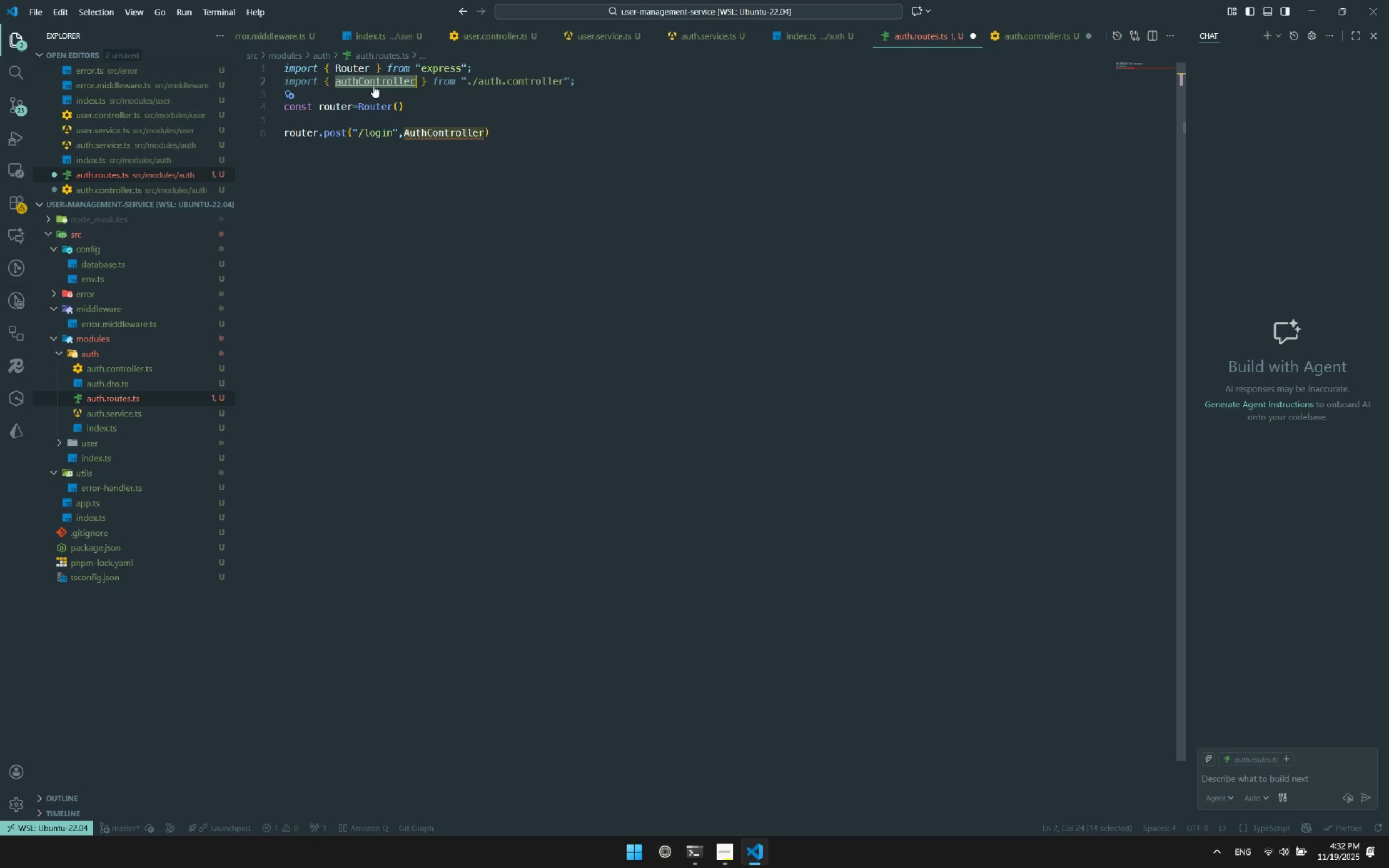 
key(Control+ControlLeft)
 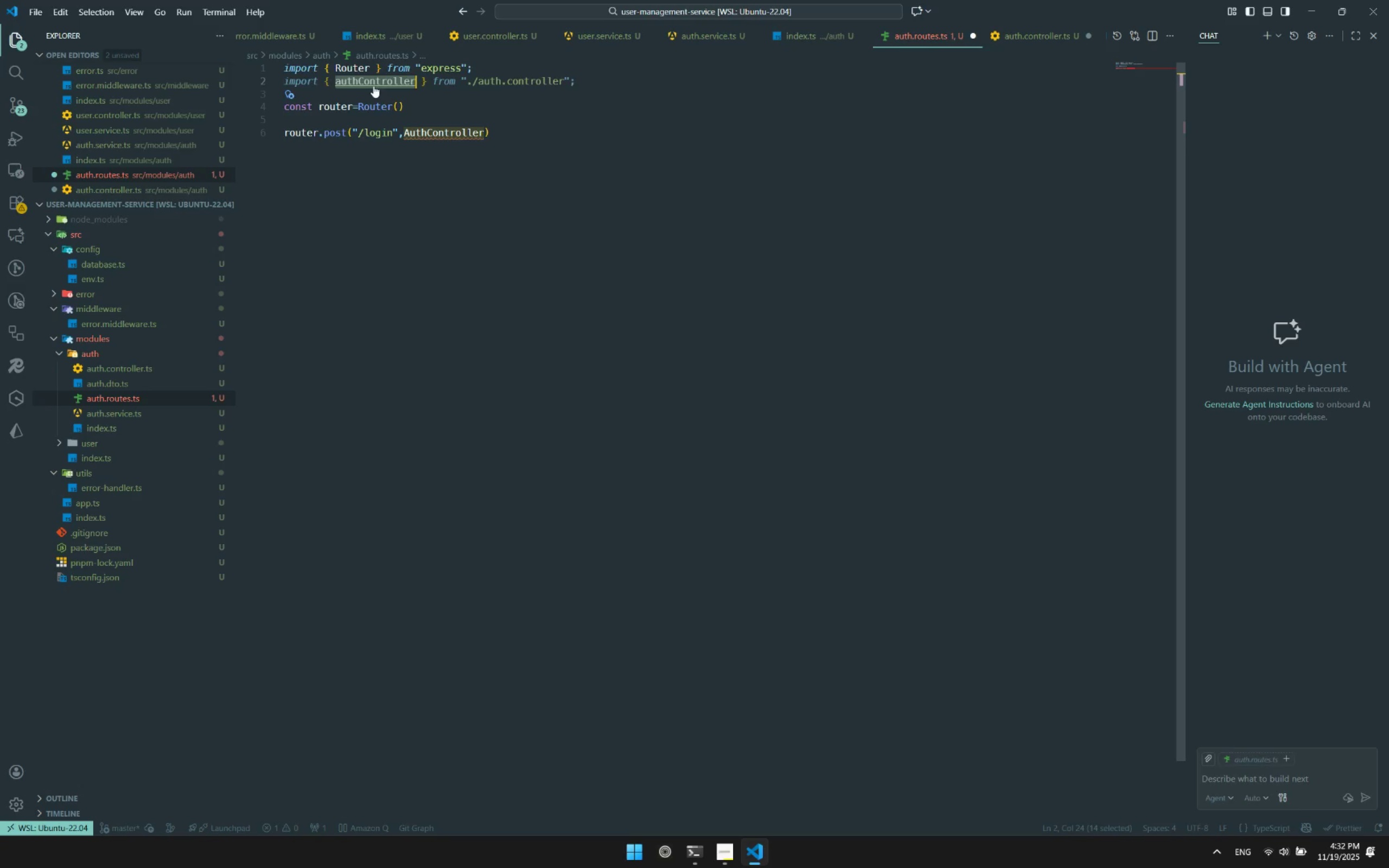 
key(Control+C)
 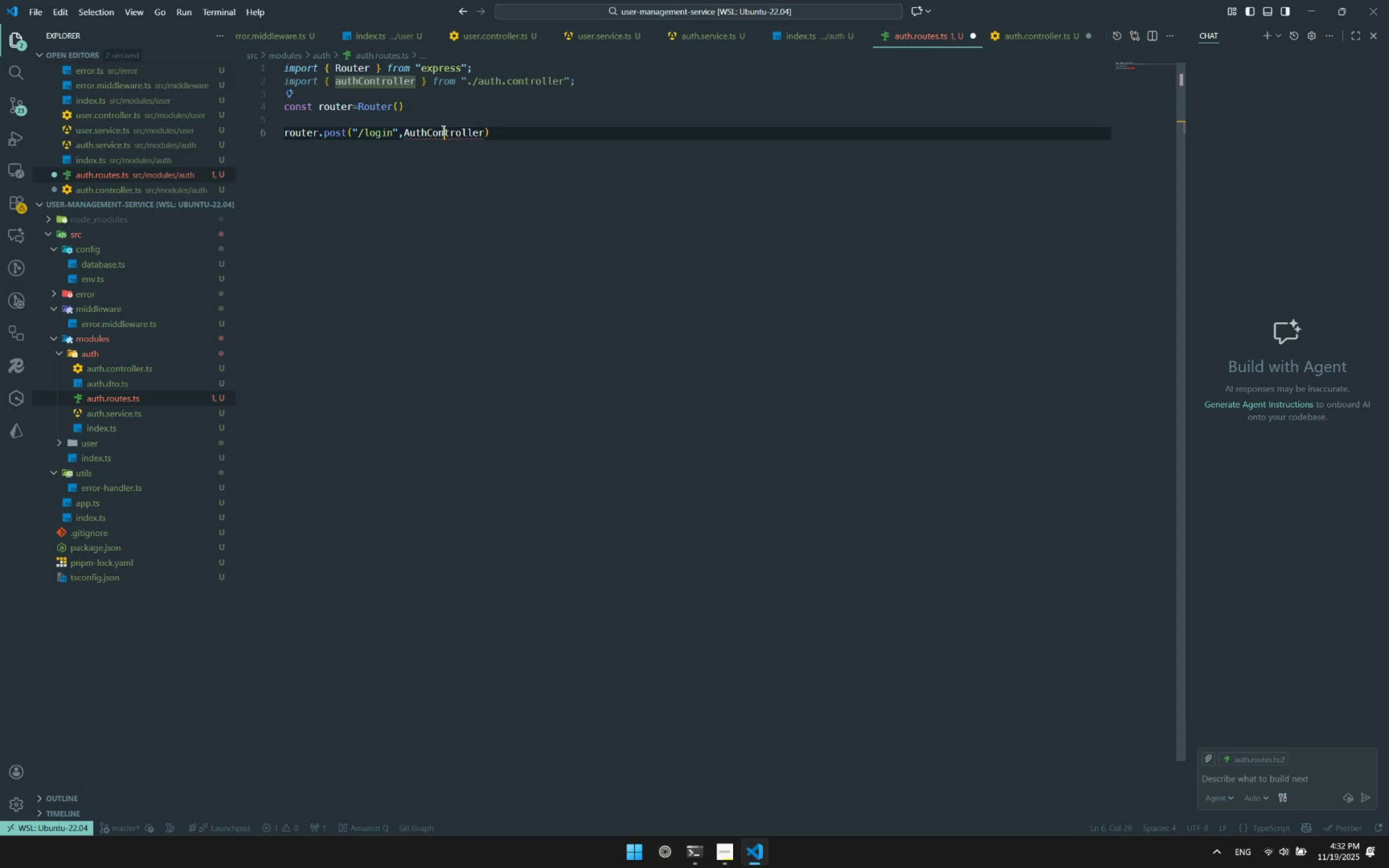 
double_click([442, 130])
 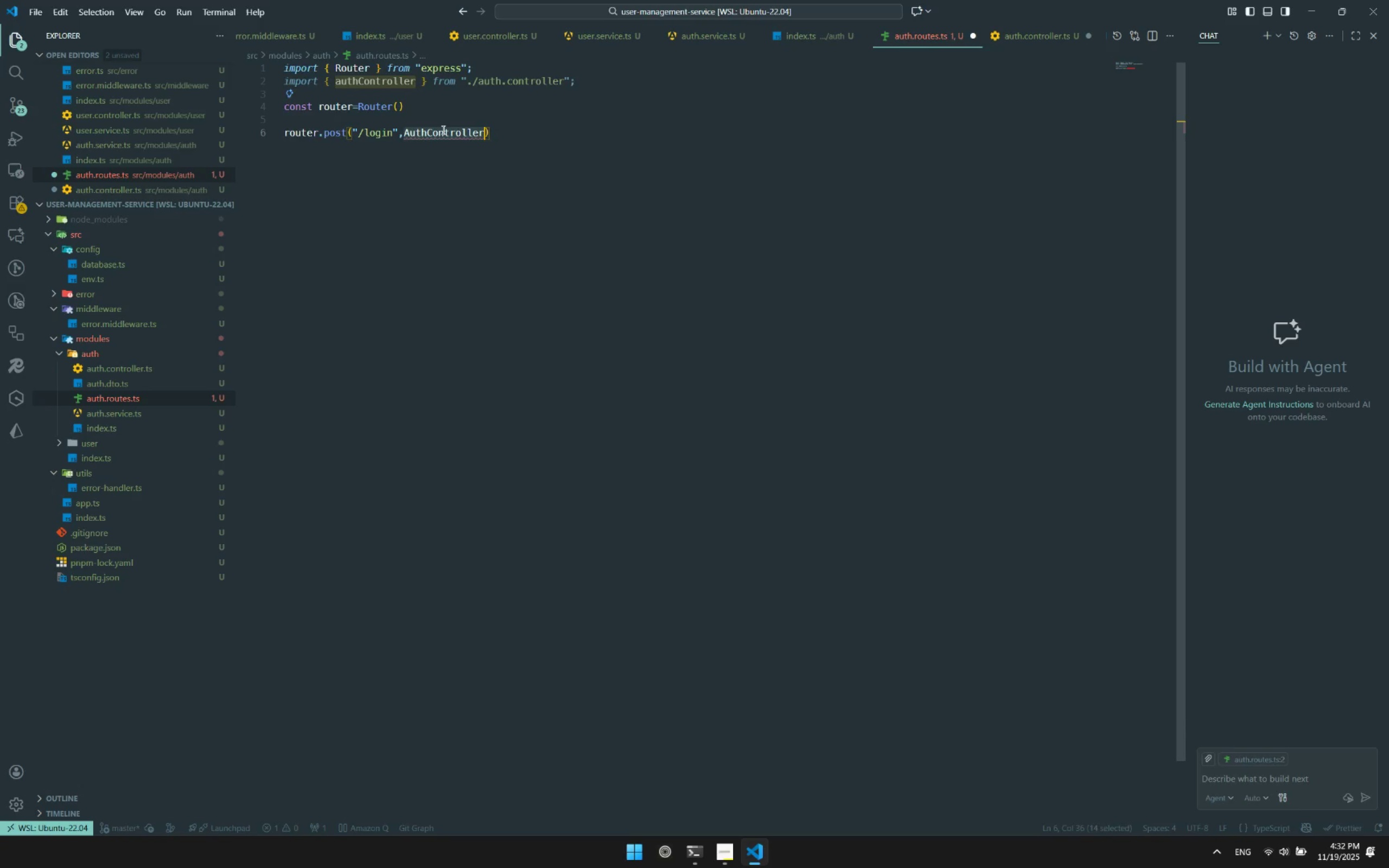 
key(Control+ControlLeft)
 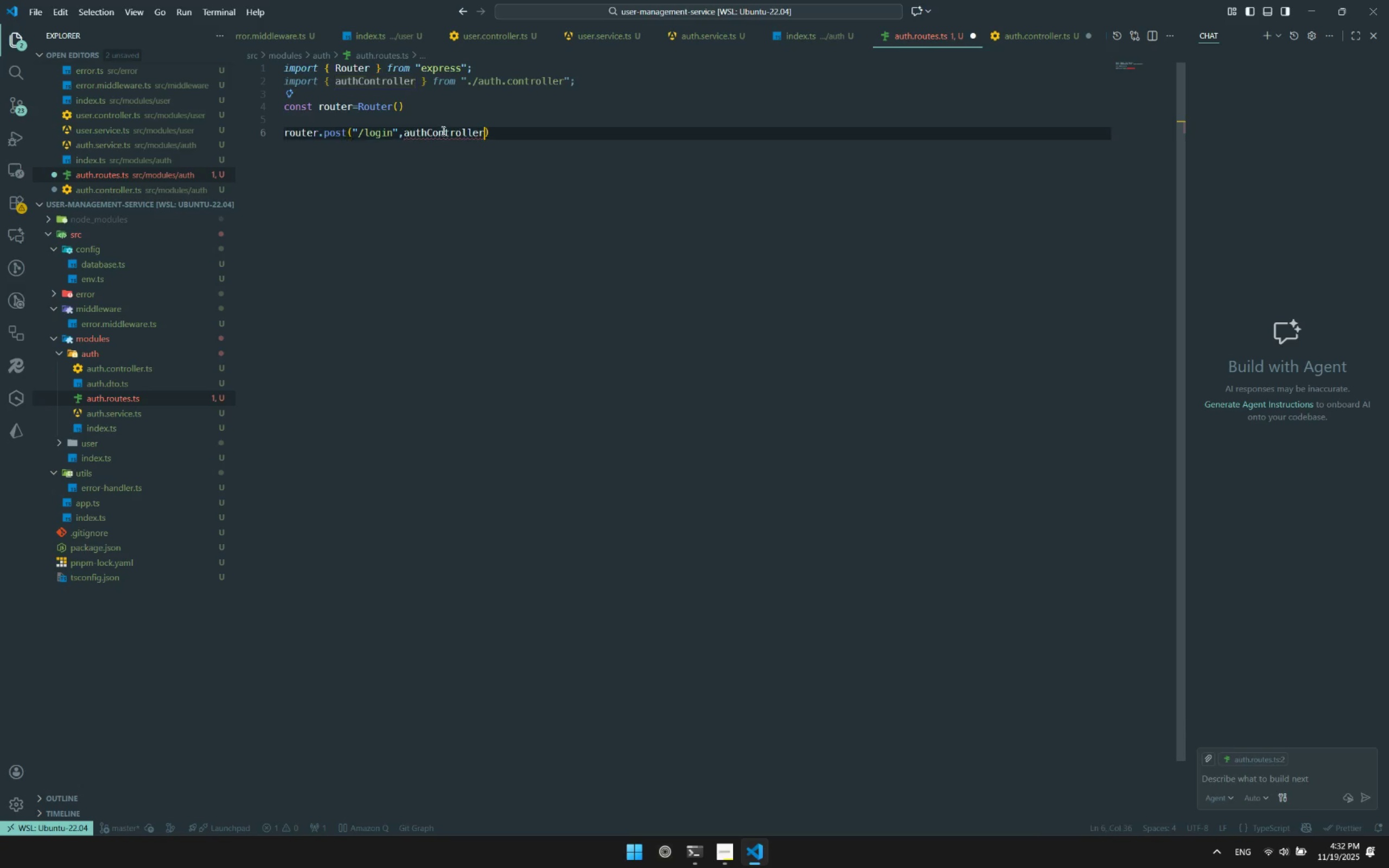 
key(Control+V)
 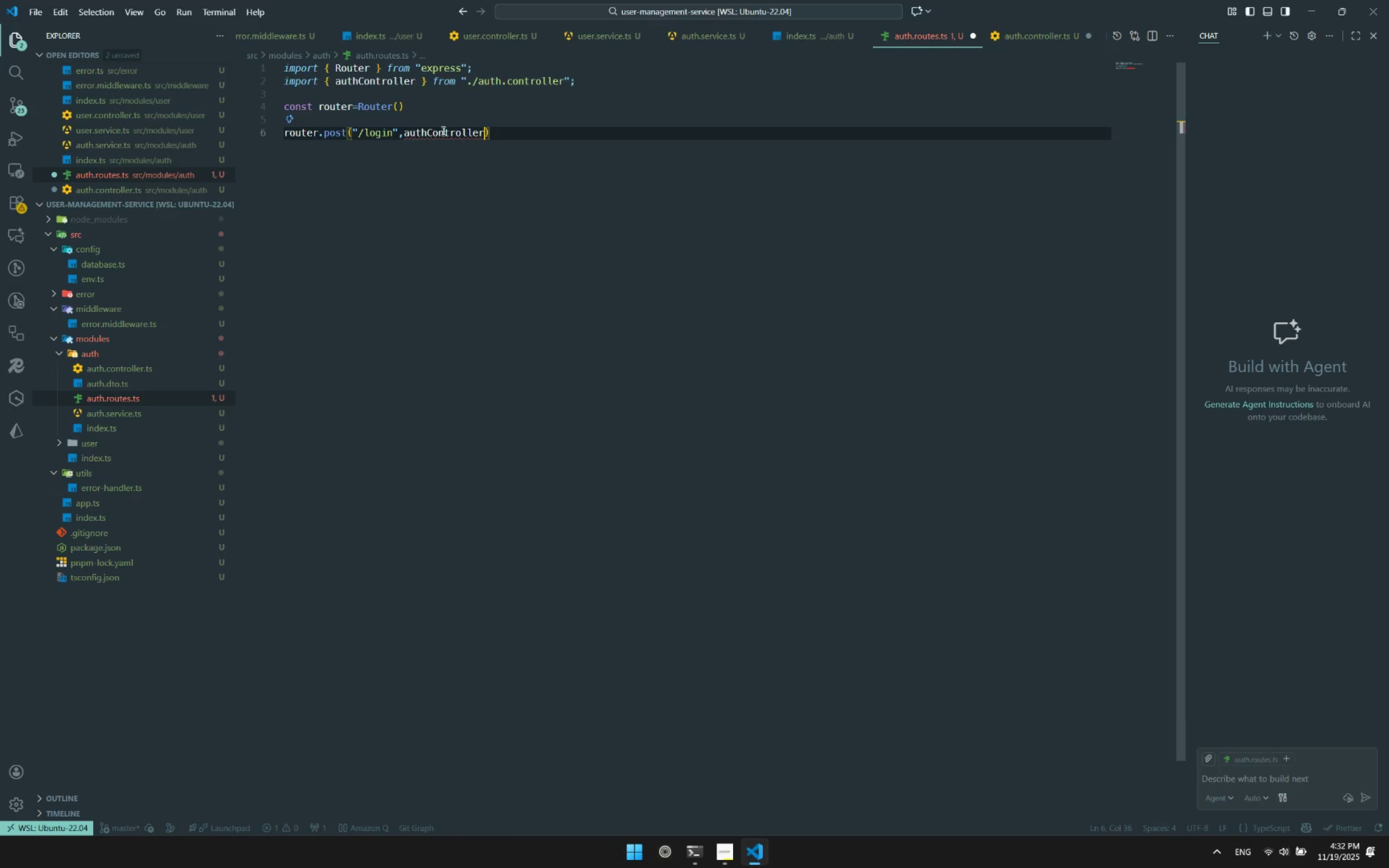 
key(Period)
 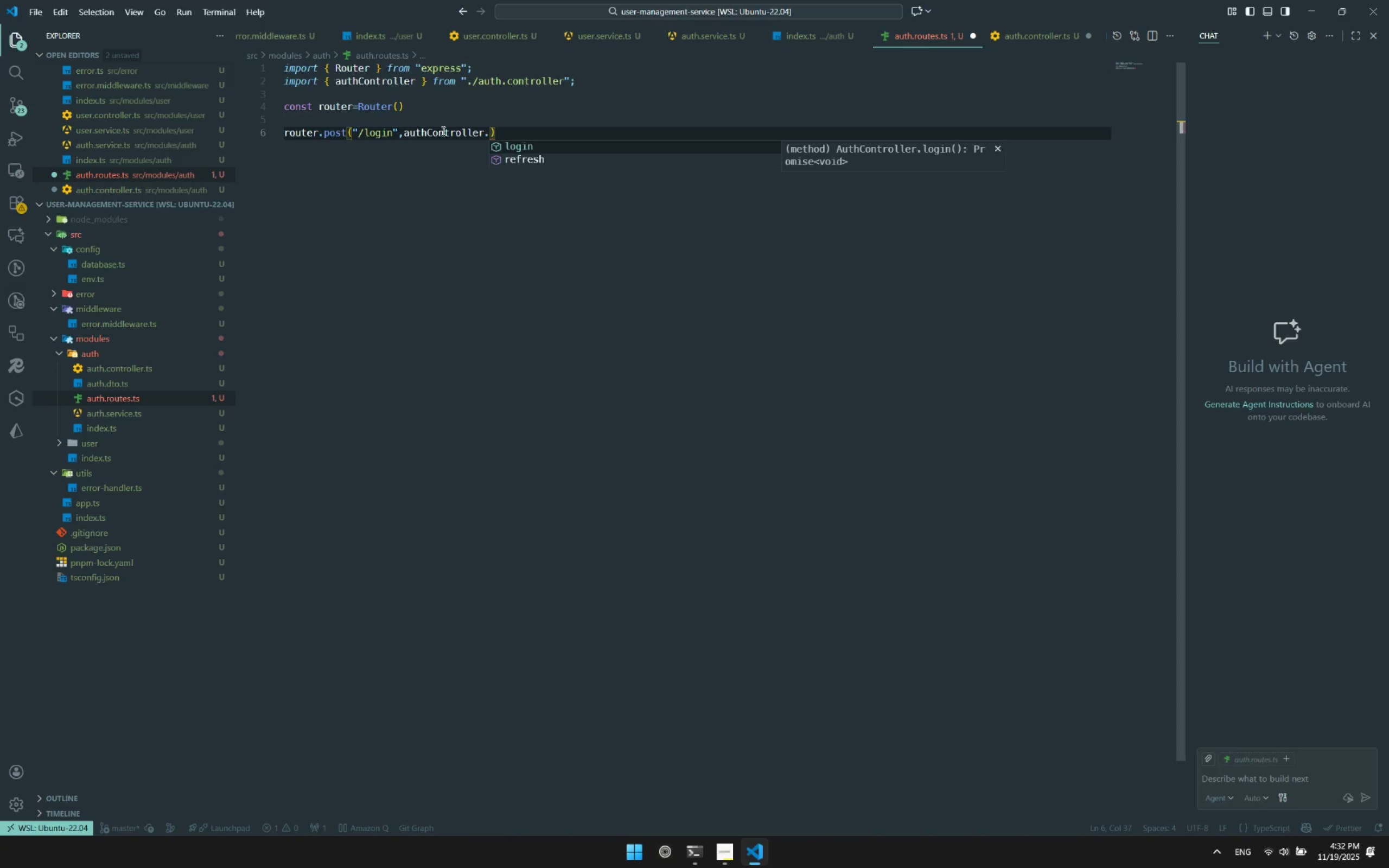 
key(Enter)
 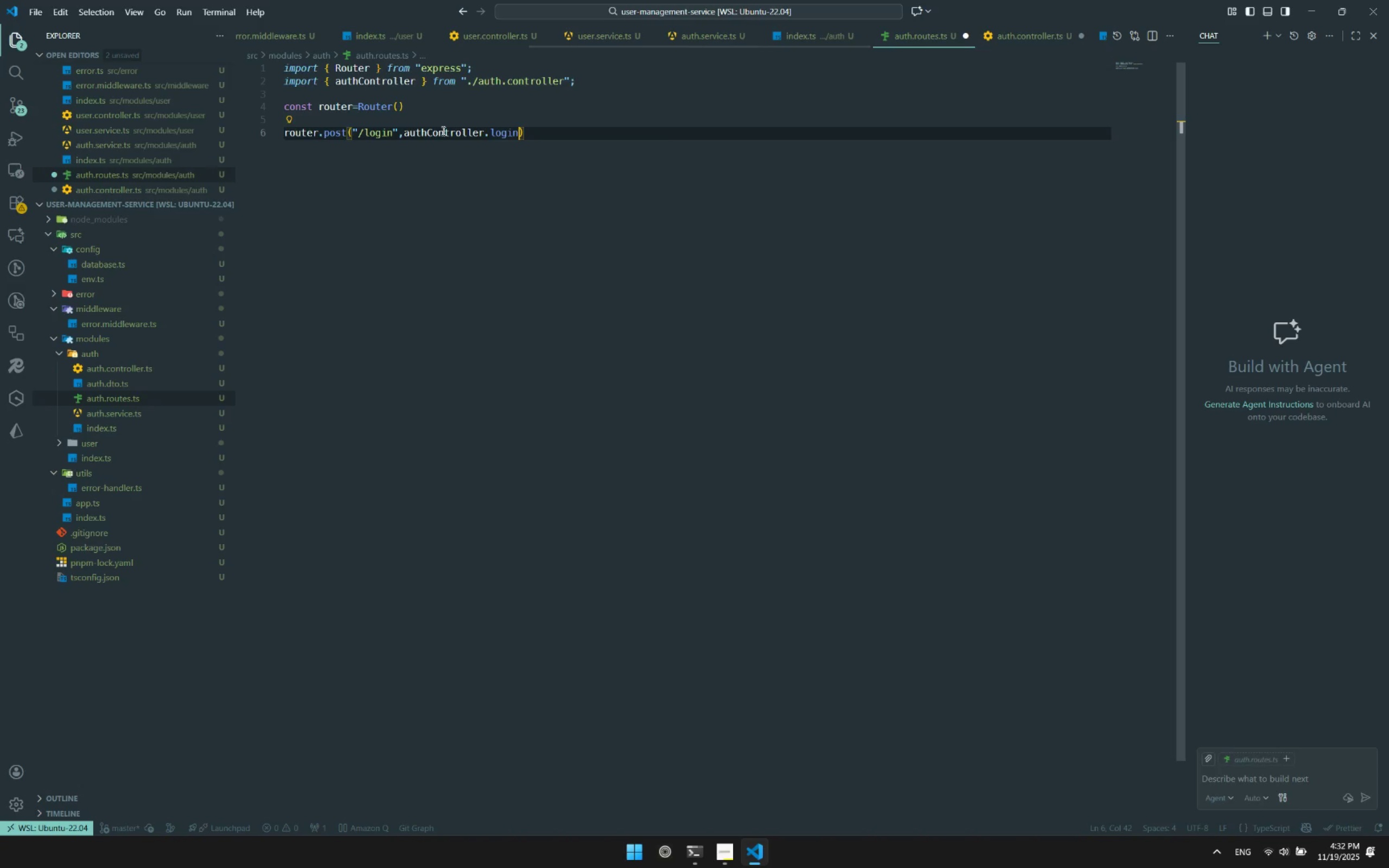 
key(ArrowRight)
 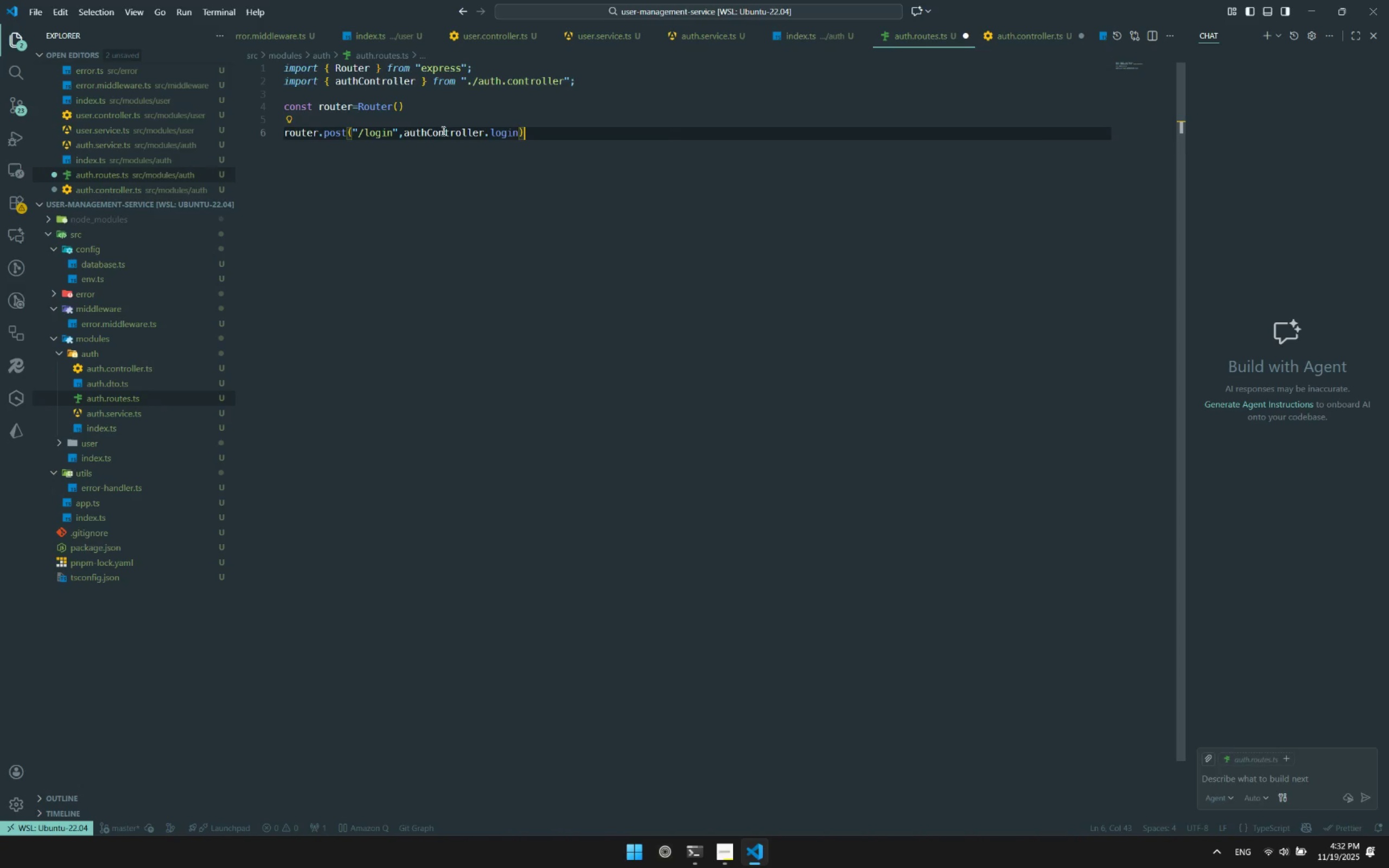 
type(.pos)
 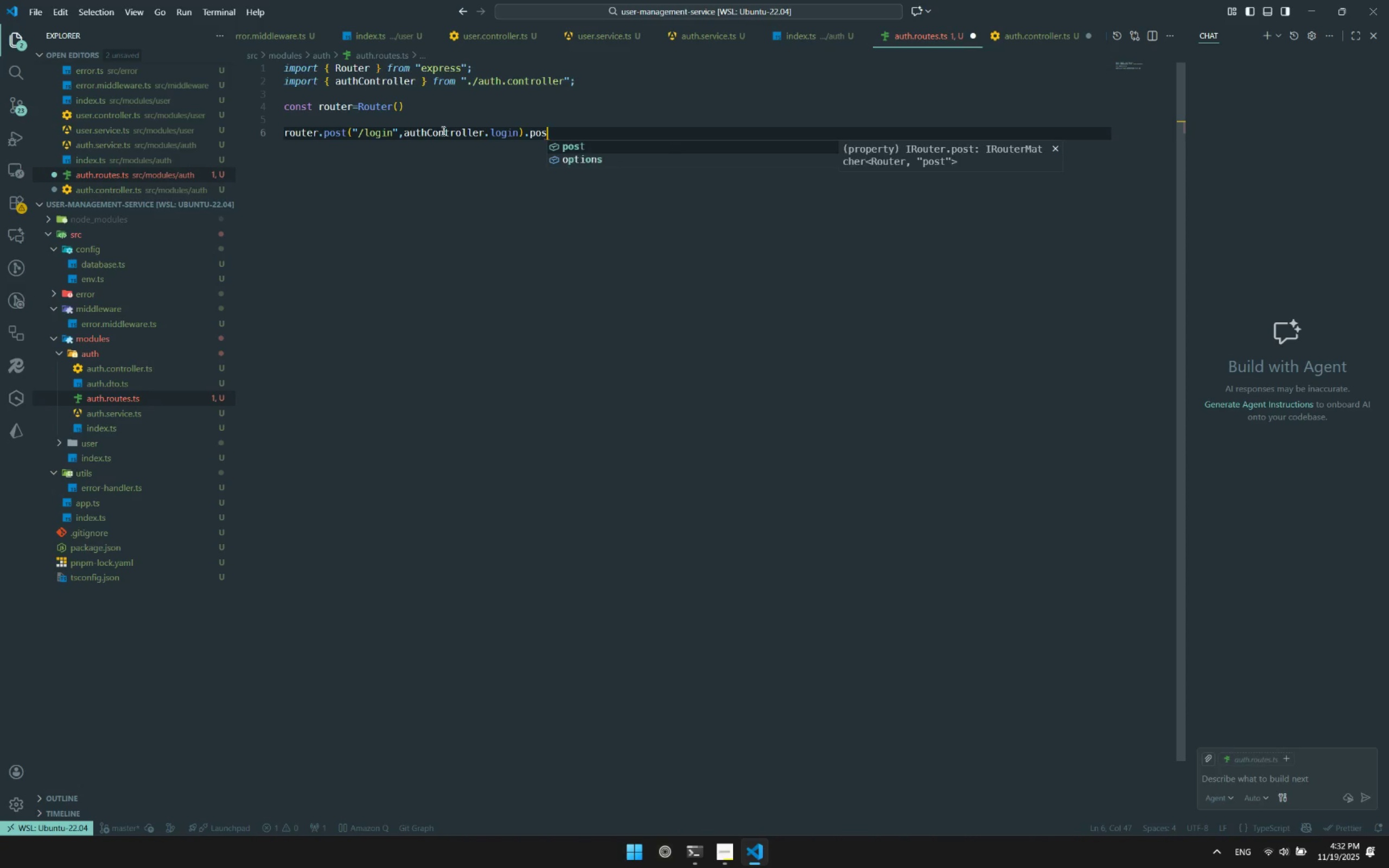 
key(Enter)
 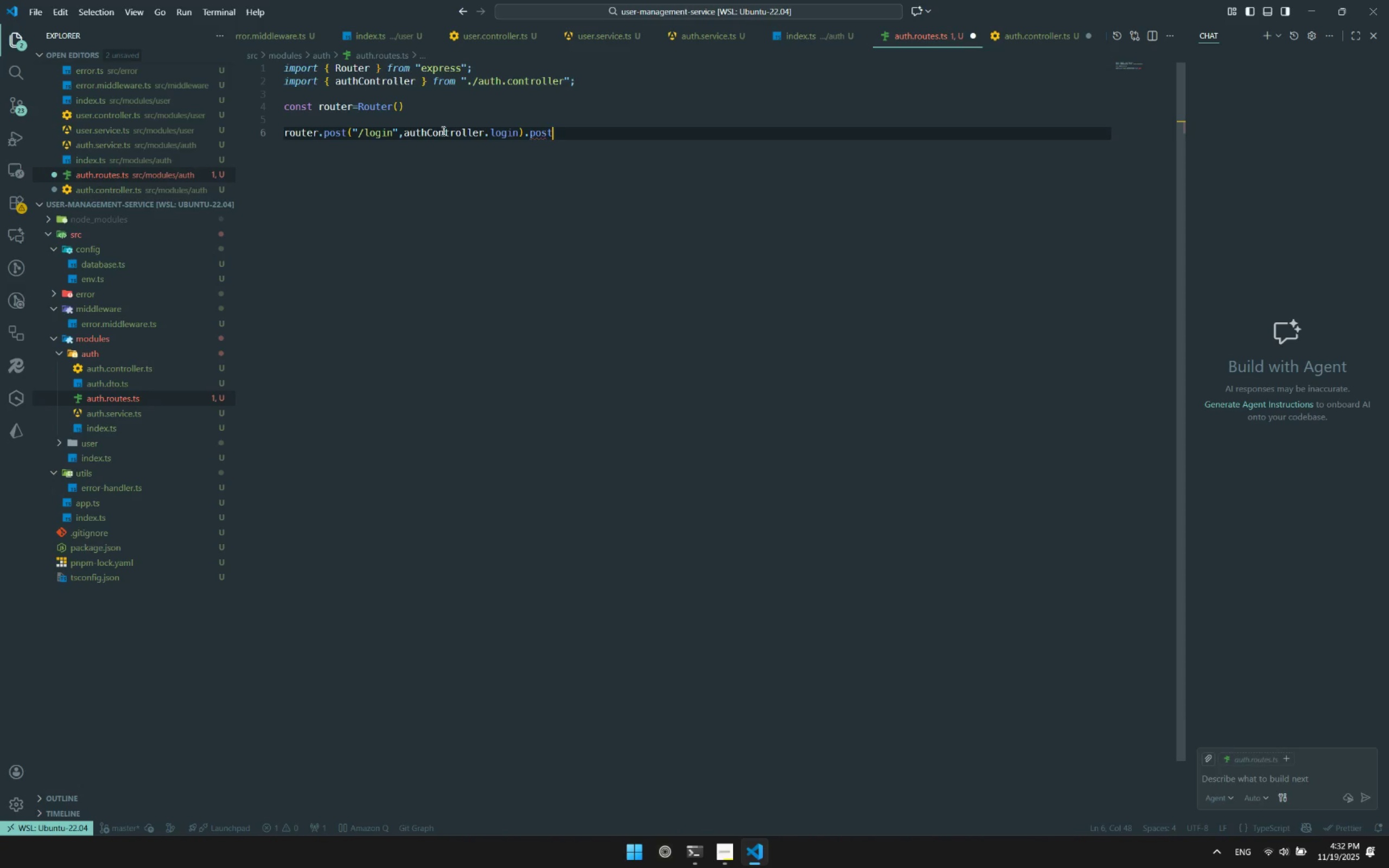 
type(("/refresgh)
key(Backspace)
key(Backspace)
key(Backspace)
type(sh)
 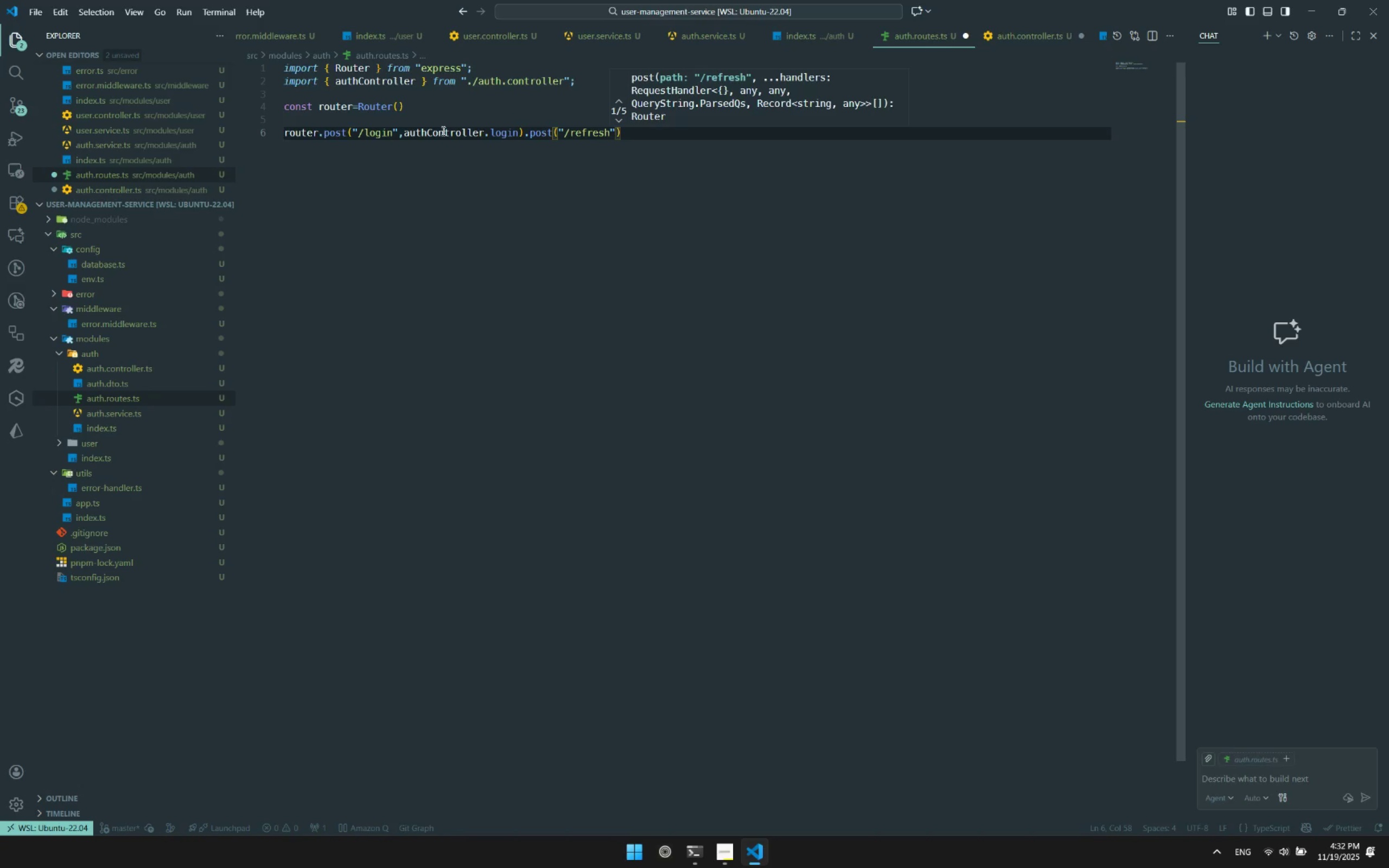 
key(ArrowRight)
 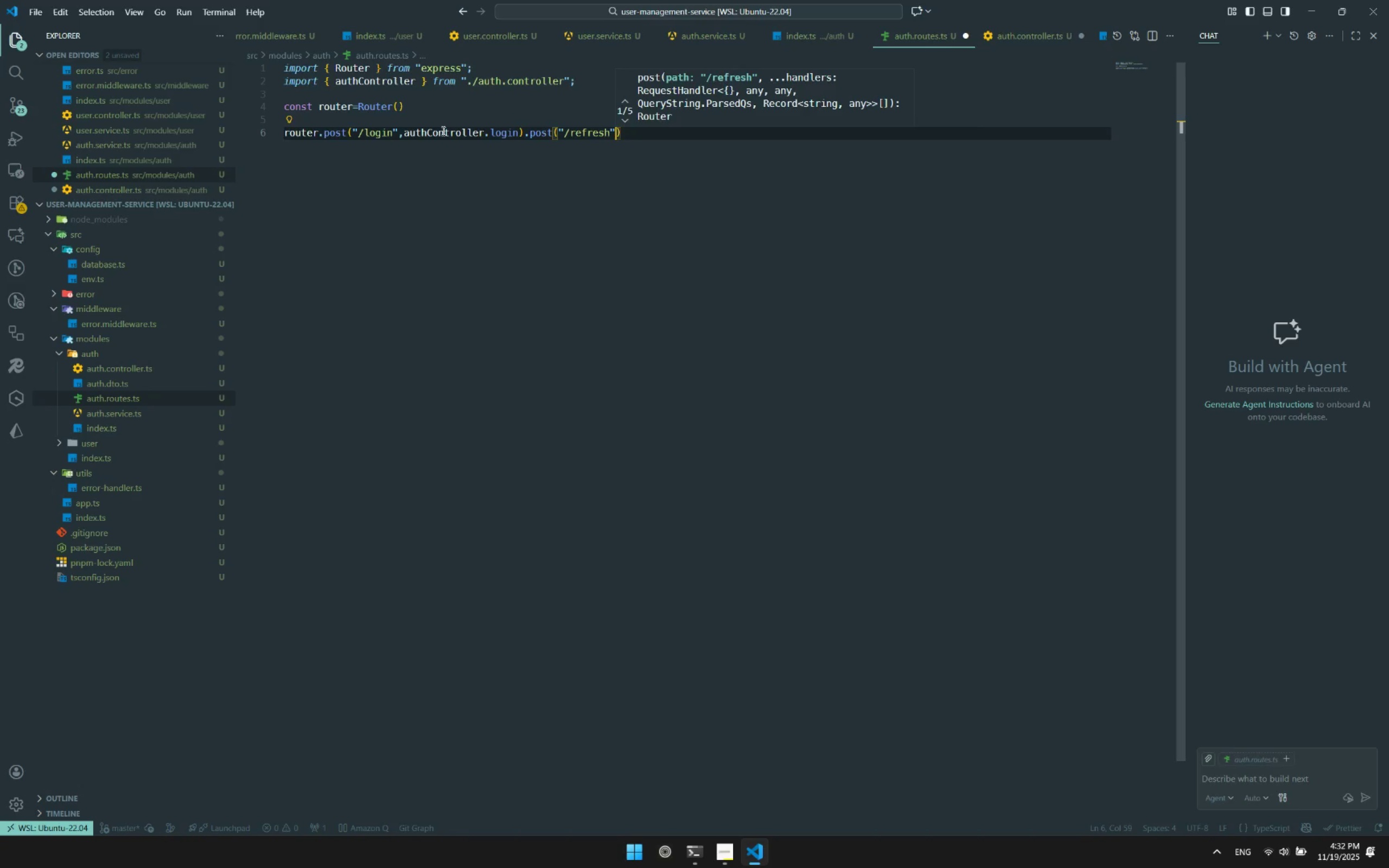 
type(,auth)
 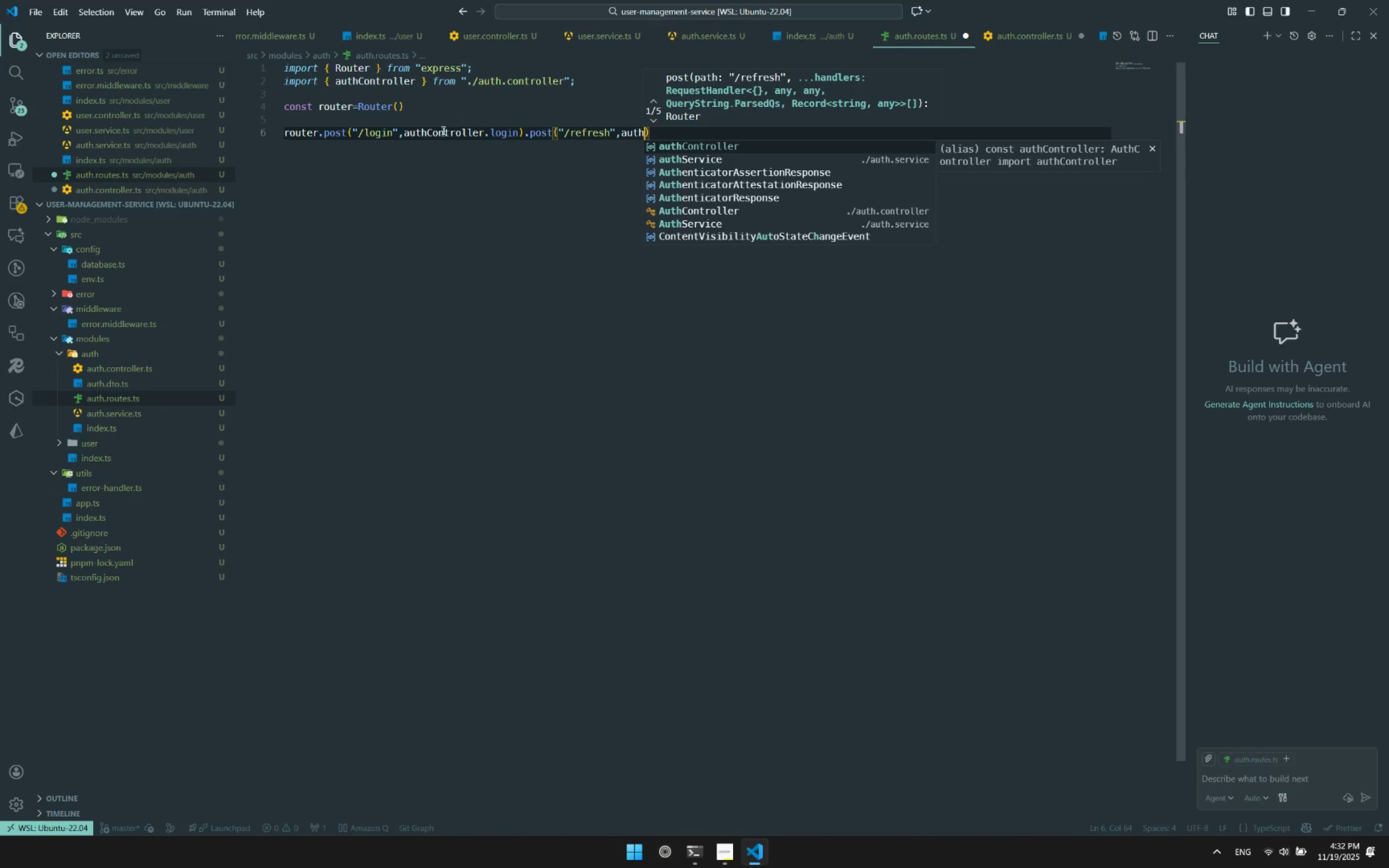 
key(Enter)
 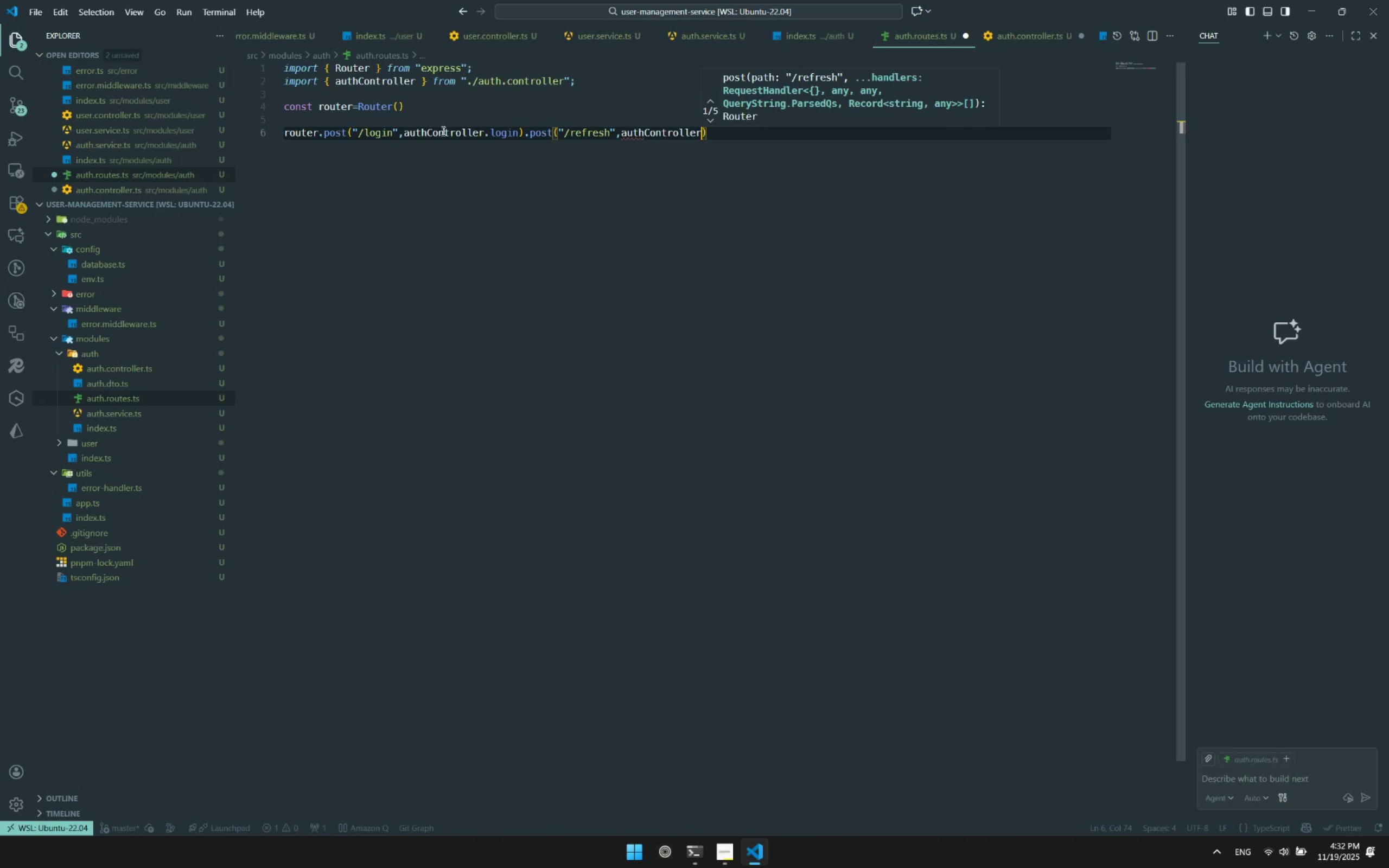 
type(.re)
 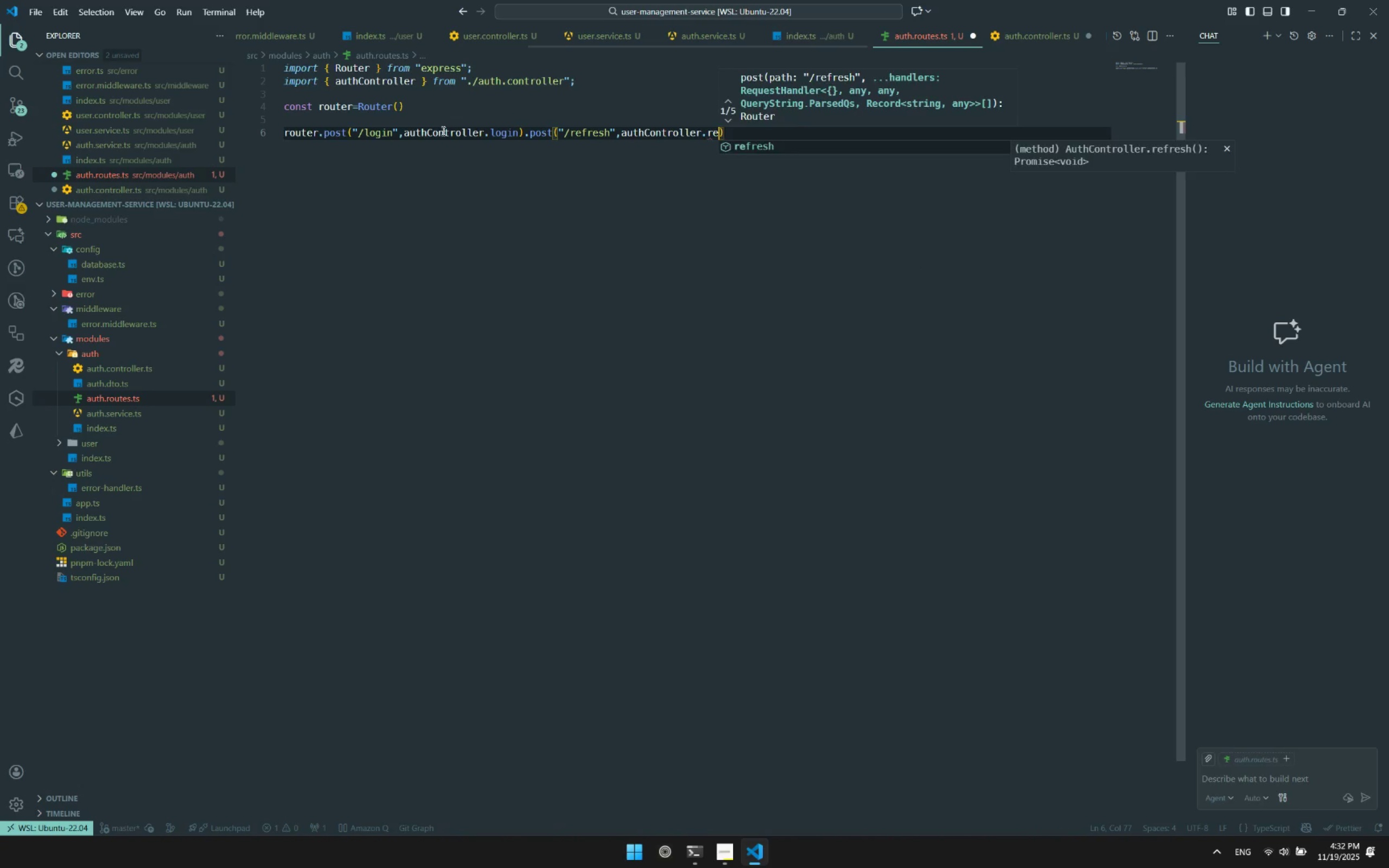 
key(Enter)
 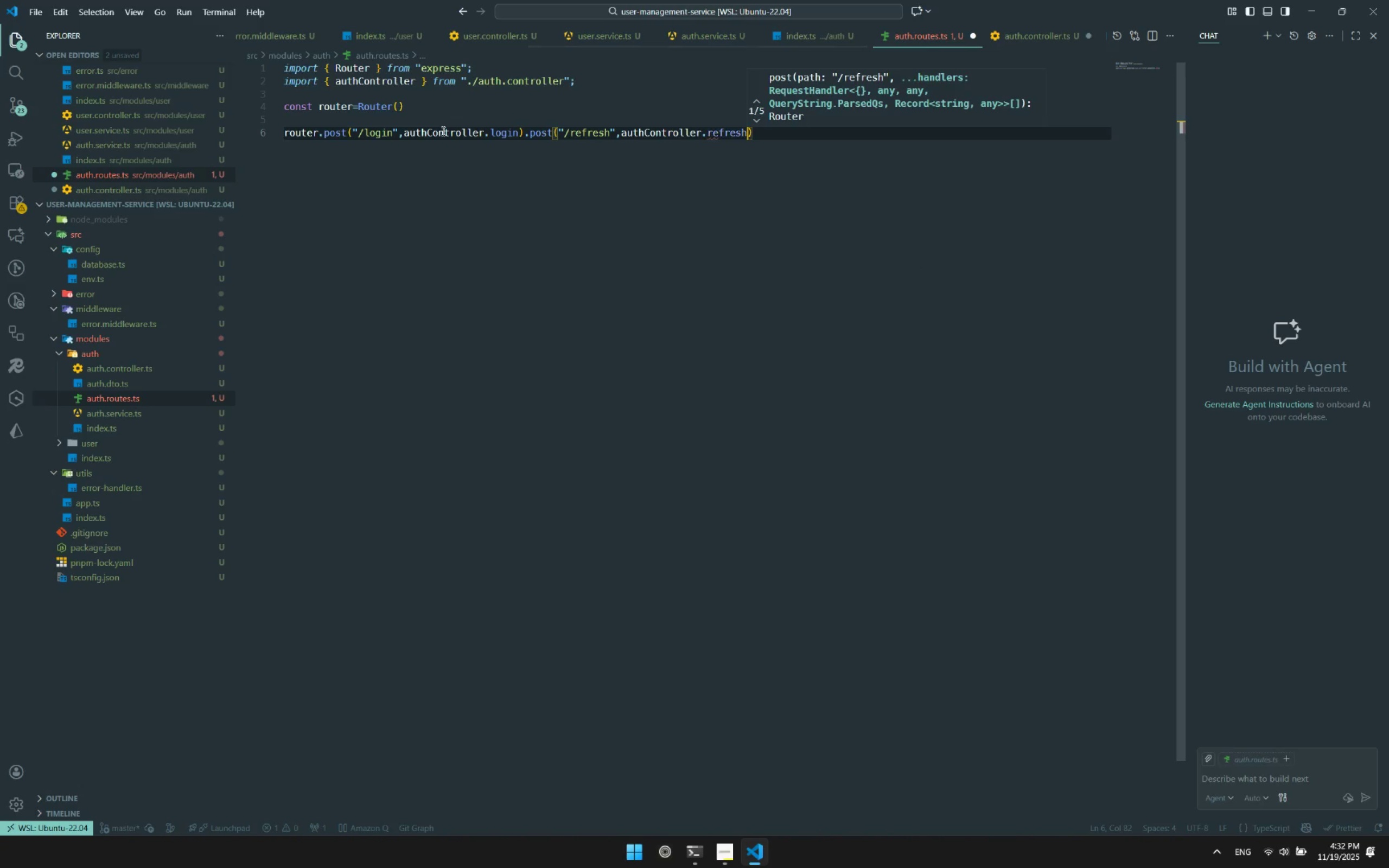 
key(Control+ControlLeft)
 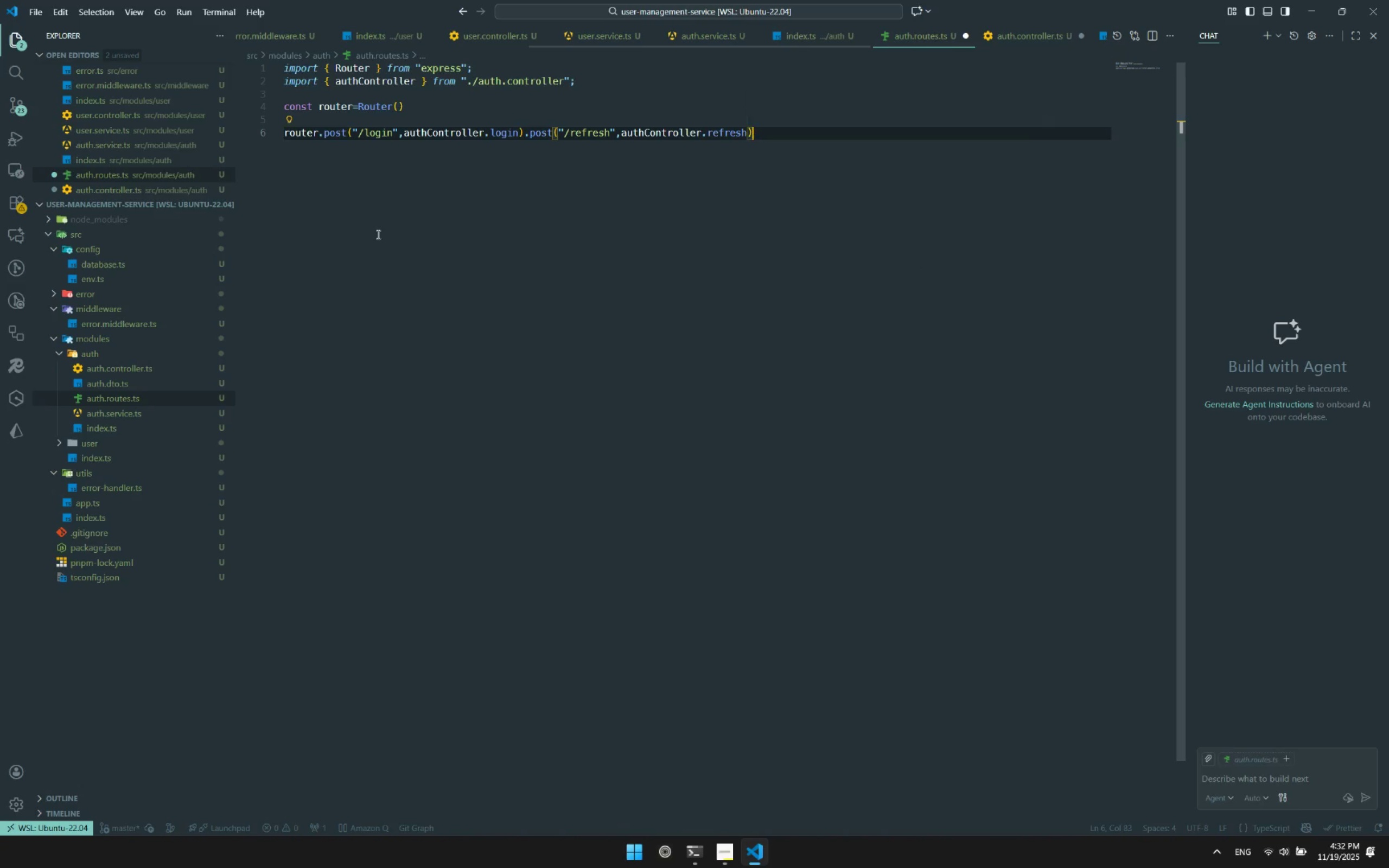 
left_click([377, 234])
 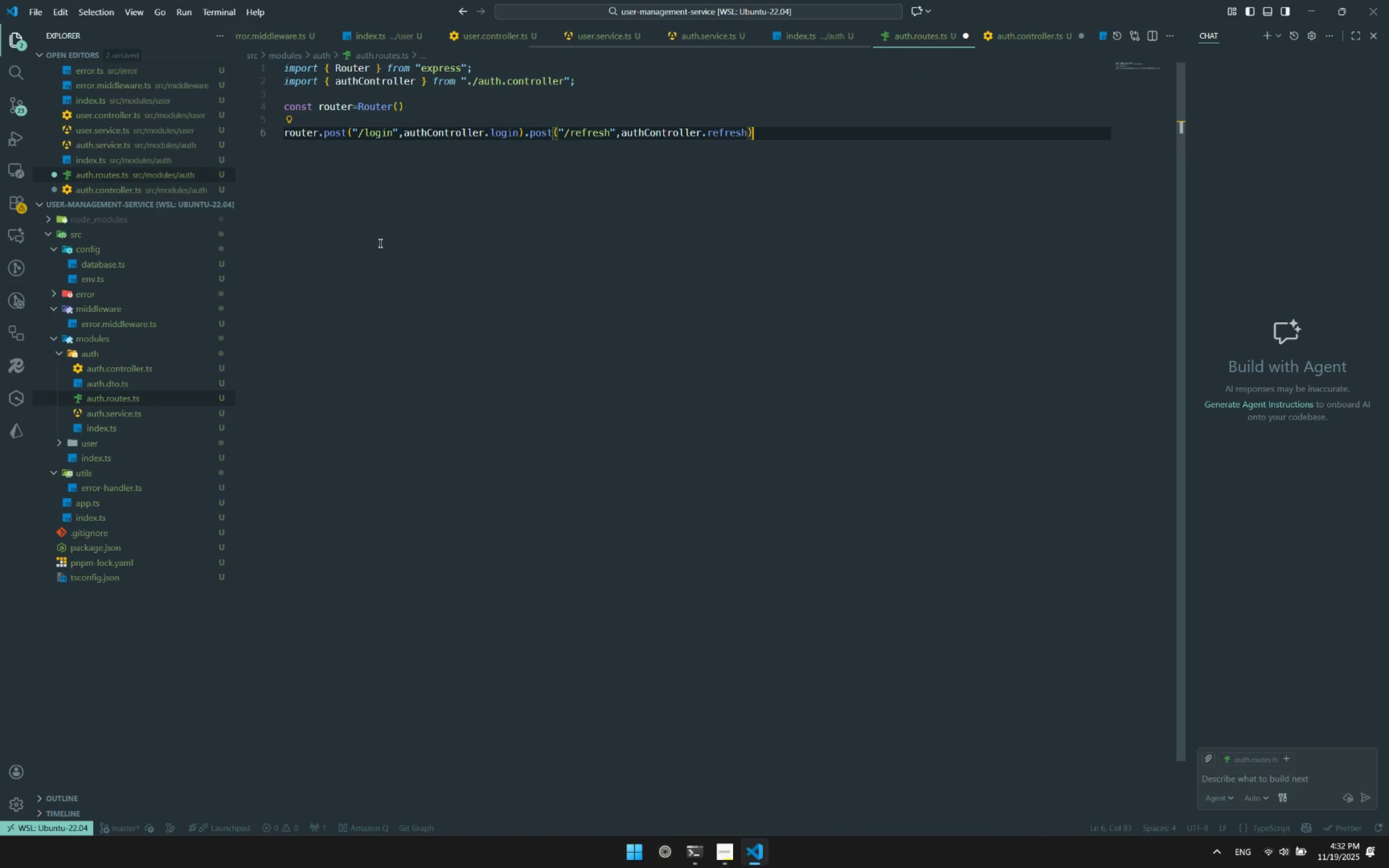 
key(Control+ControlLeft)
 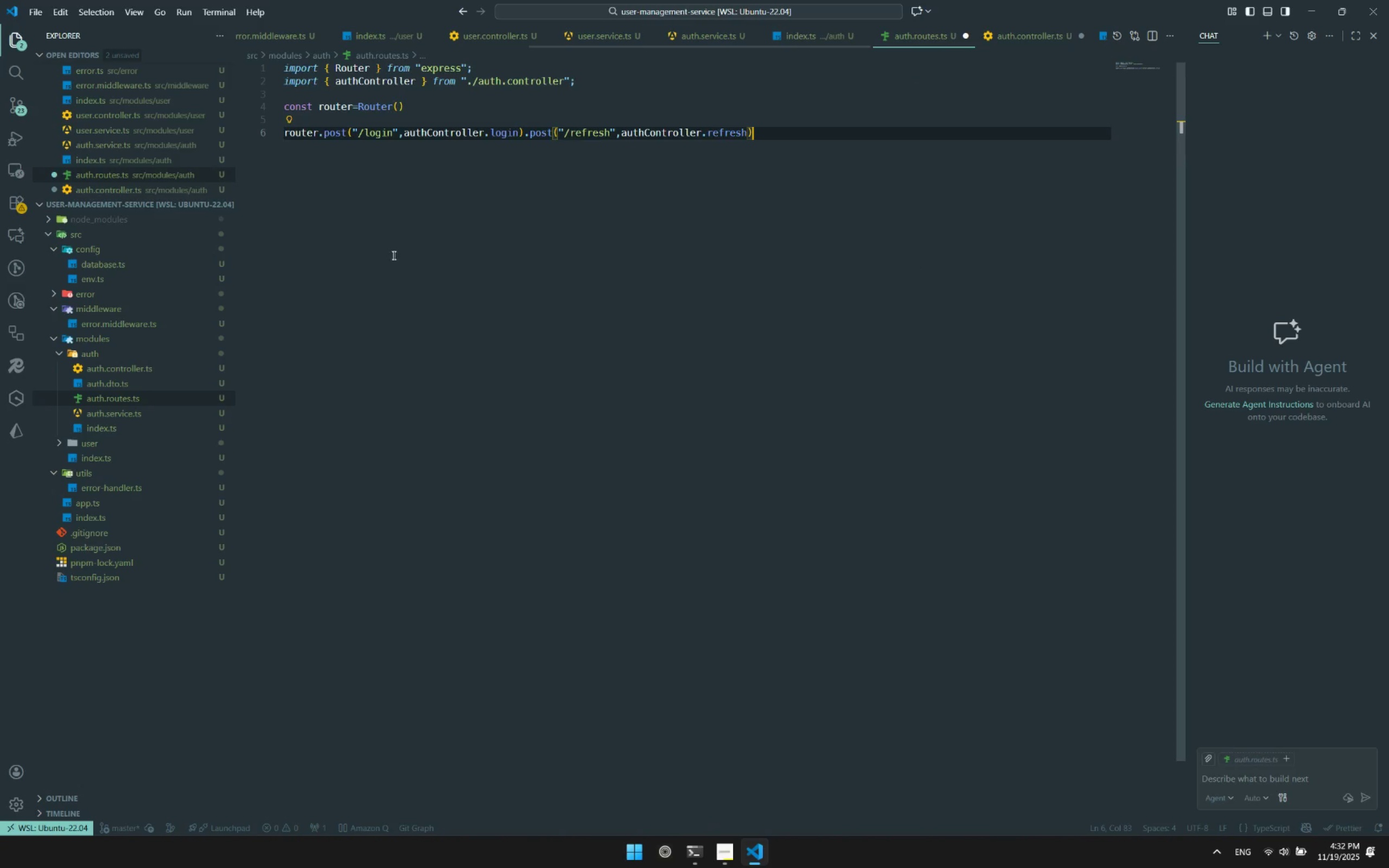 
key(Control+S)
 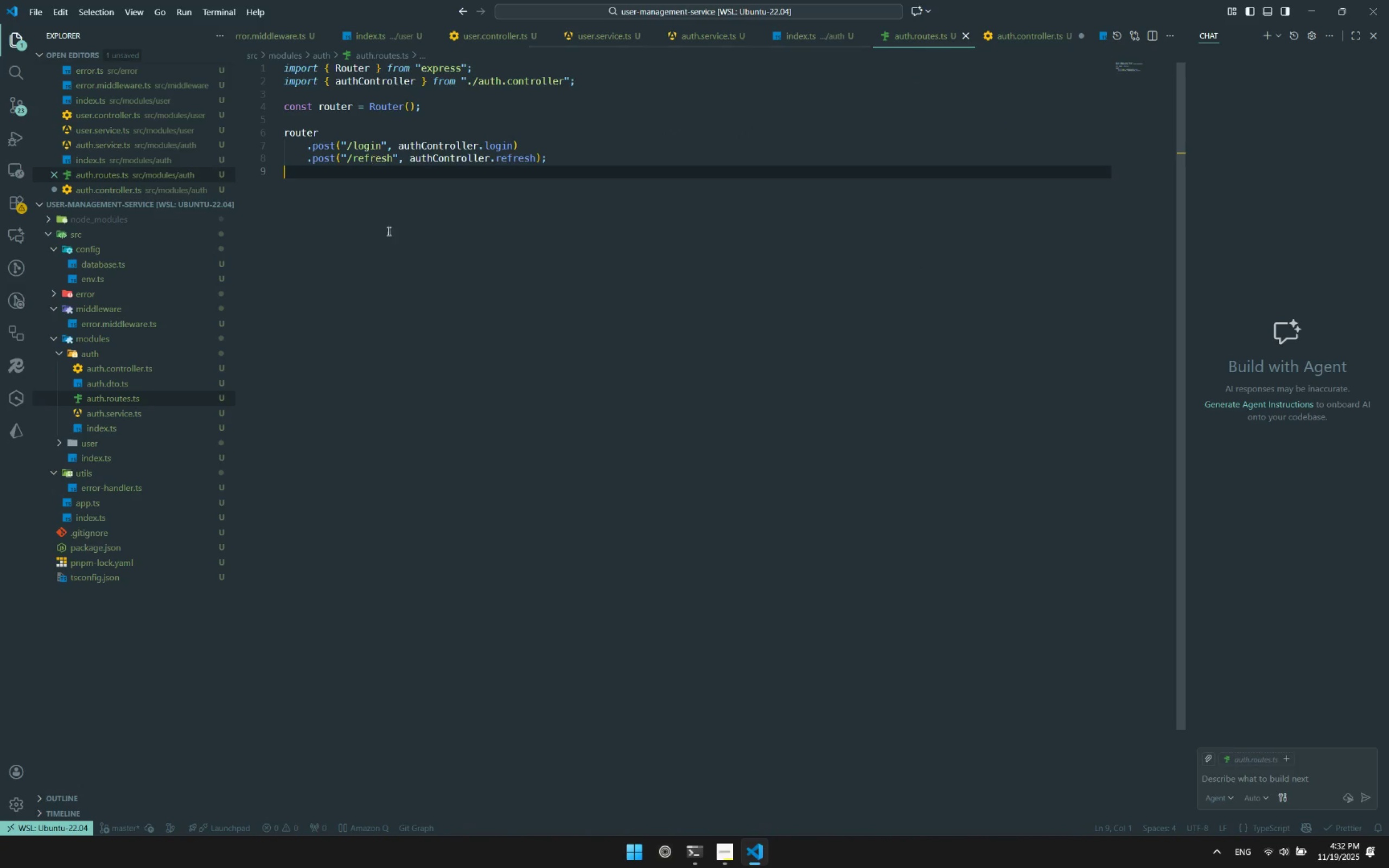 
left_click([388, 231])
 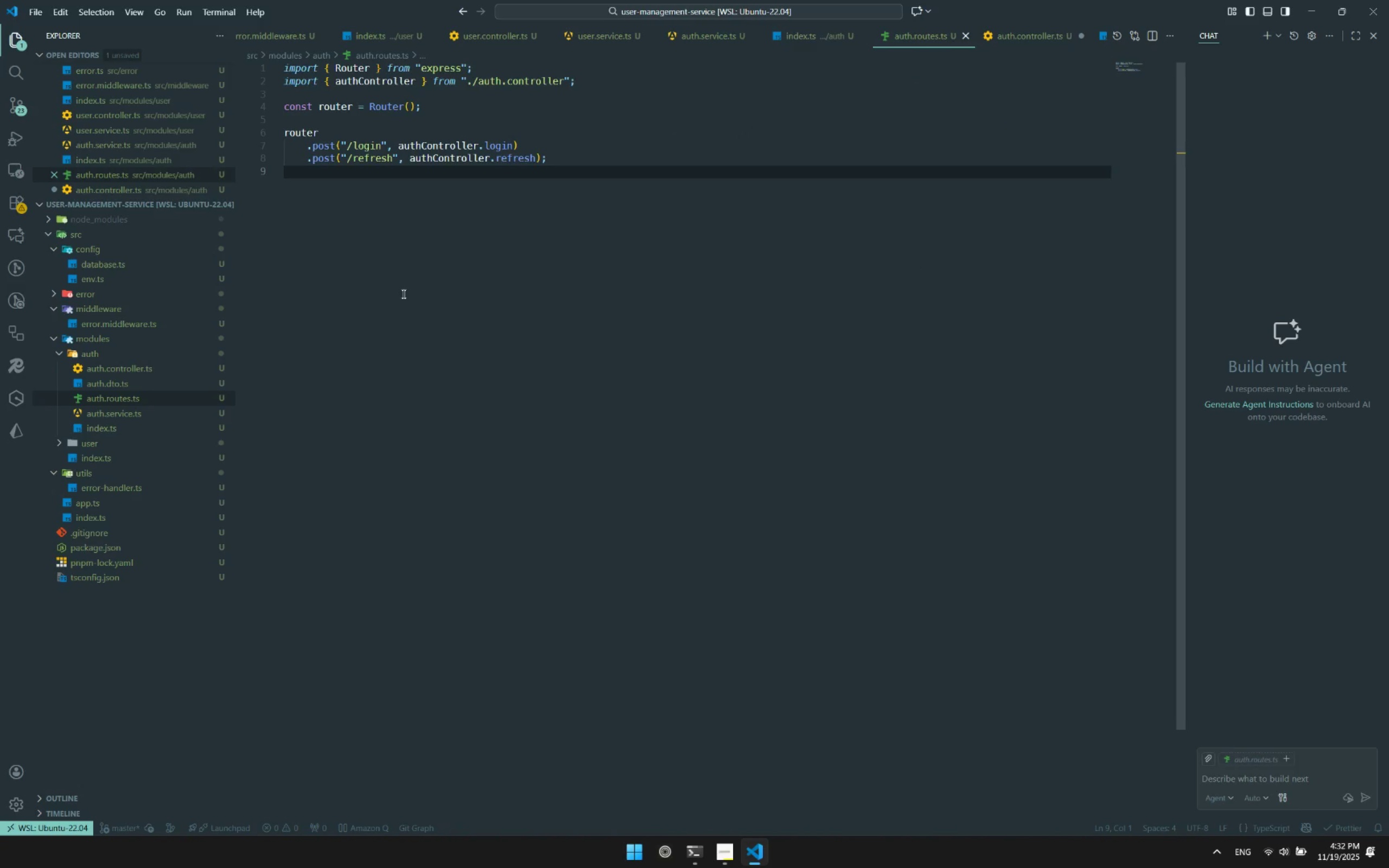 
key(Control+Enter)
 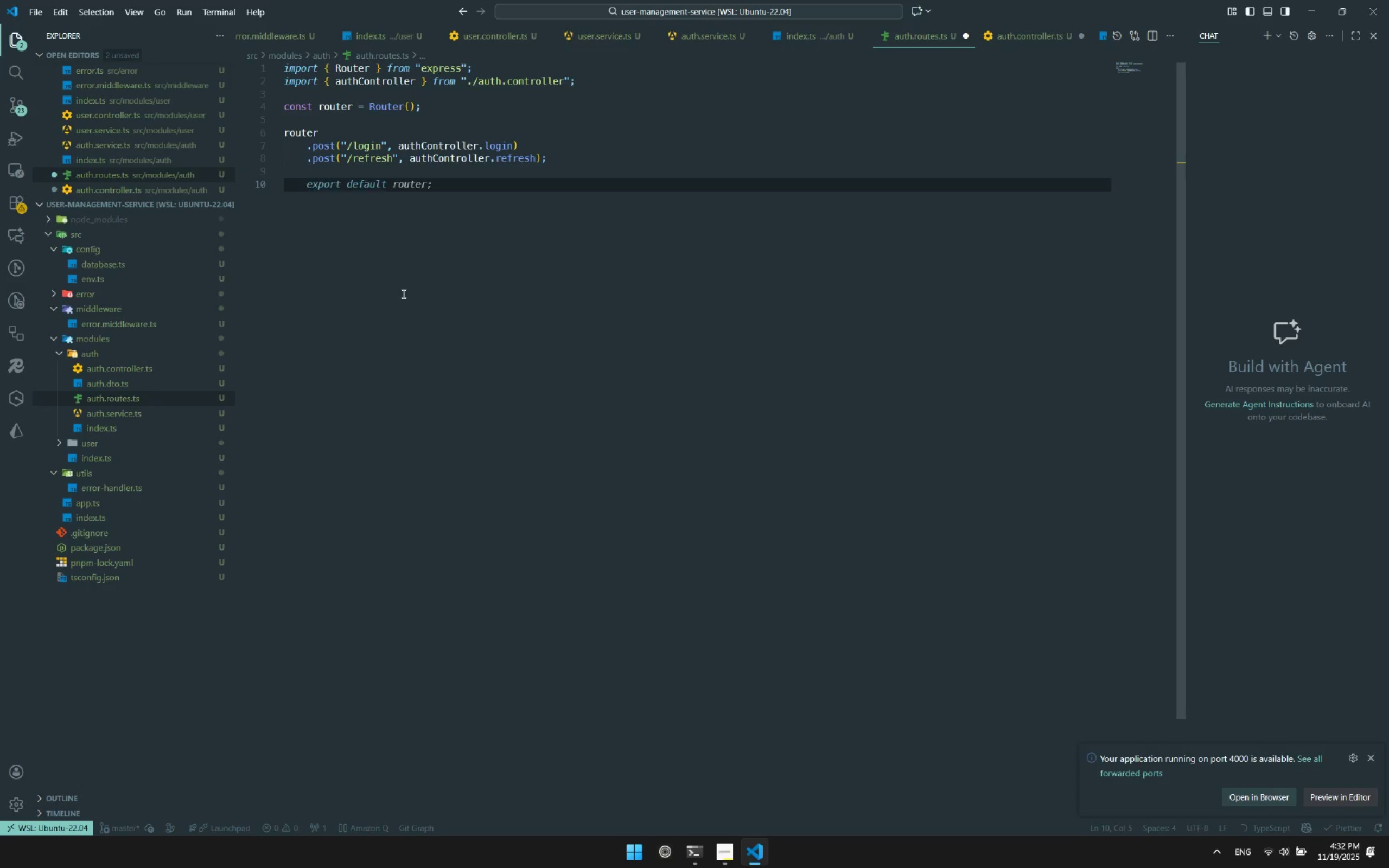 
key(Backspace)
type(export def)
 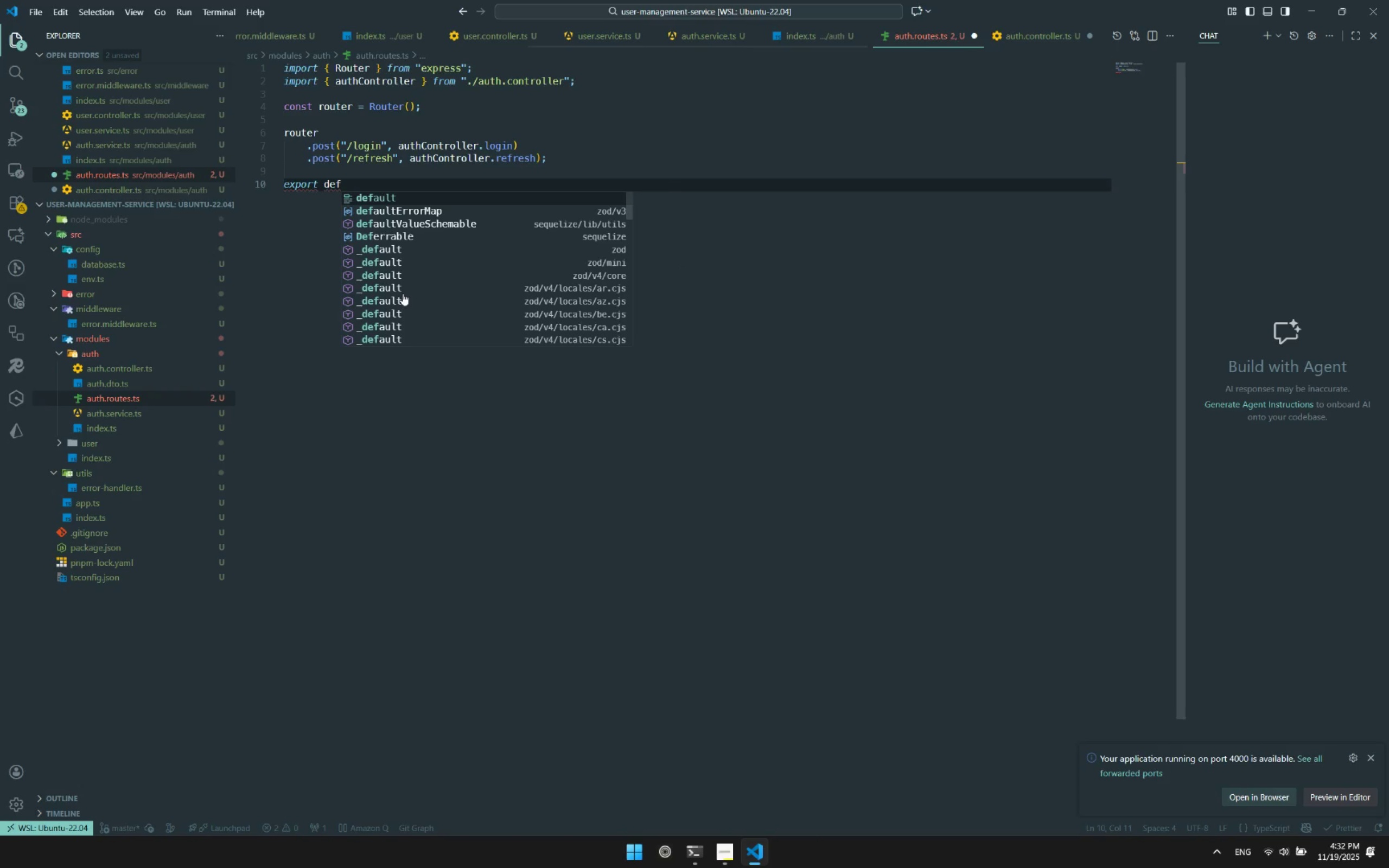 
key(Enter)
 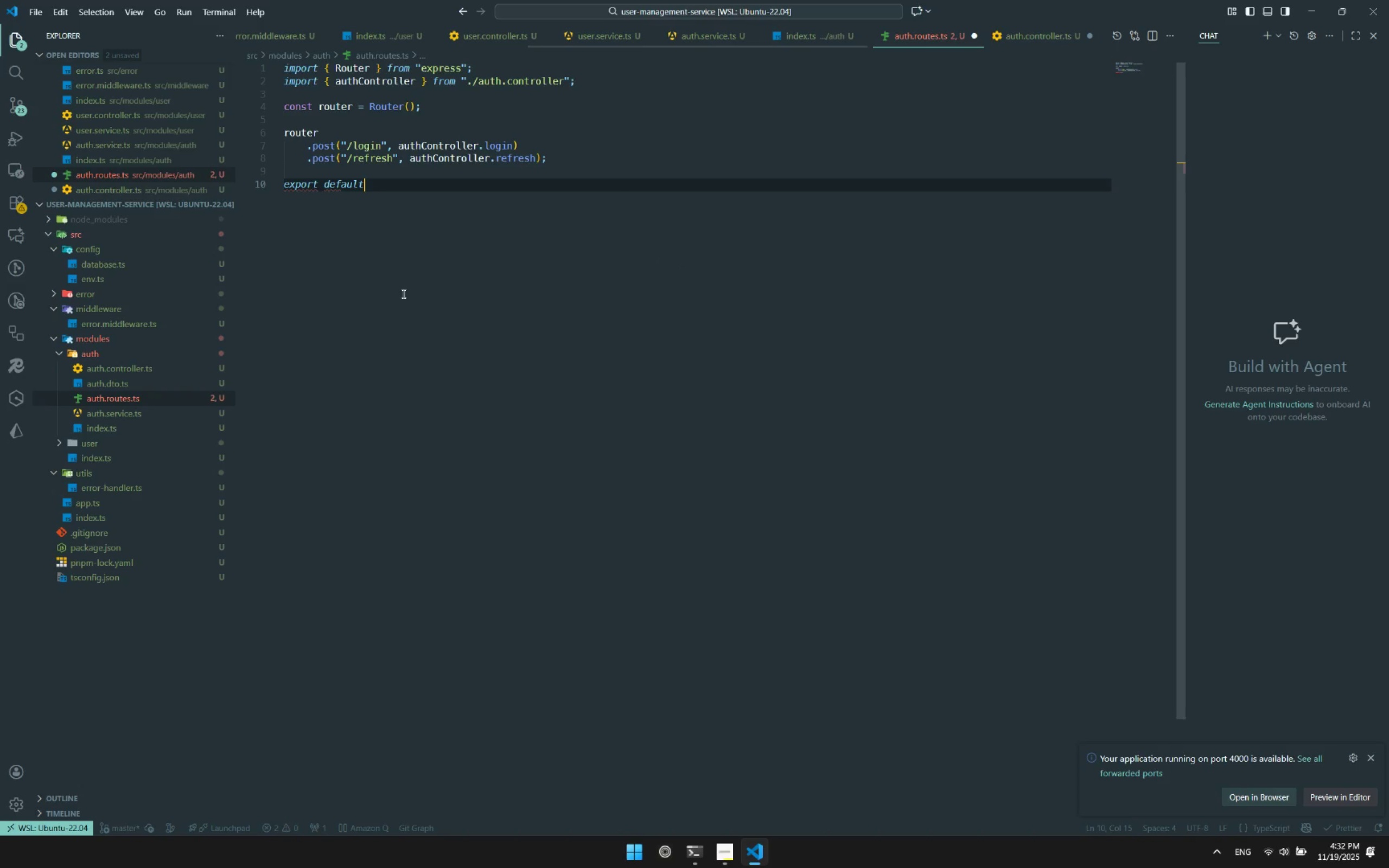 
type( router)
 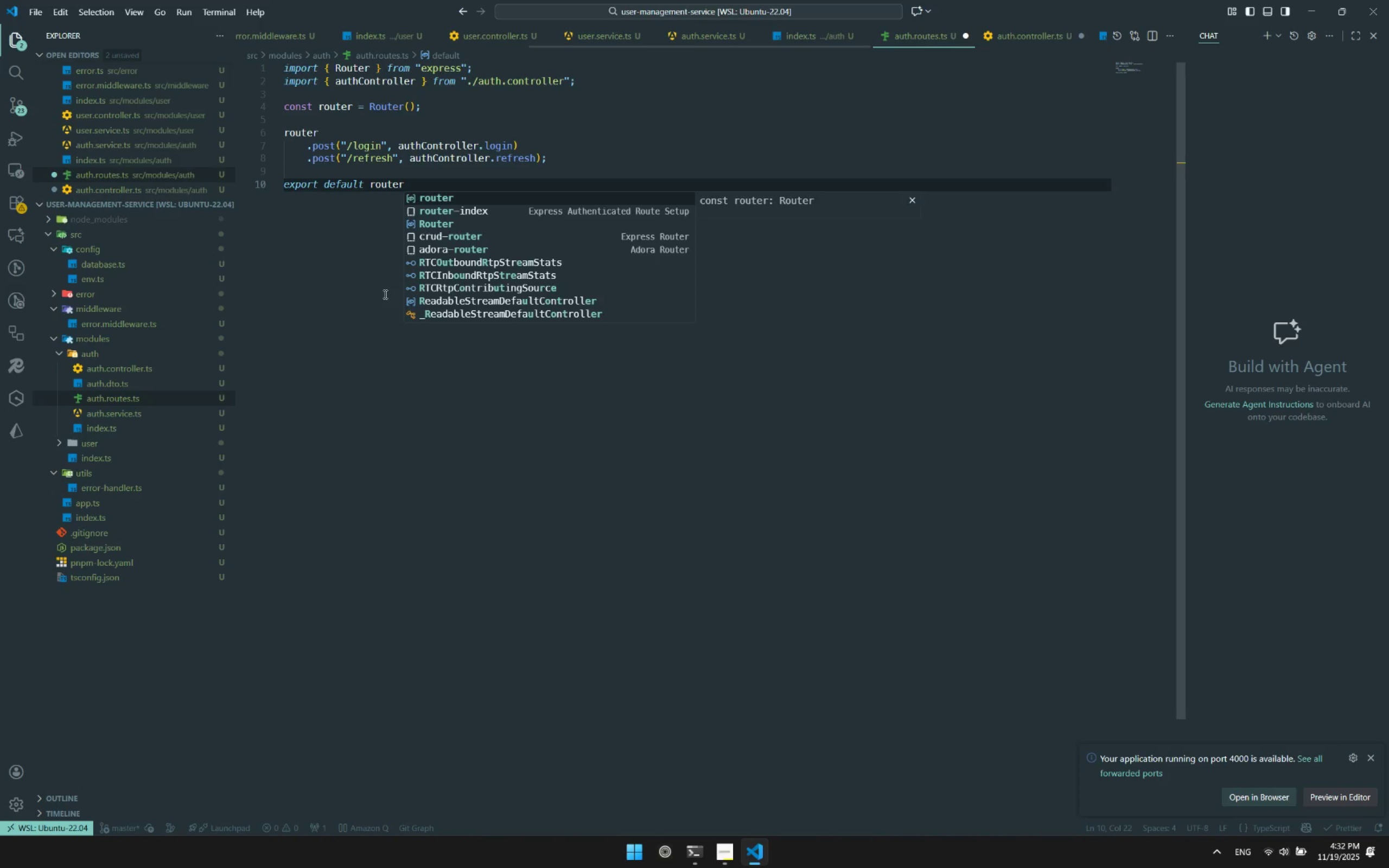 
left_click([365, 237])
 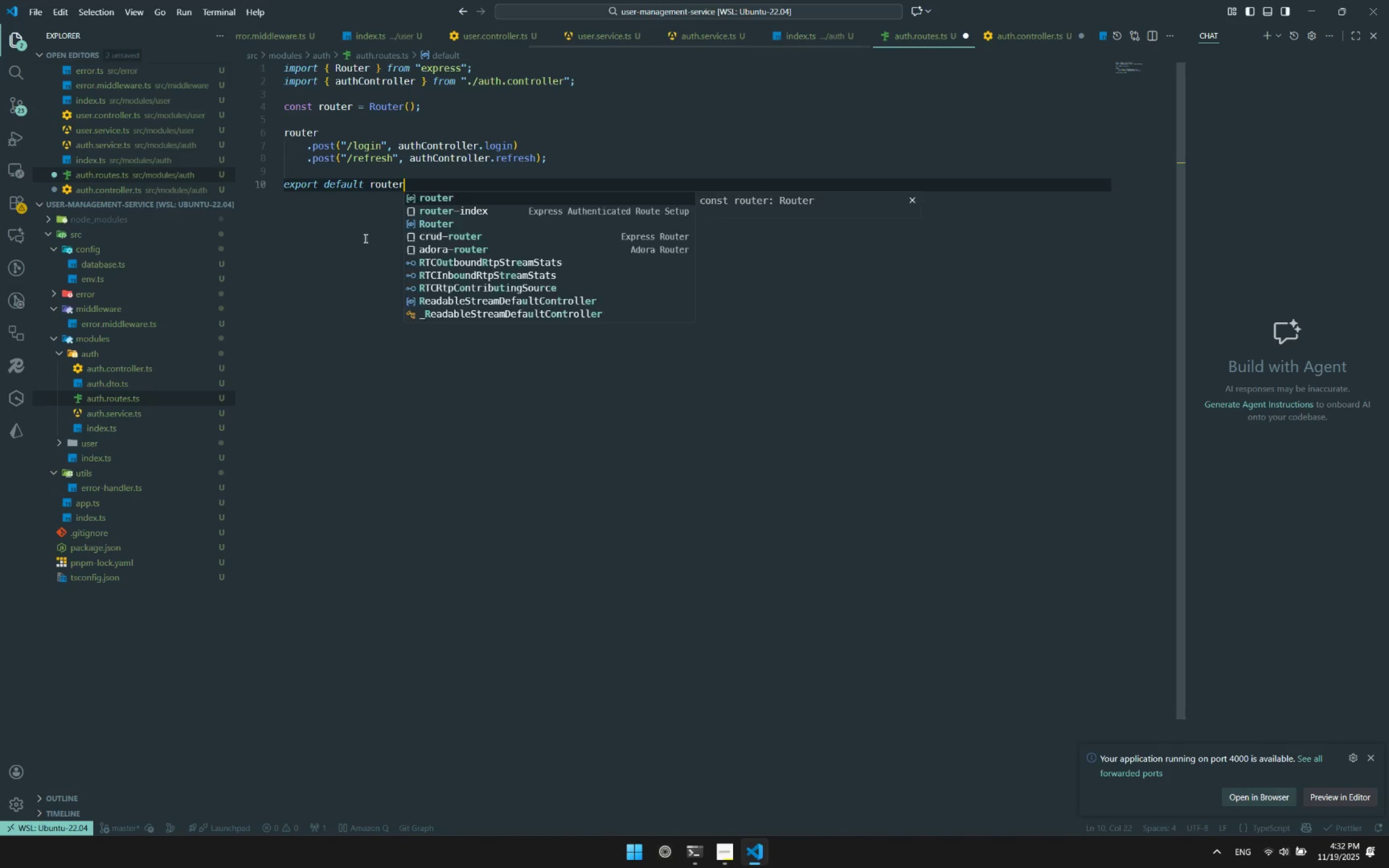 
key(Control+ControlLeft)
 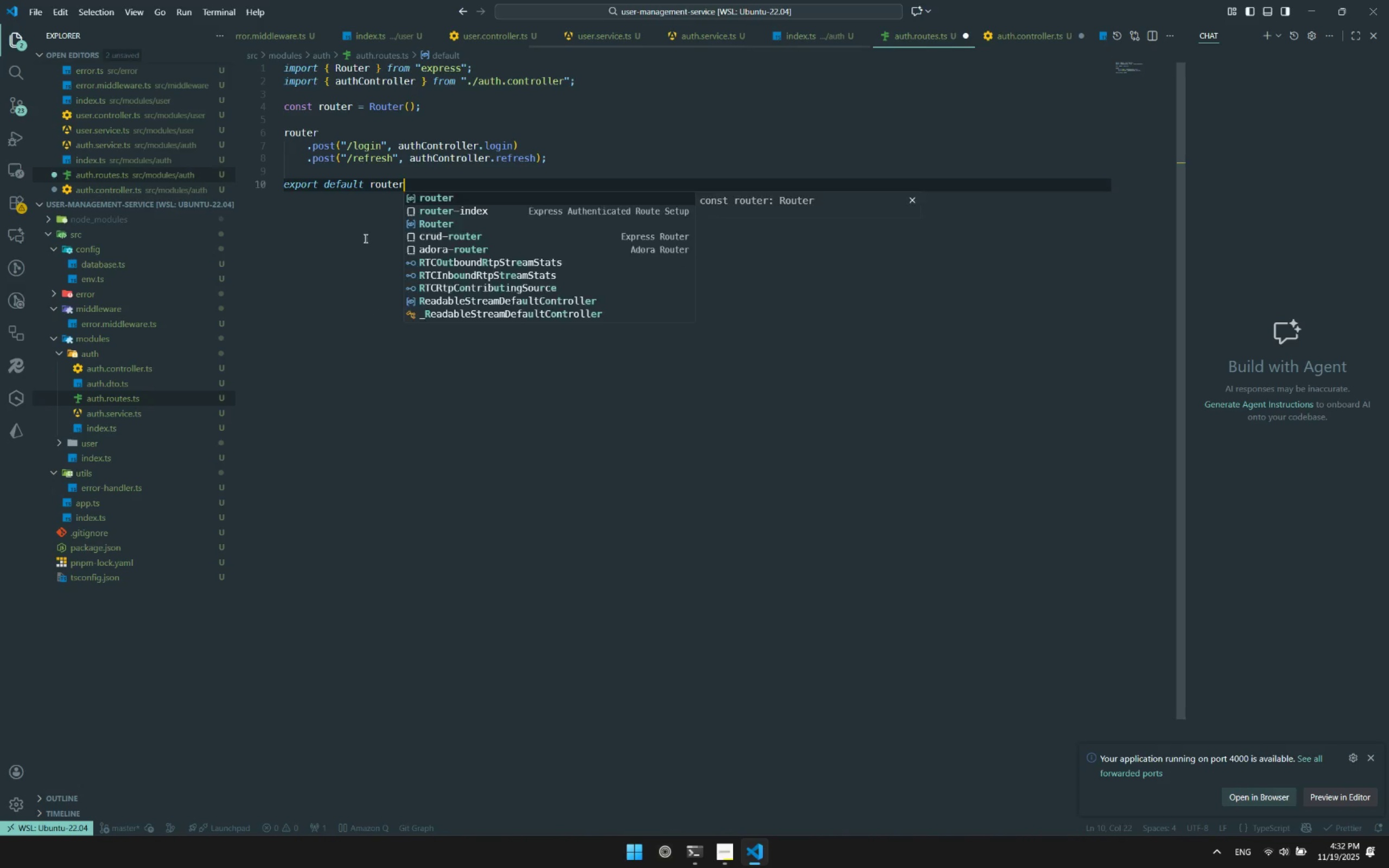 
key(Control+S)
 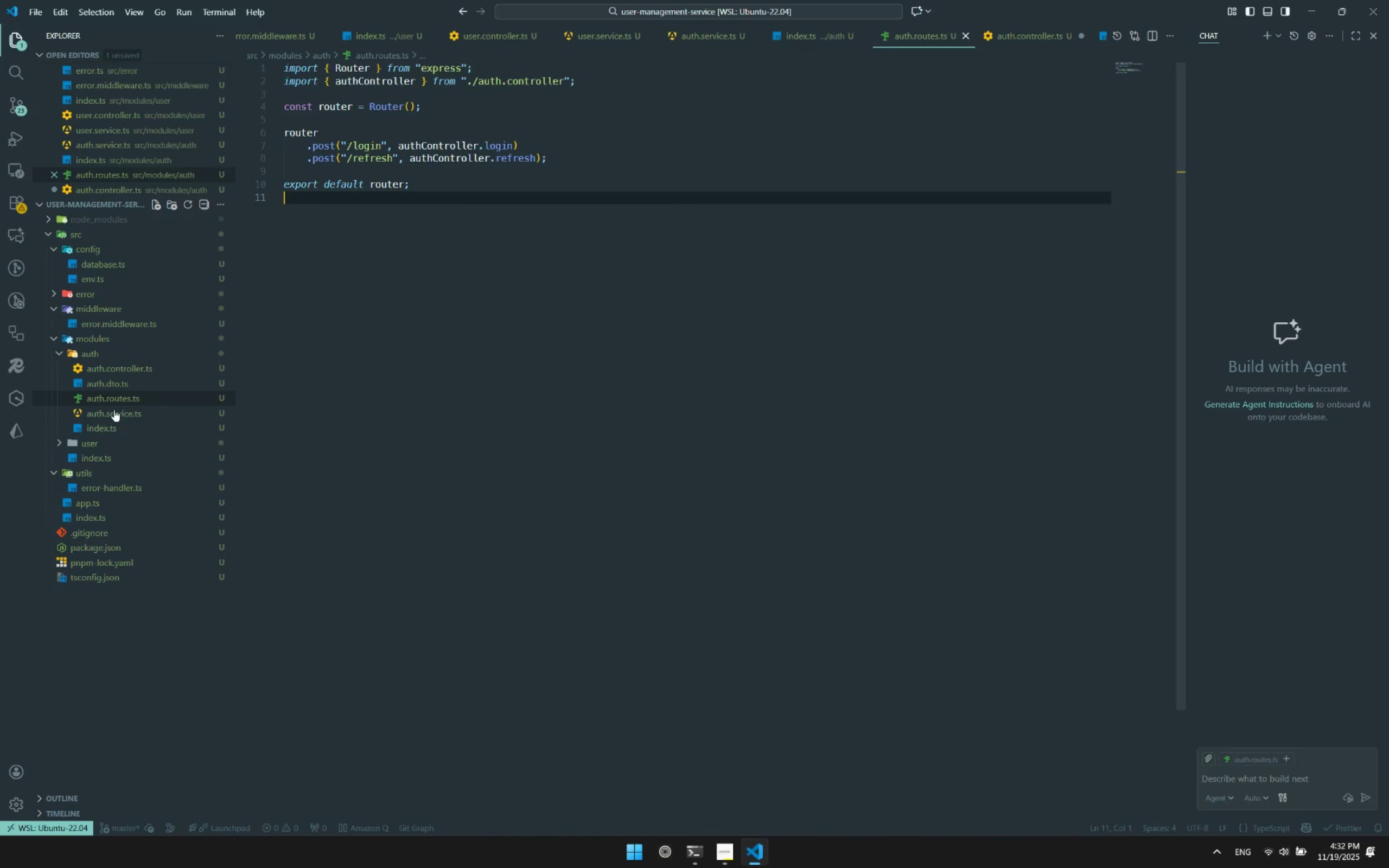 
left_click([110, 426])
 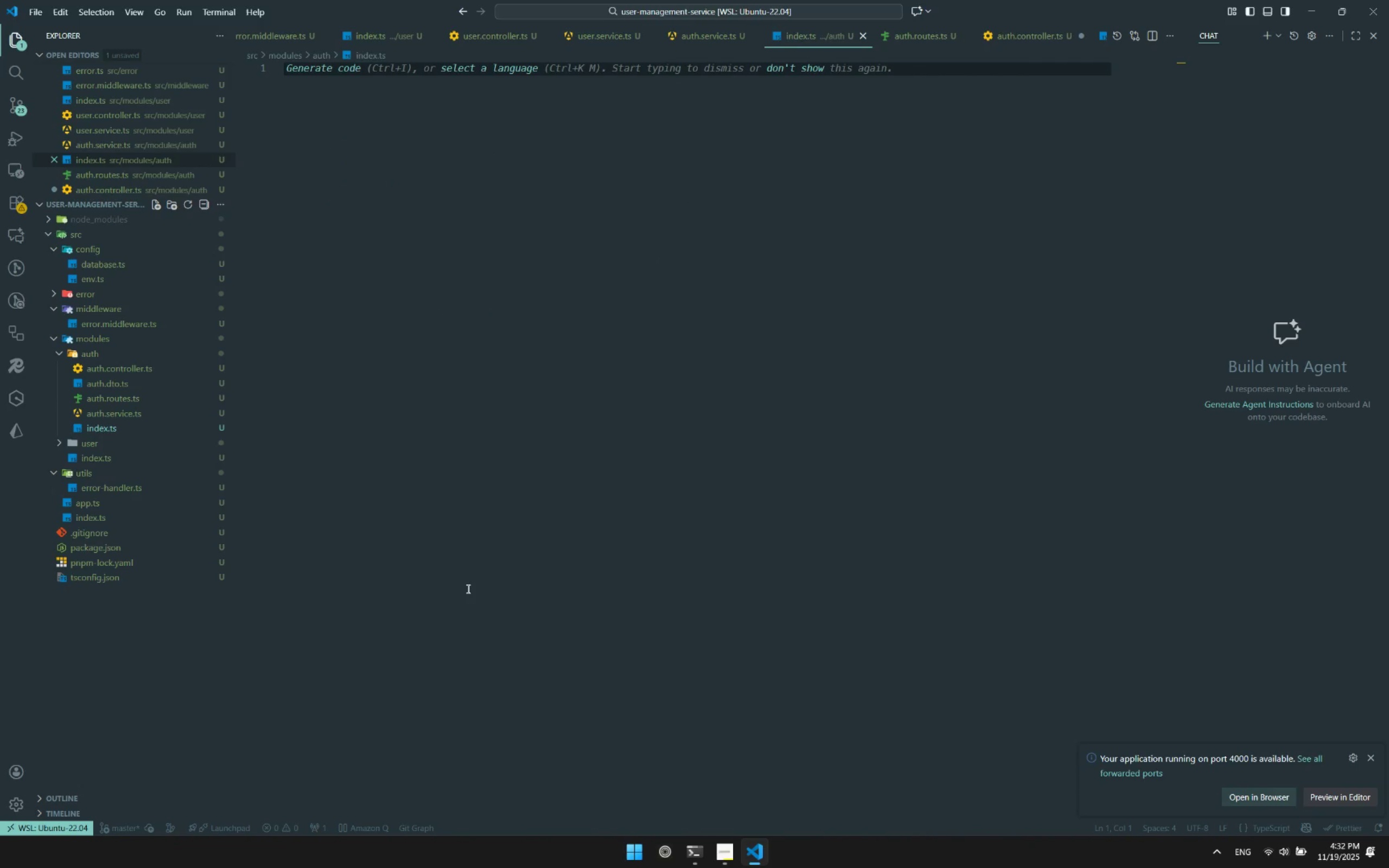 
left_click_drag(start_coordinate=[455, 359], to_coordinate=[458, 354])
 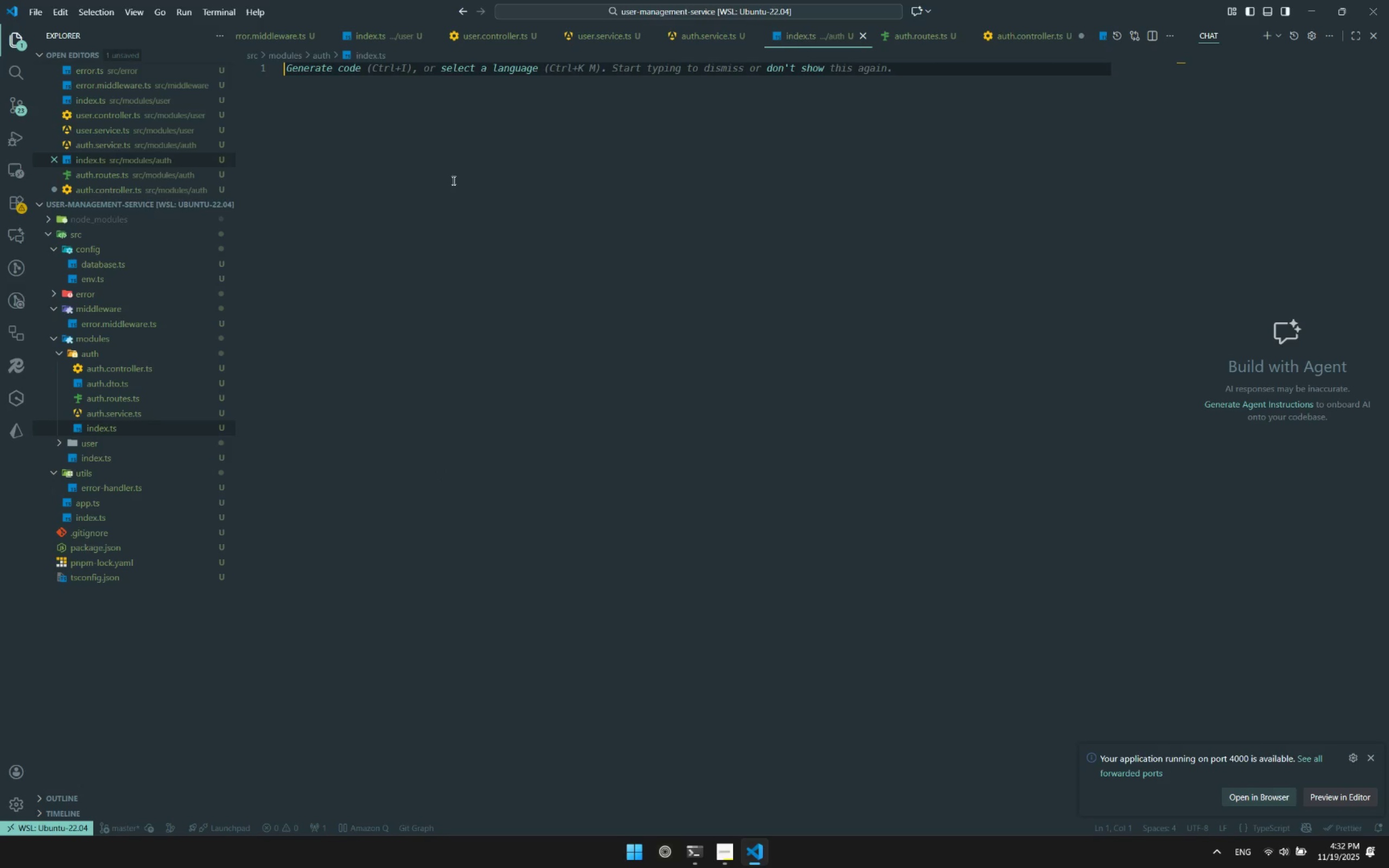 
scroll: coordinate [459, 604], scroll_direction: up, amount: 7.0
 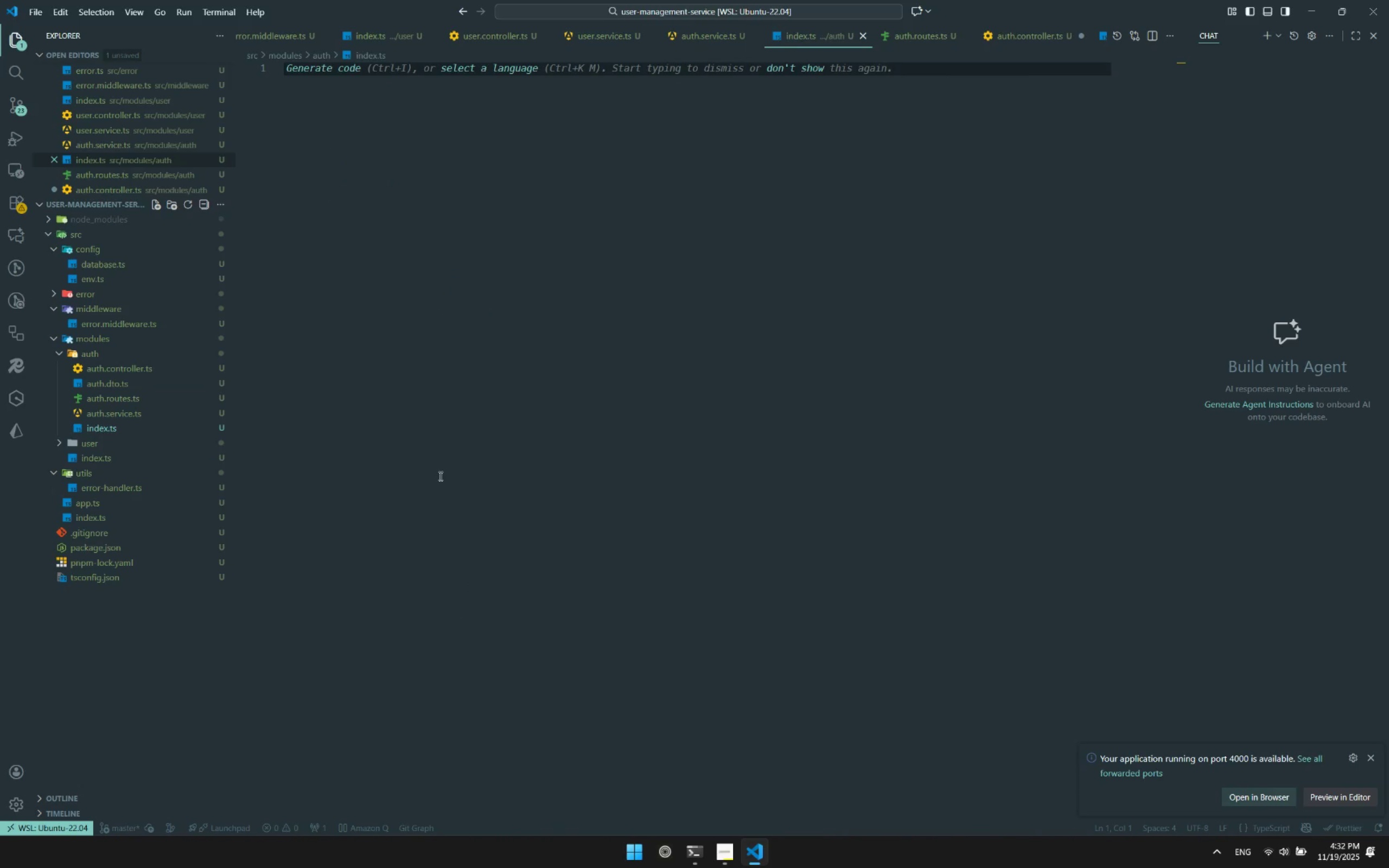 
scroll: coordinate [453, 180], scroll_direction: down, amount: 4.0
 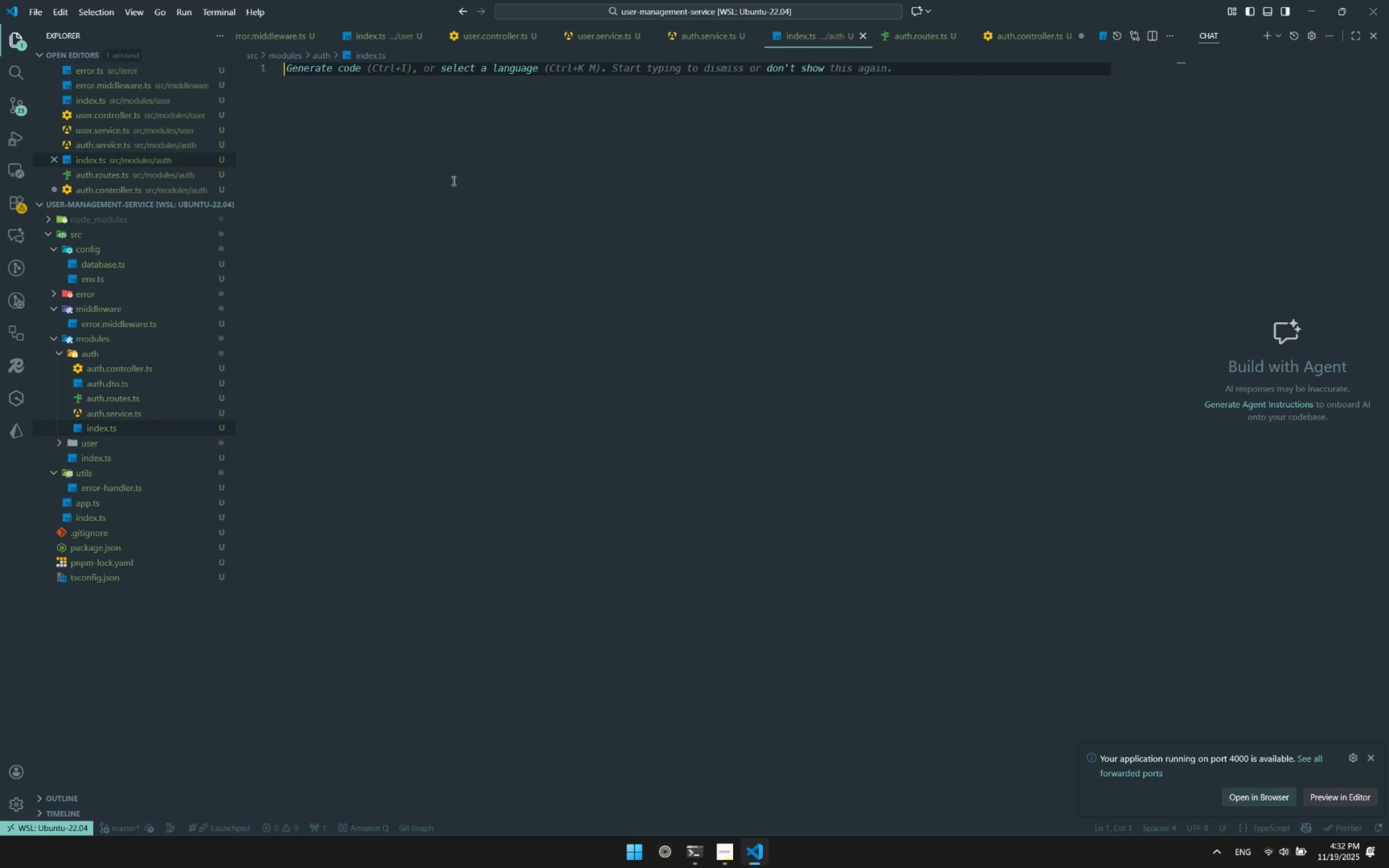 
left_click([453, 181])
 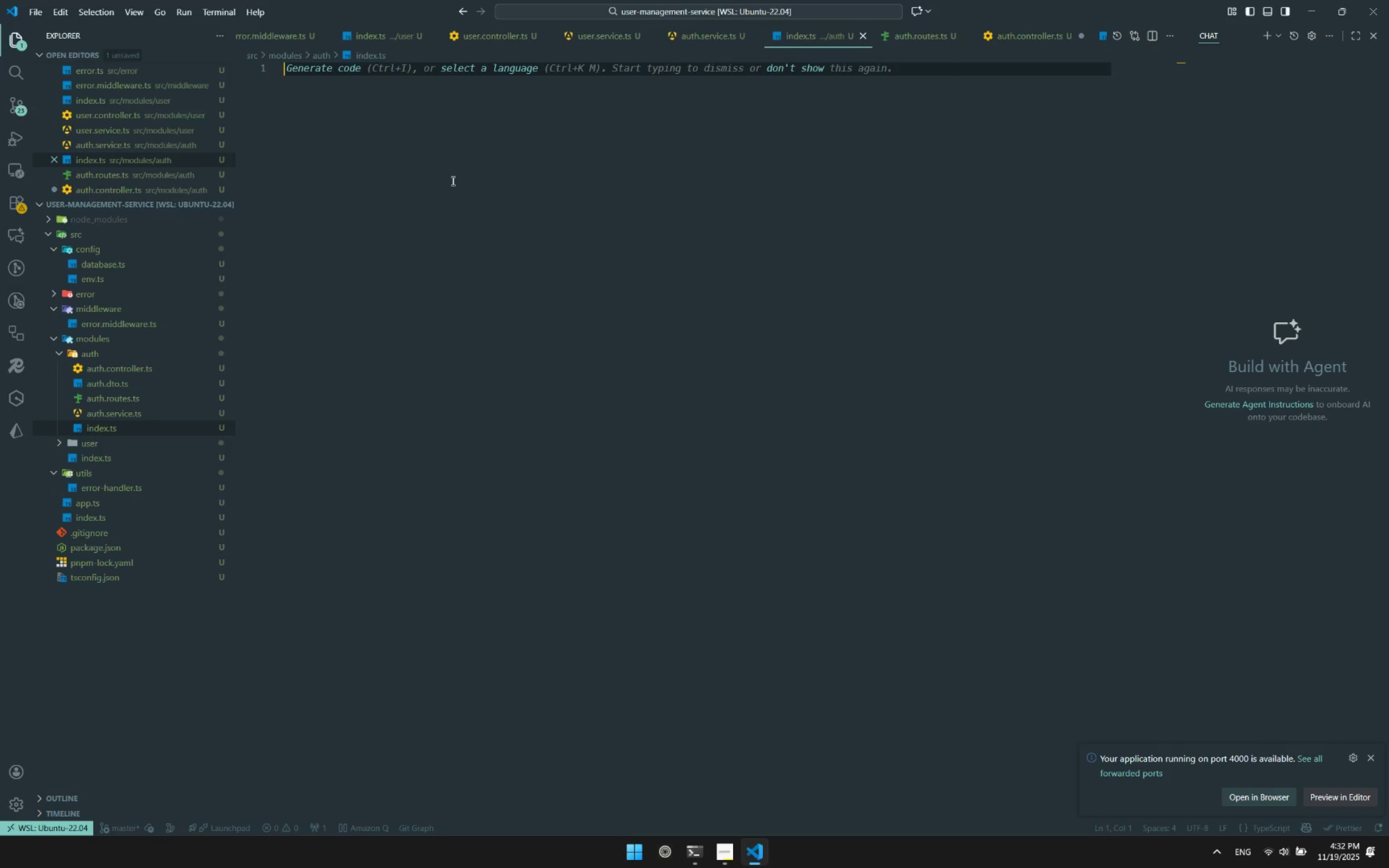 
type(export initili)
key(Backspace)
key(Backspace)
key(Backspace)
type(AuthModule=()
 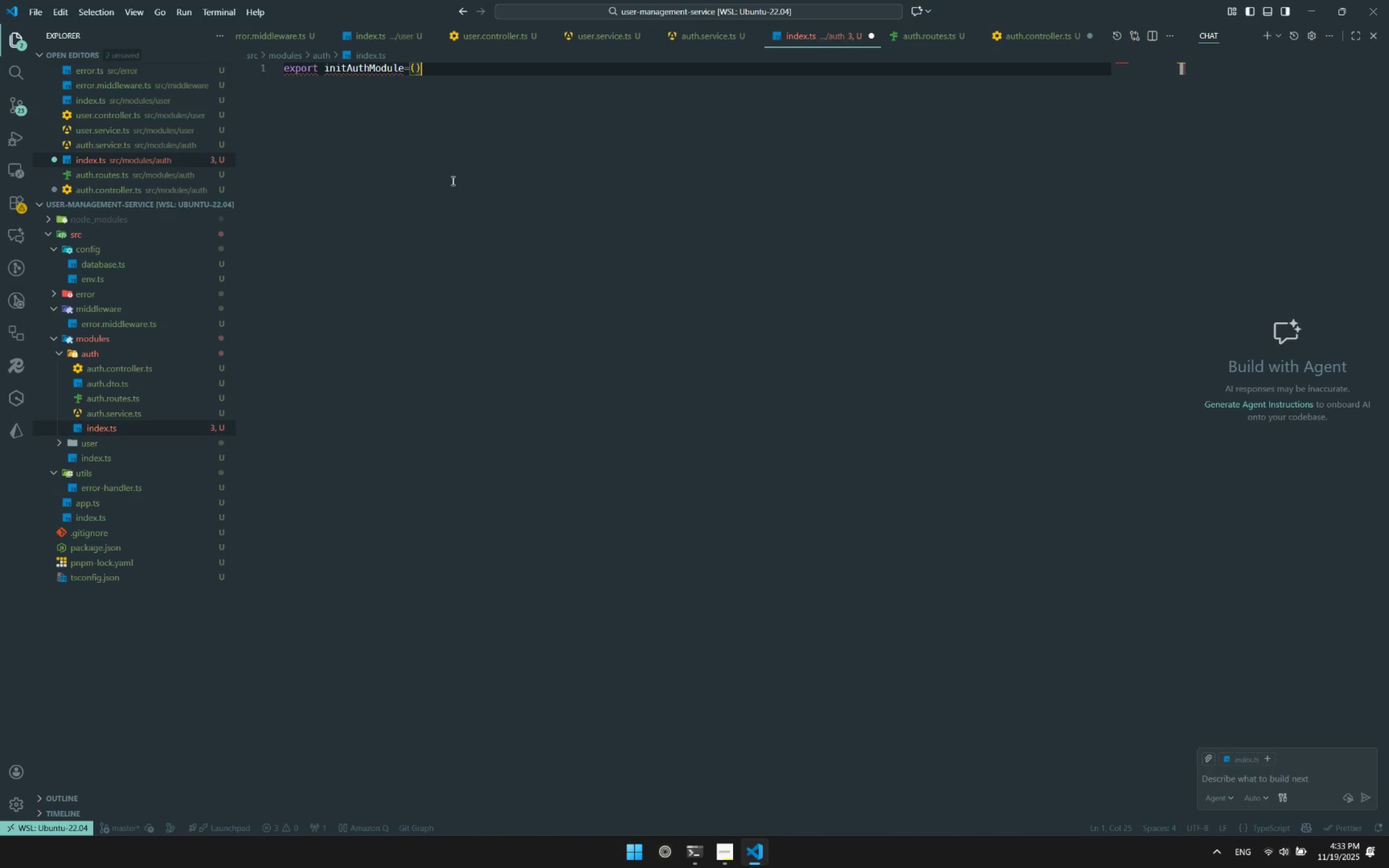 
 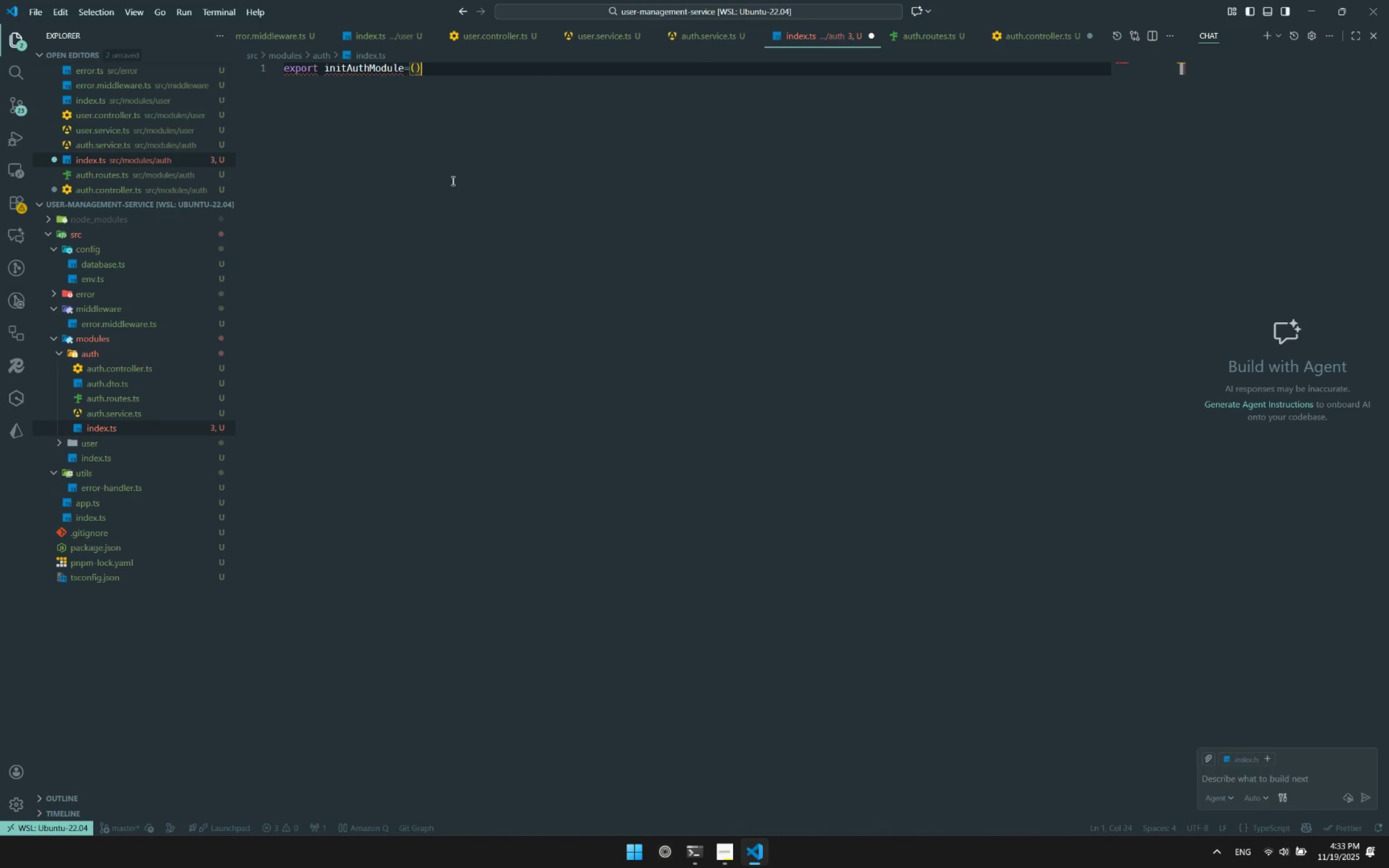 
key(ArrowRight)
 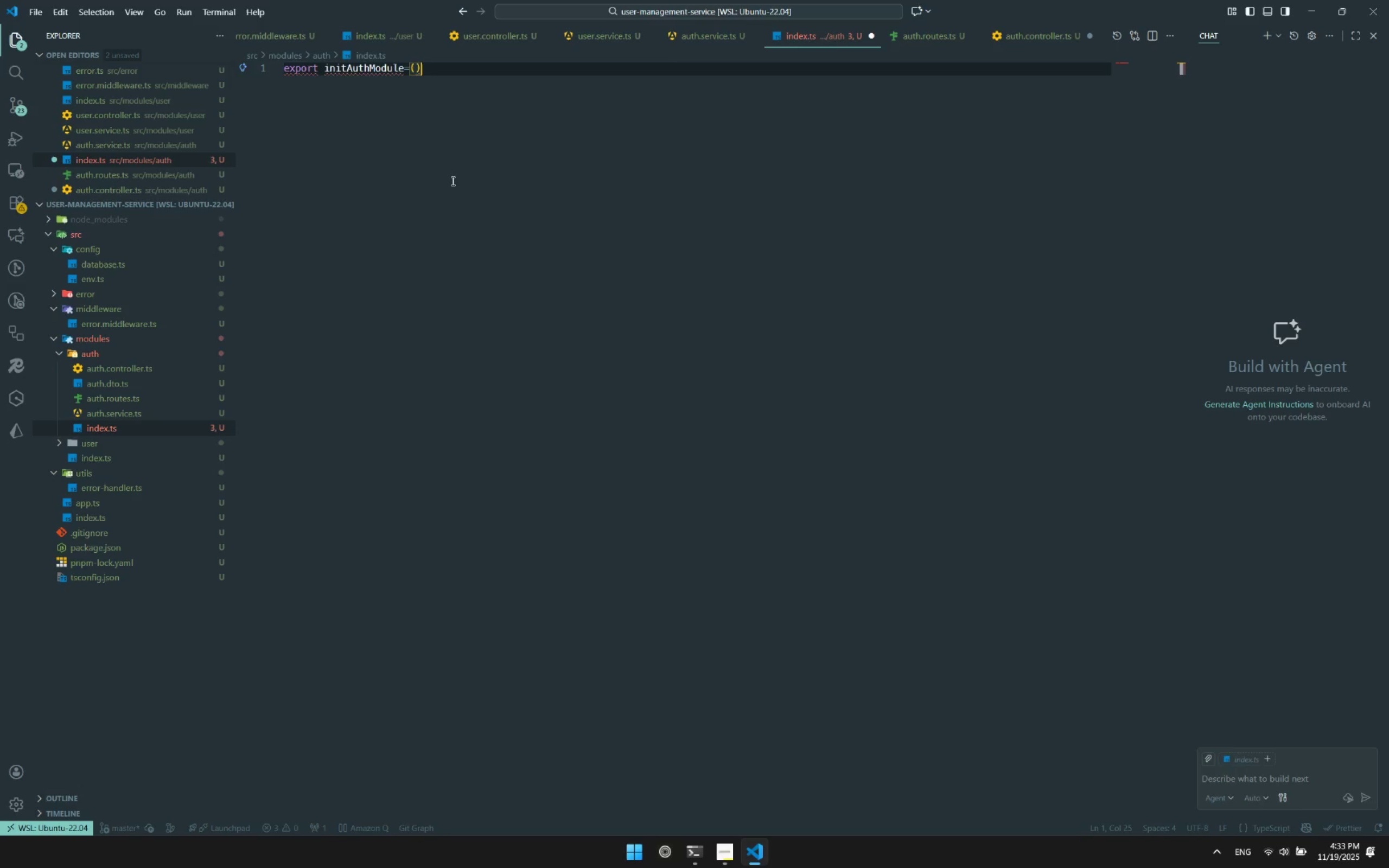 
key(Equal)
 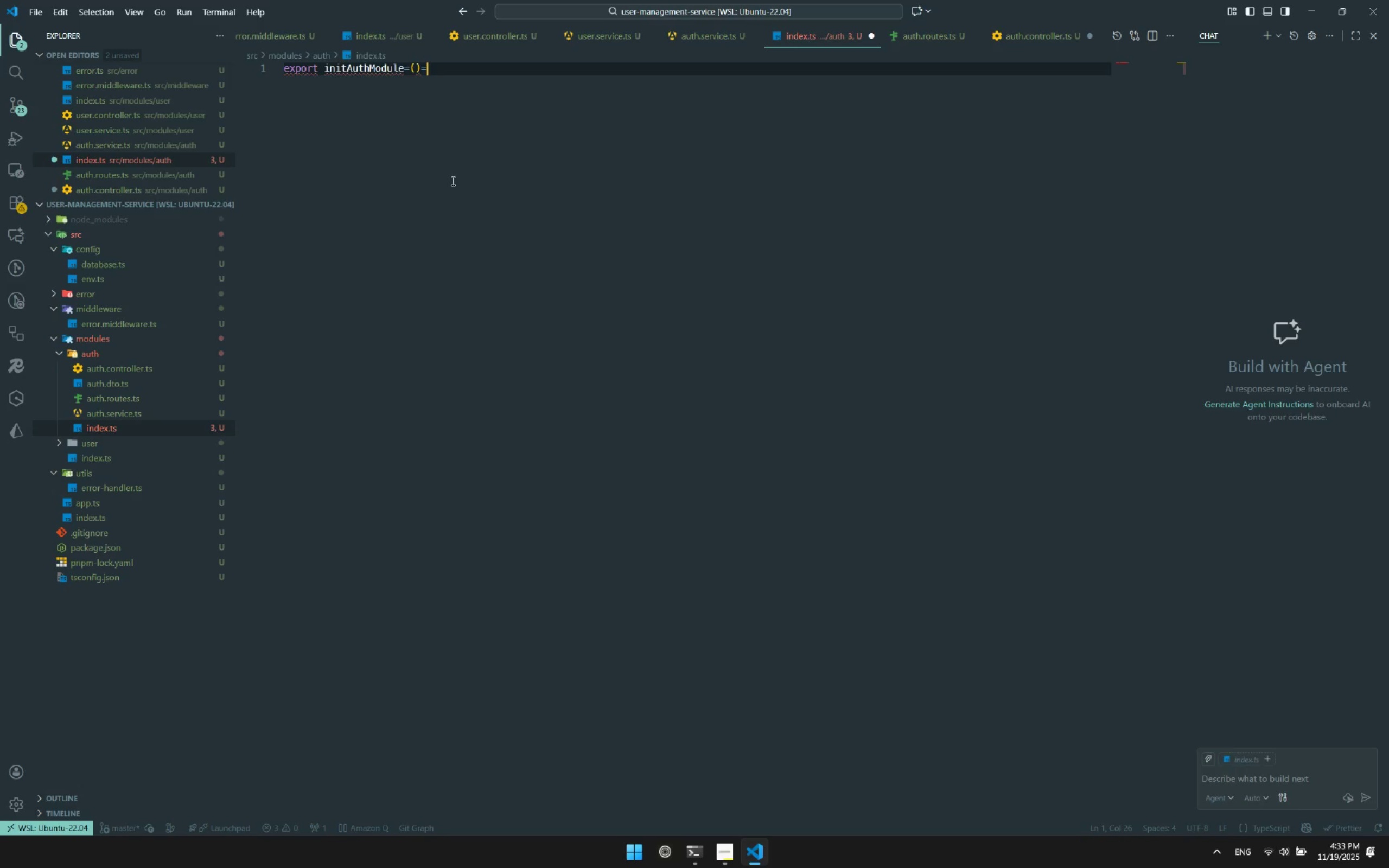 
key(Shift+ShiftRight)
 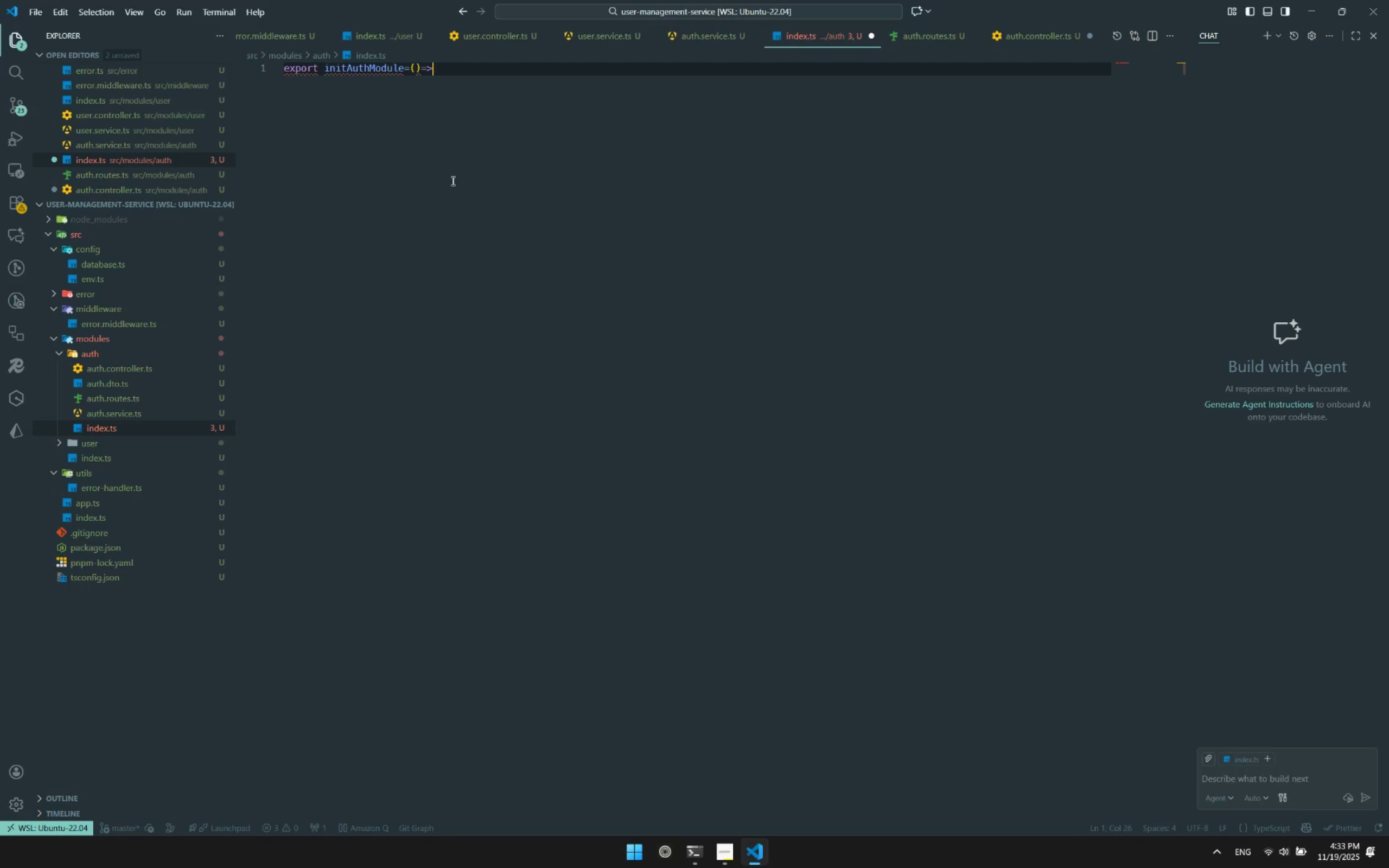 
key(Shift+Period)
 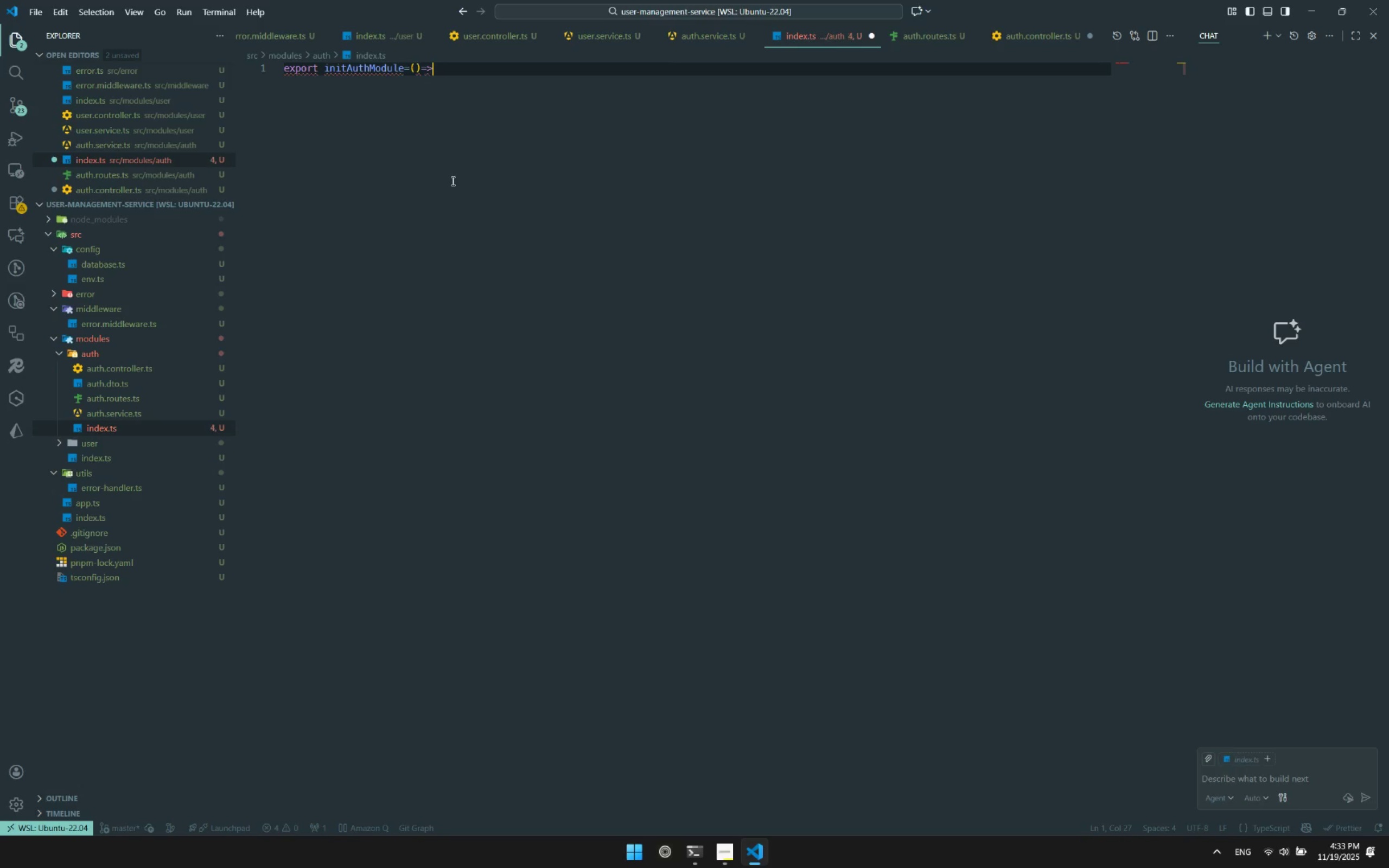 
key(Shift+BracketLeft)
 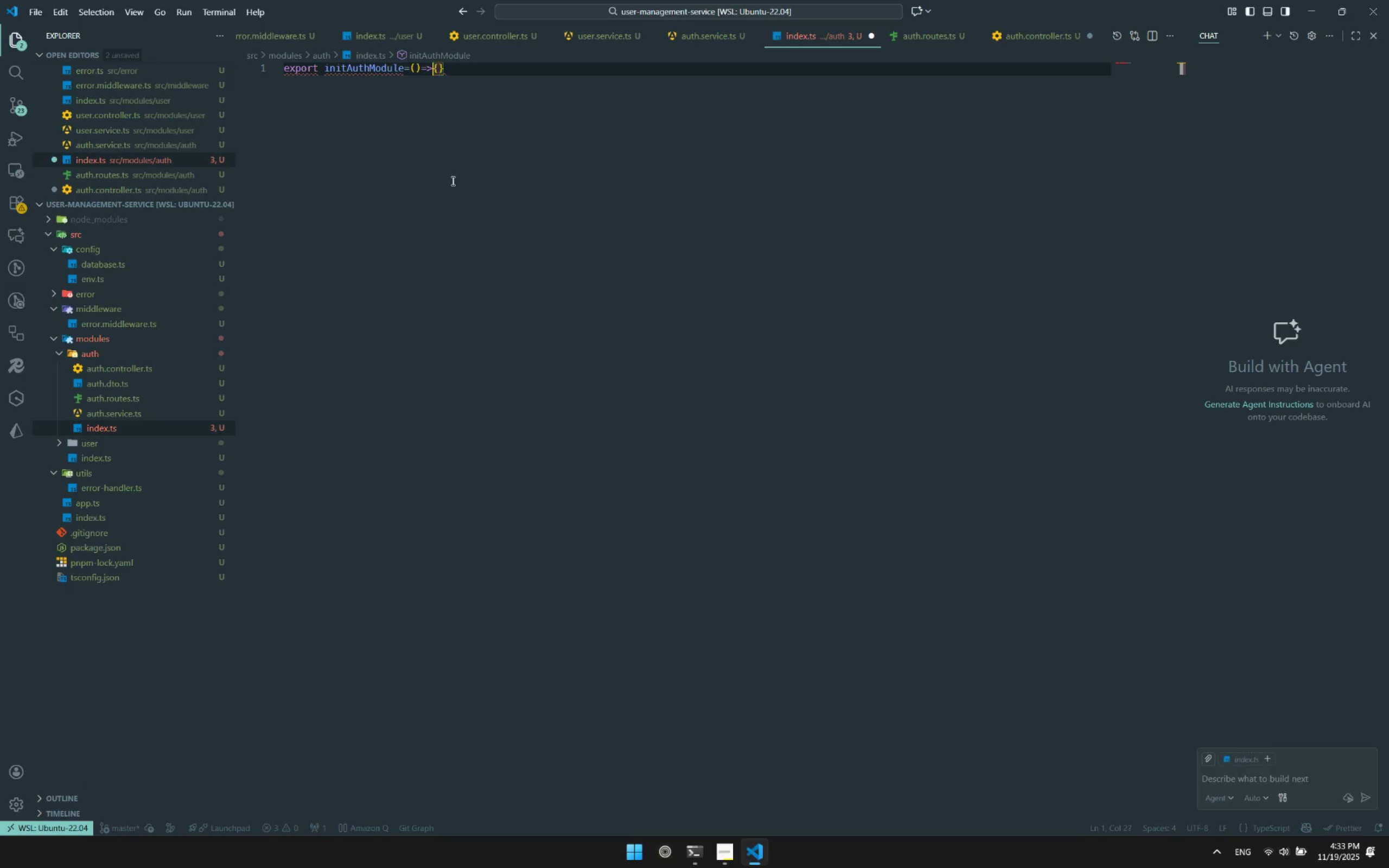 
key(ArrowLeft)
 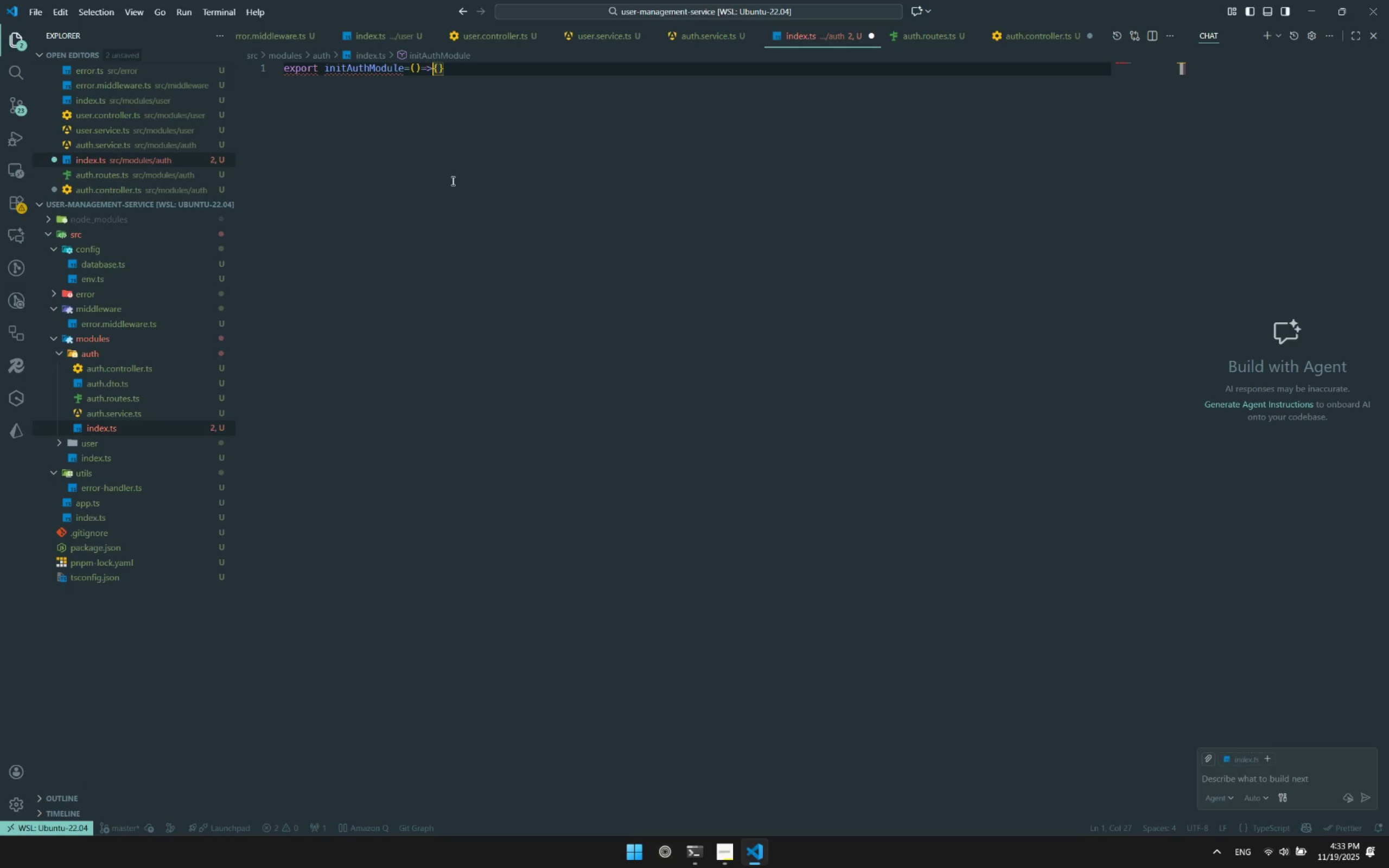 
key(ArrowLeft)
 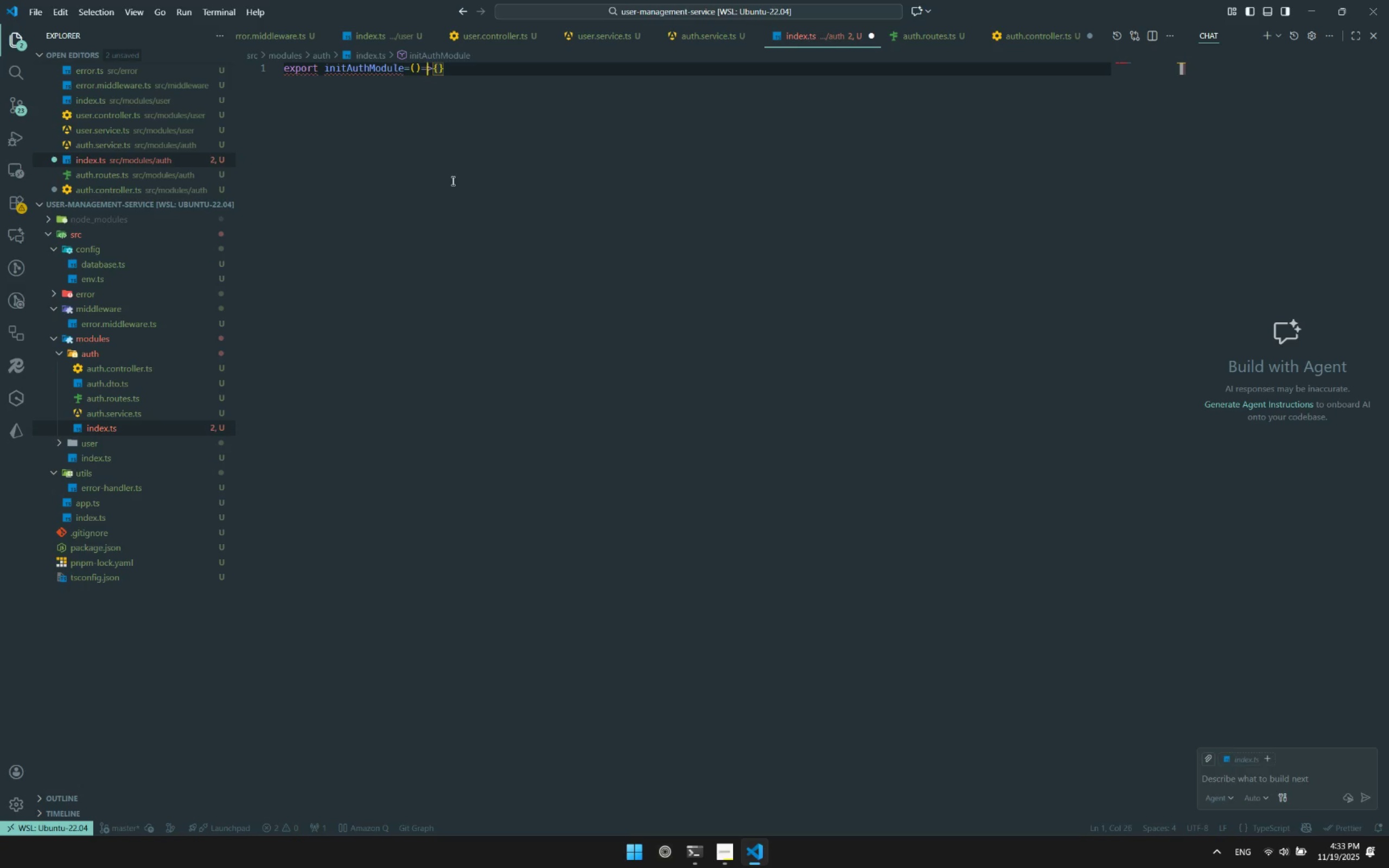 
key(ArrowLeft)
 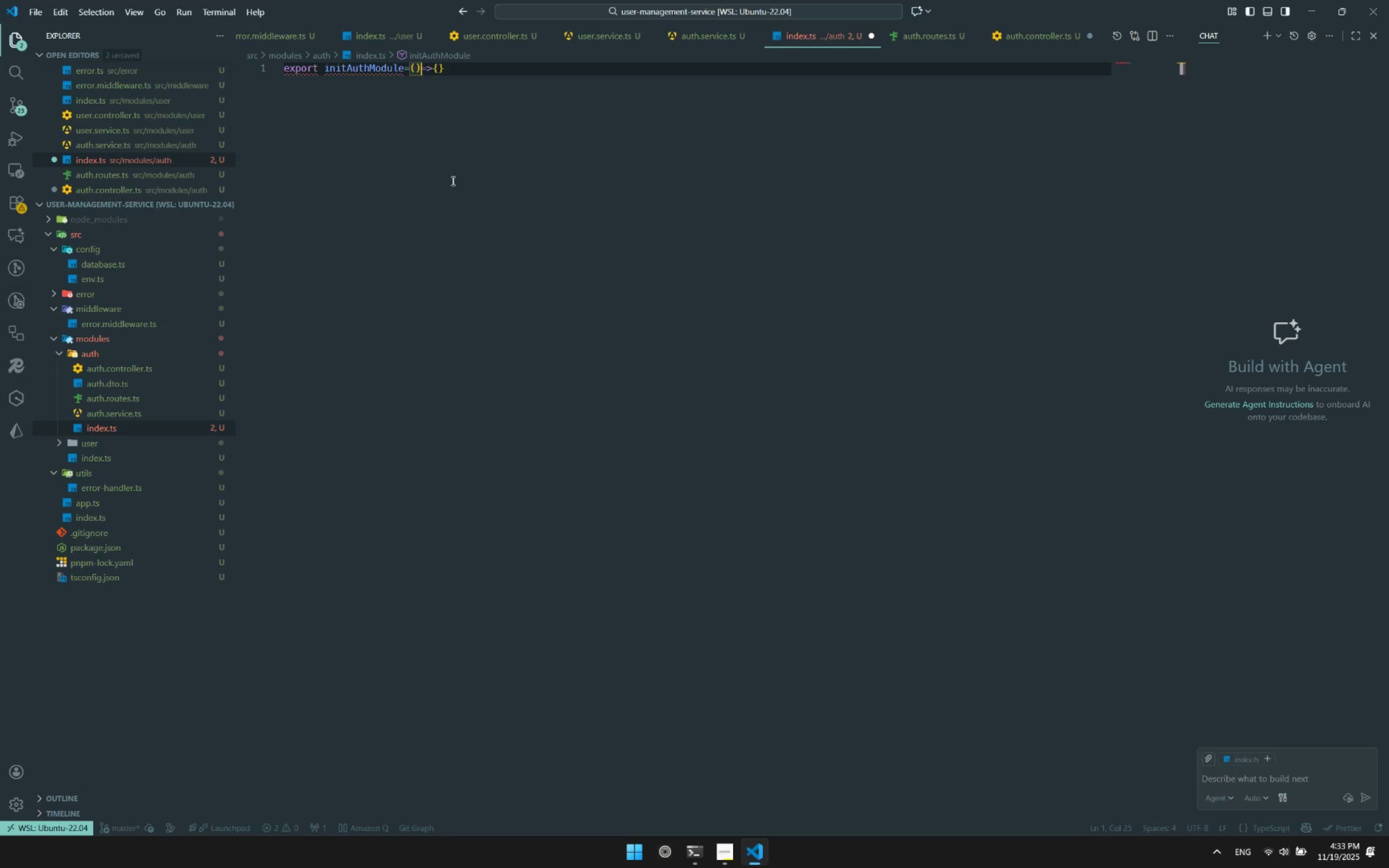 
key(ArrowLeft)
 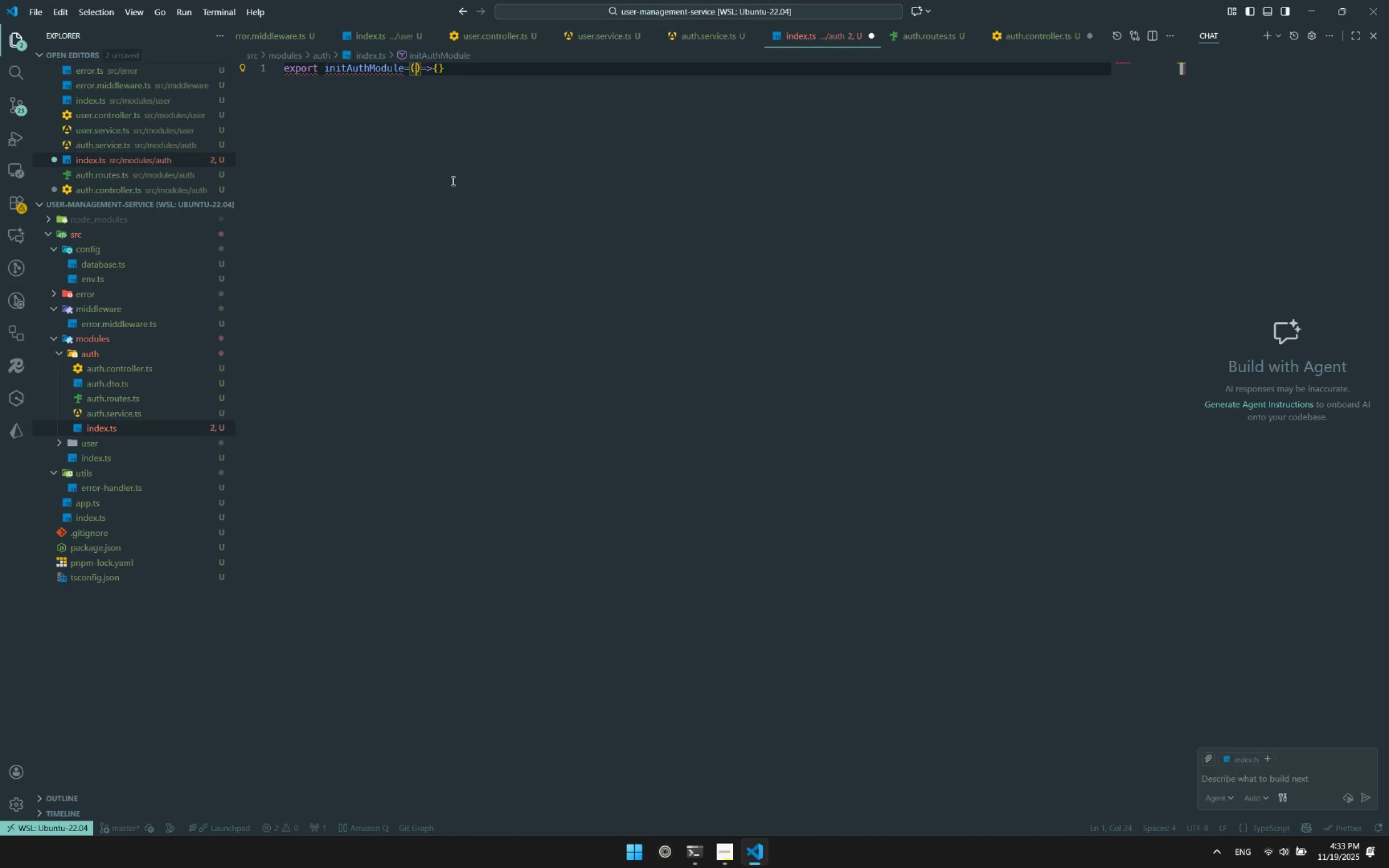 
type(aook)
key(Backspace)
key(Backspace)
key(Backspace)
type(pplication:App)
 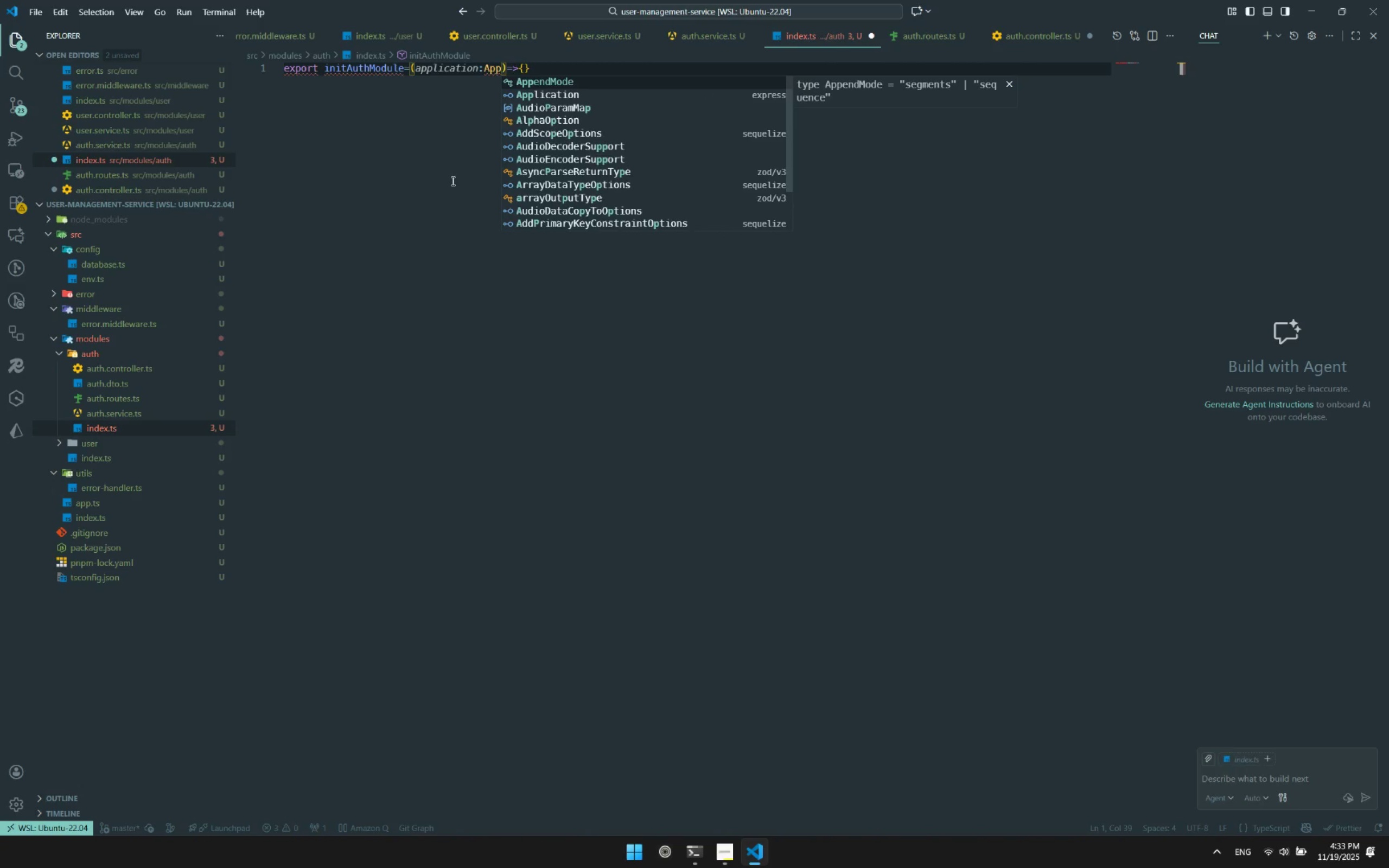 
key(ArrowDown)
 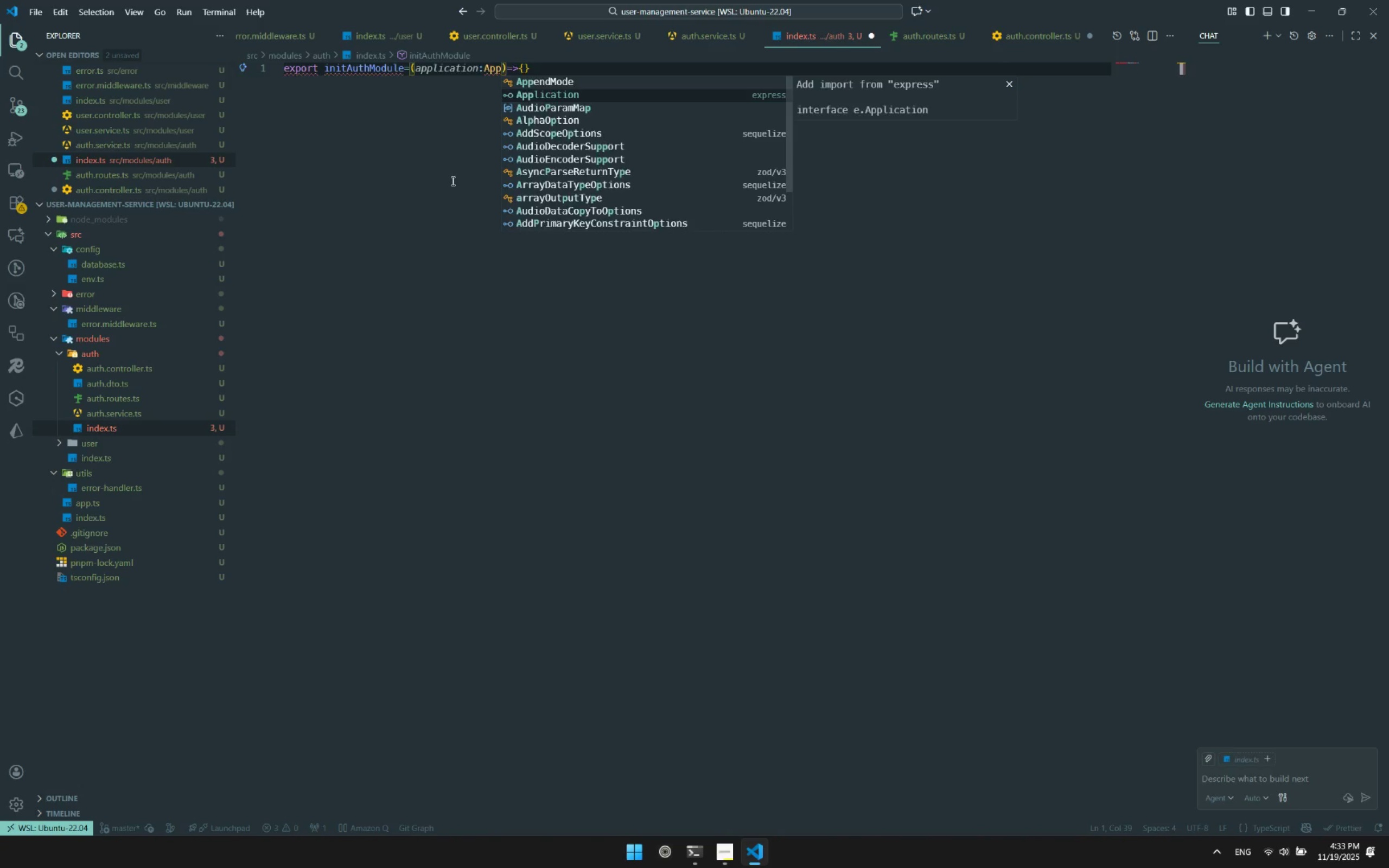 
key(Enter)
 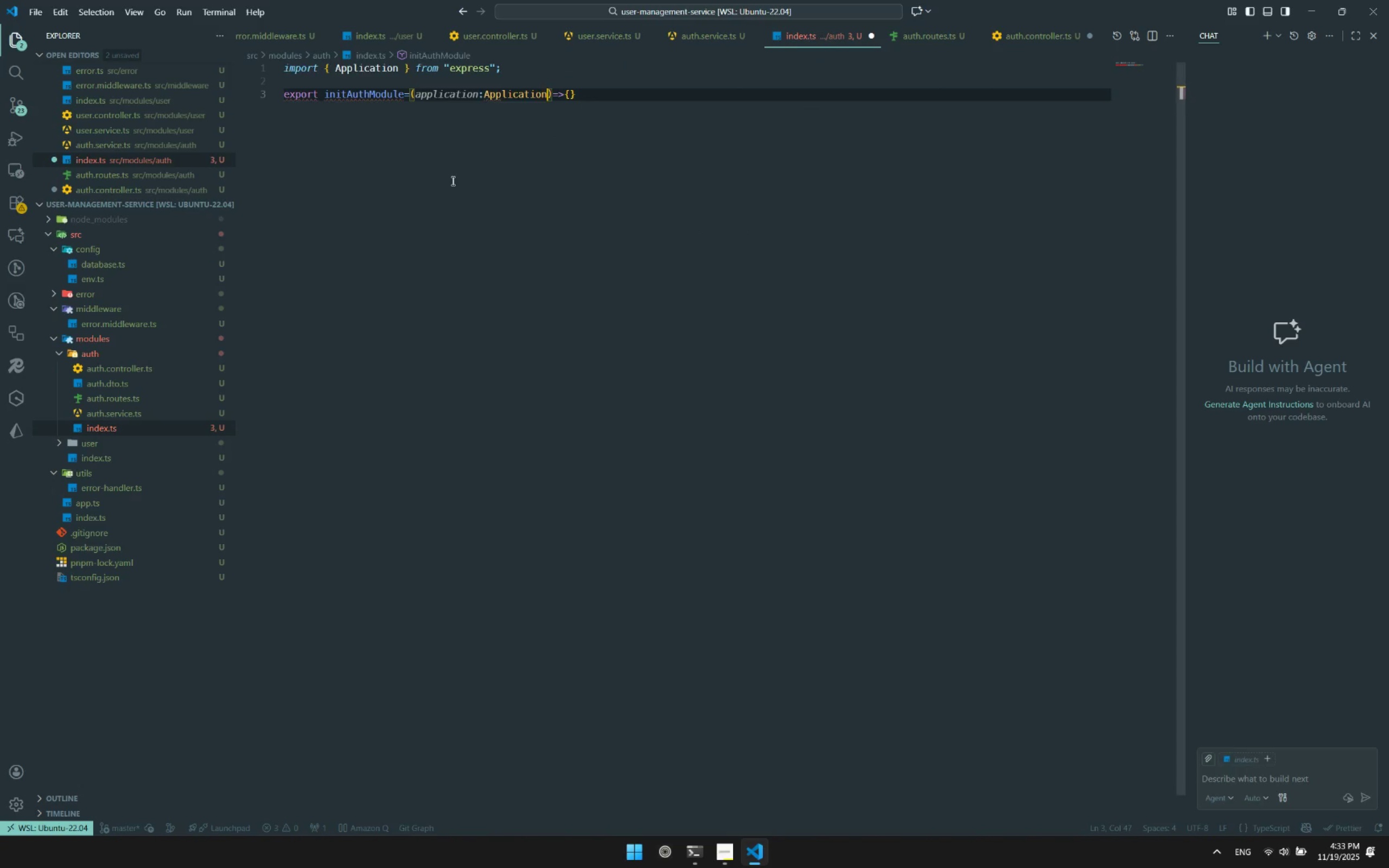 
hold_key(key=ArrowLeft, duration=0.78)
 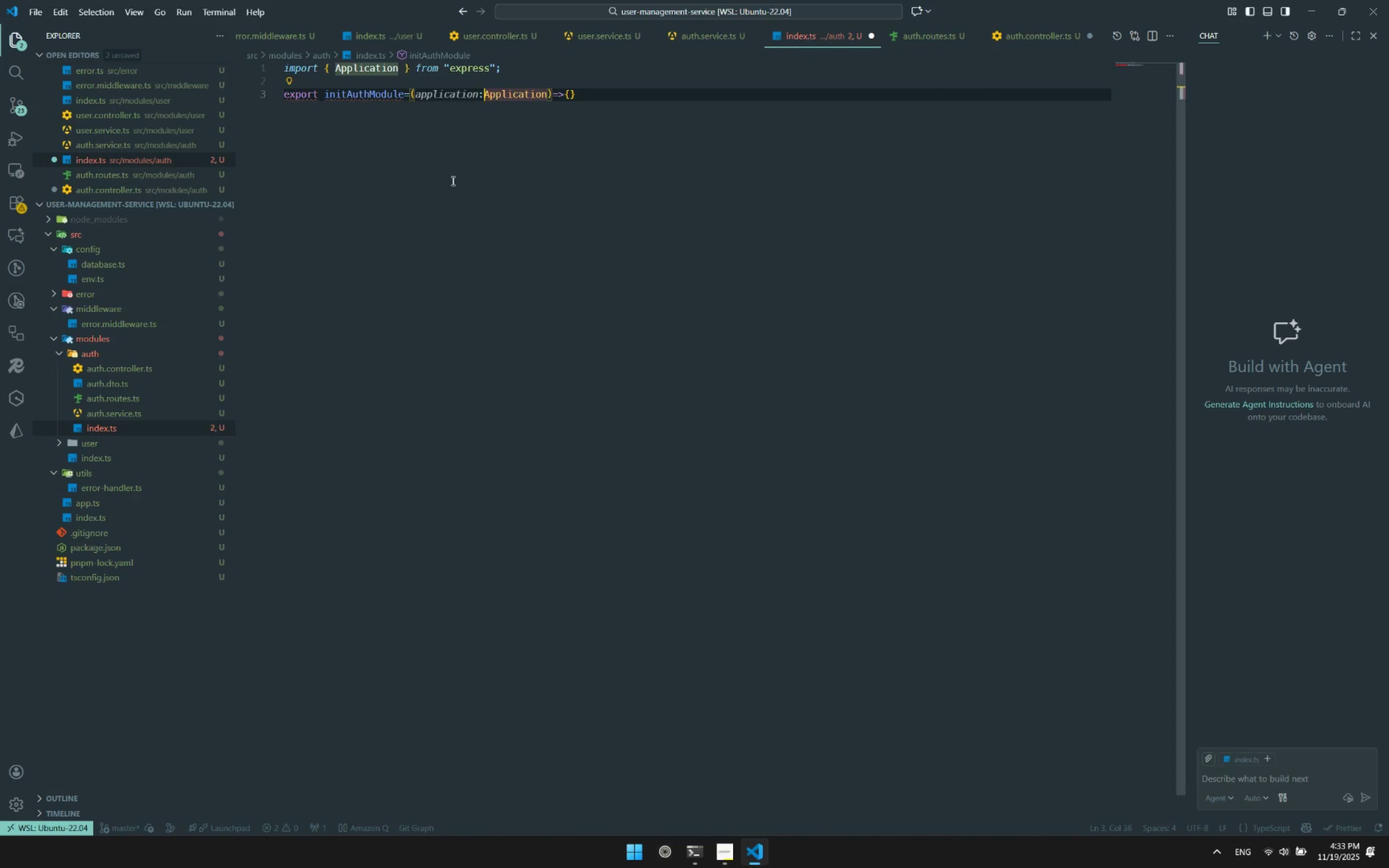 
key(ArrowLeft)
 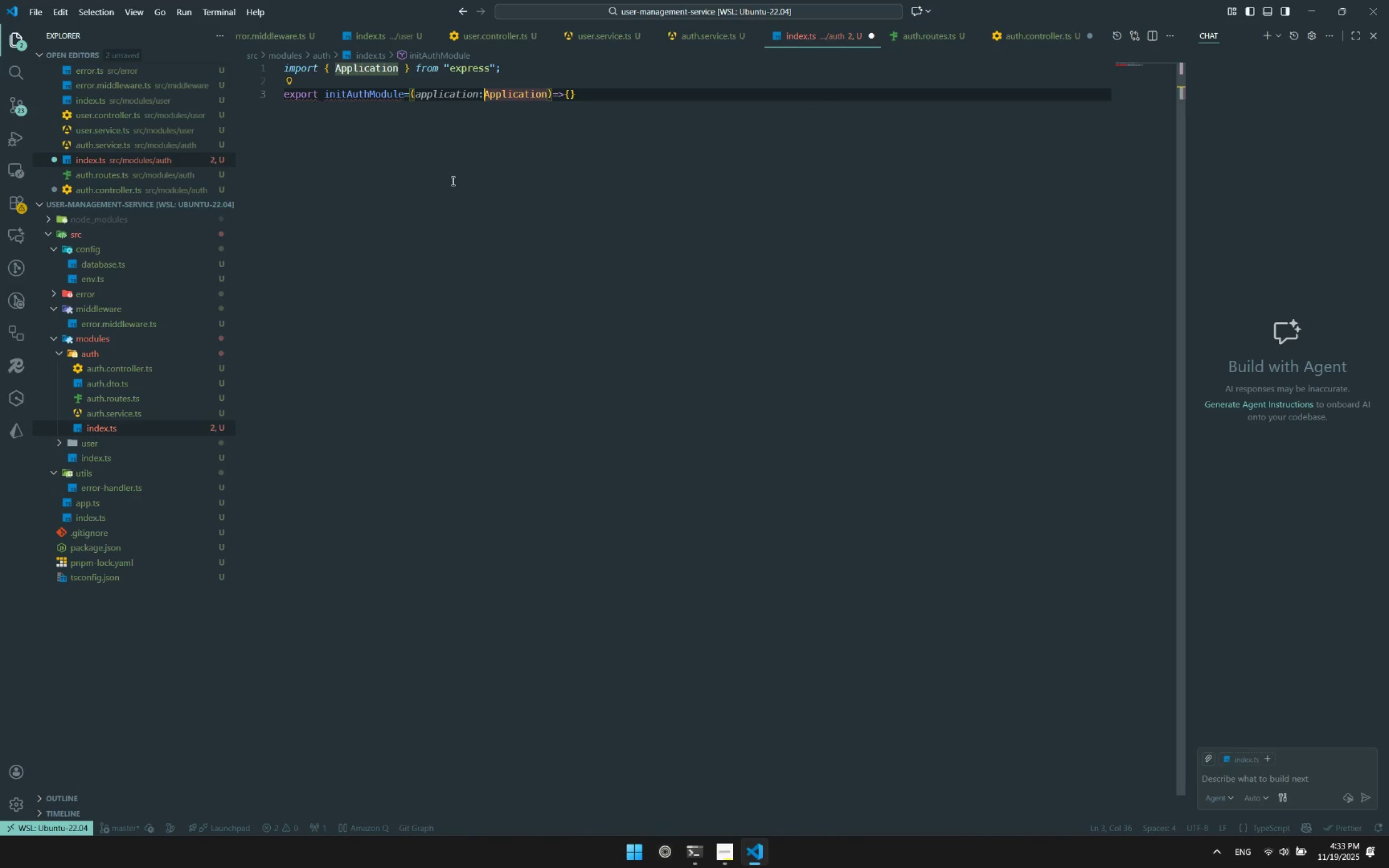 
key(ArrowLeft)
 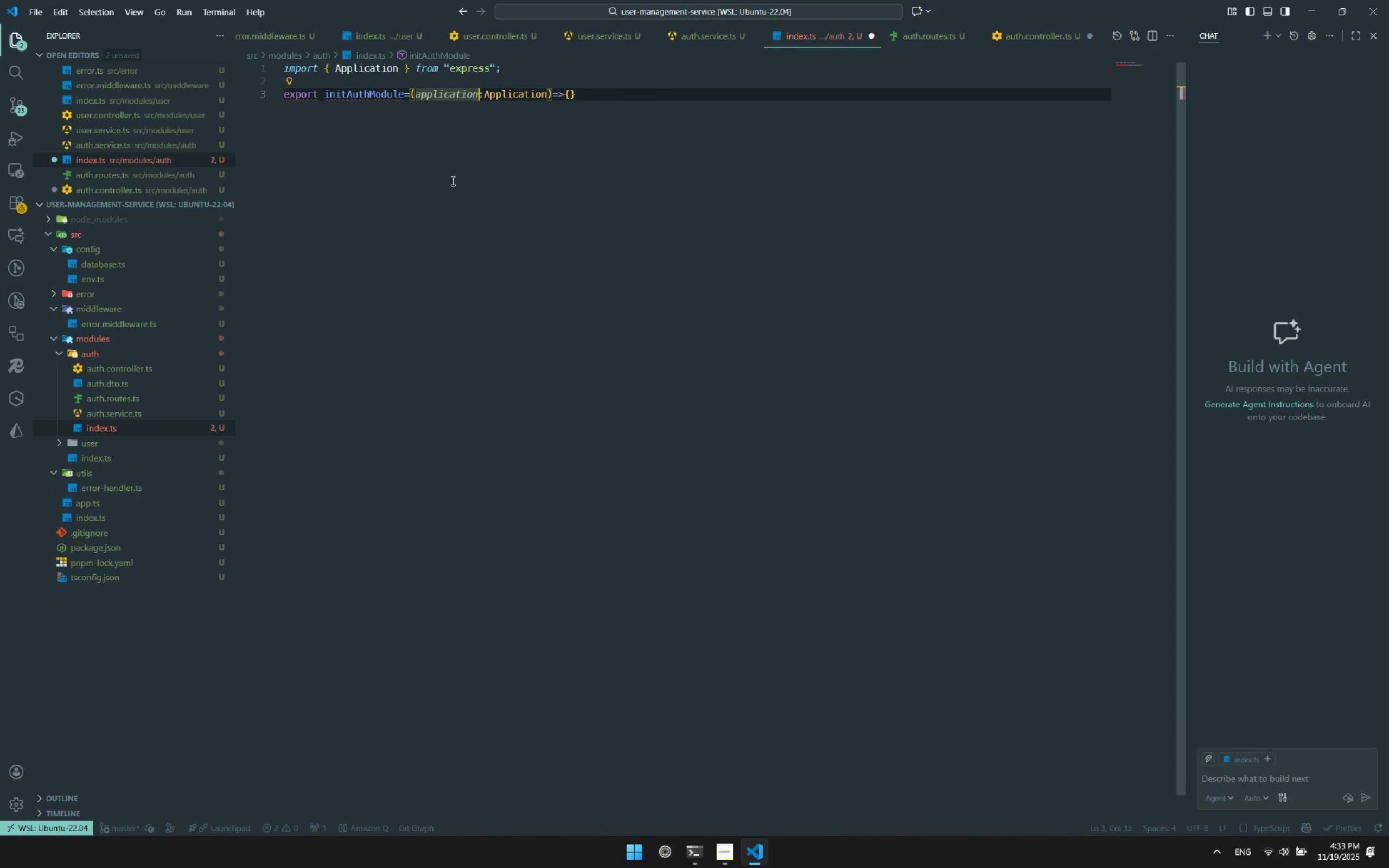 
hold_key(key=Backspace, duration=0.7)
 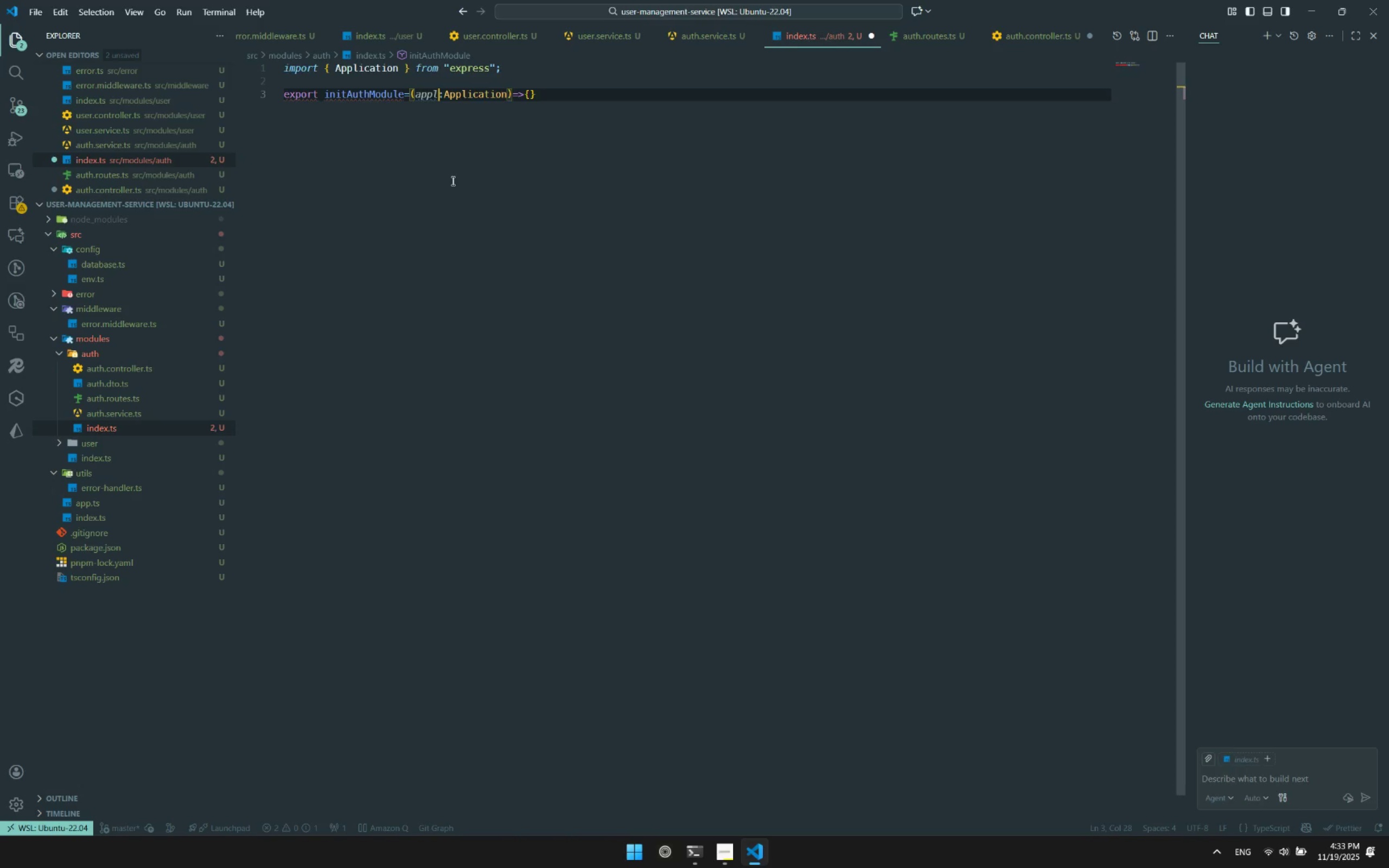 
key(Backspace)
 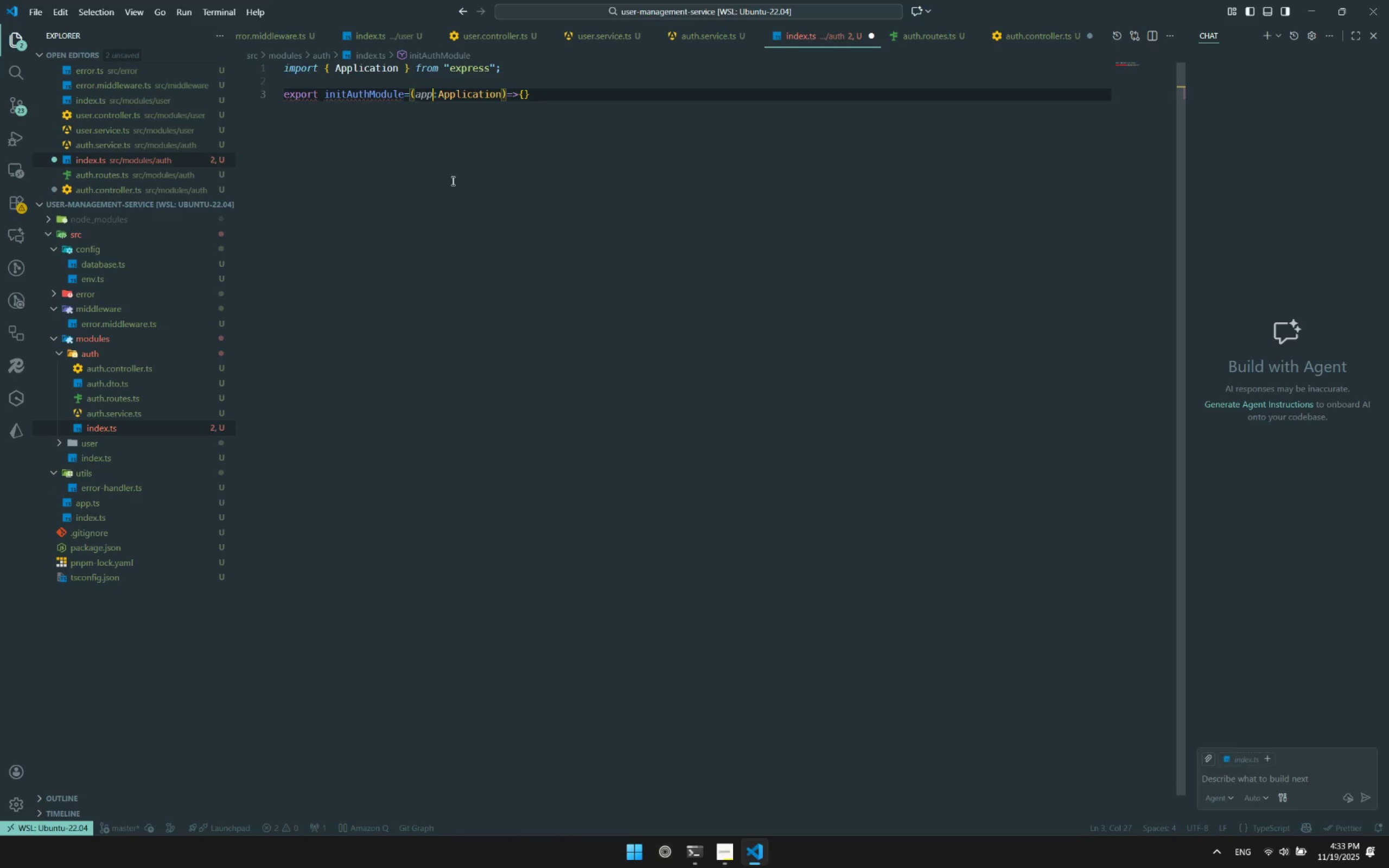 
hold_key(key=ArrowLeft, duration=1.0)
 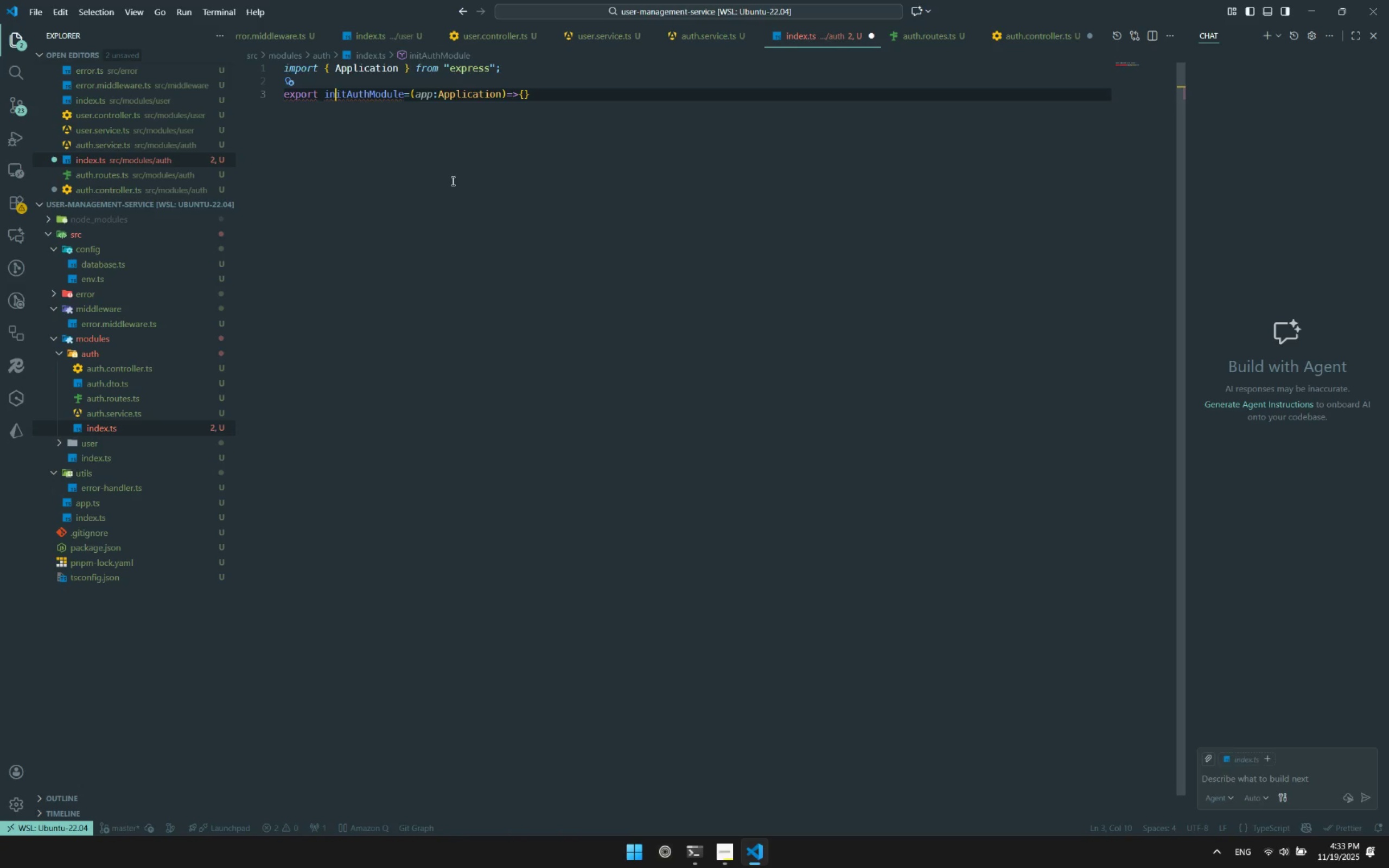 
key(ArrowLeft)
 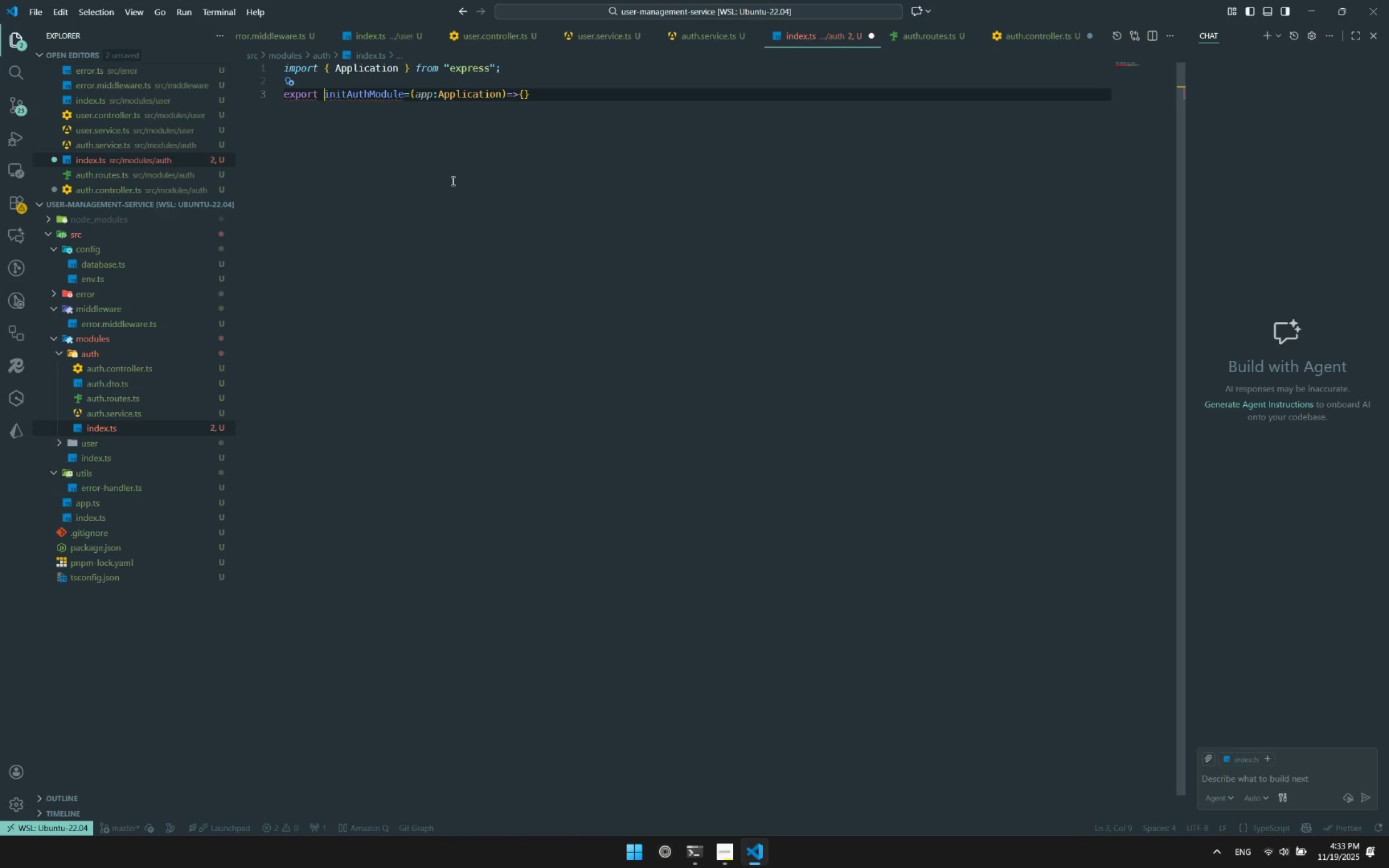 
key(ArrowLeft)
 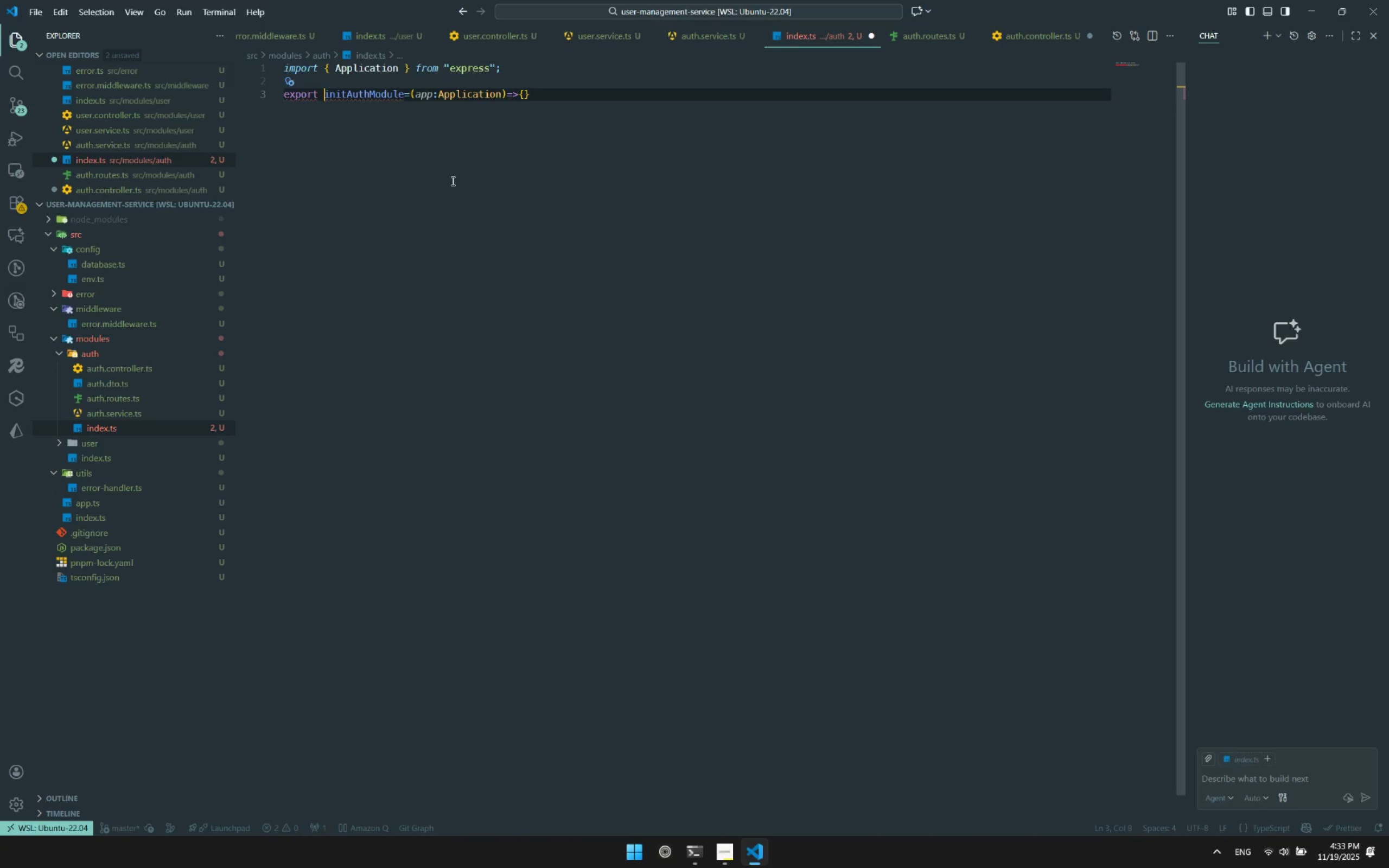 
key(ArrowLeft)
 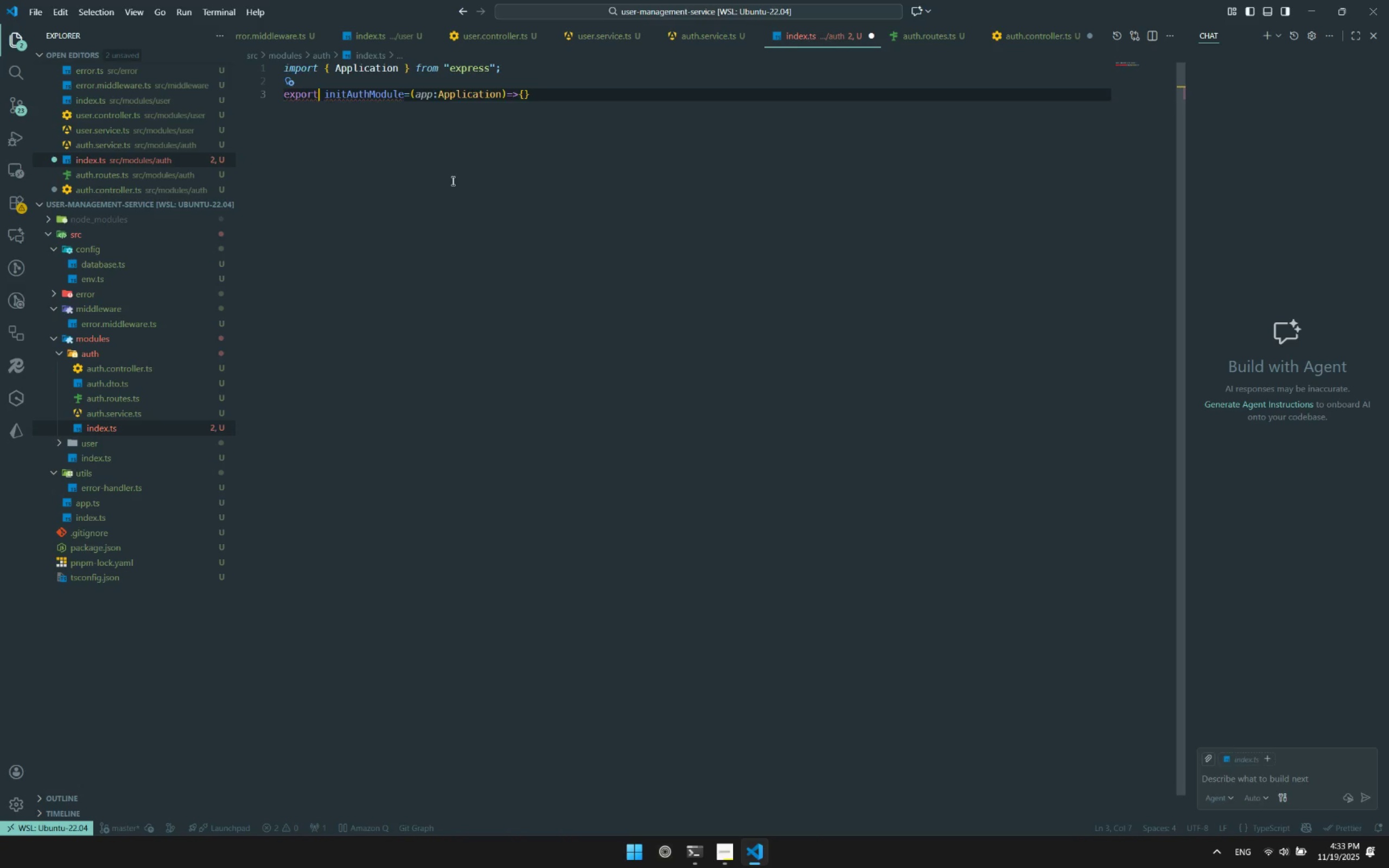 
type(c)
key(Backspace)
type( const)
 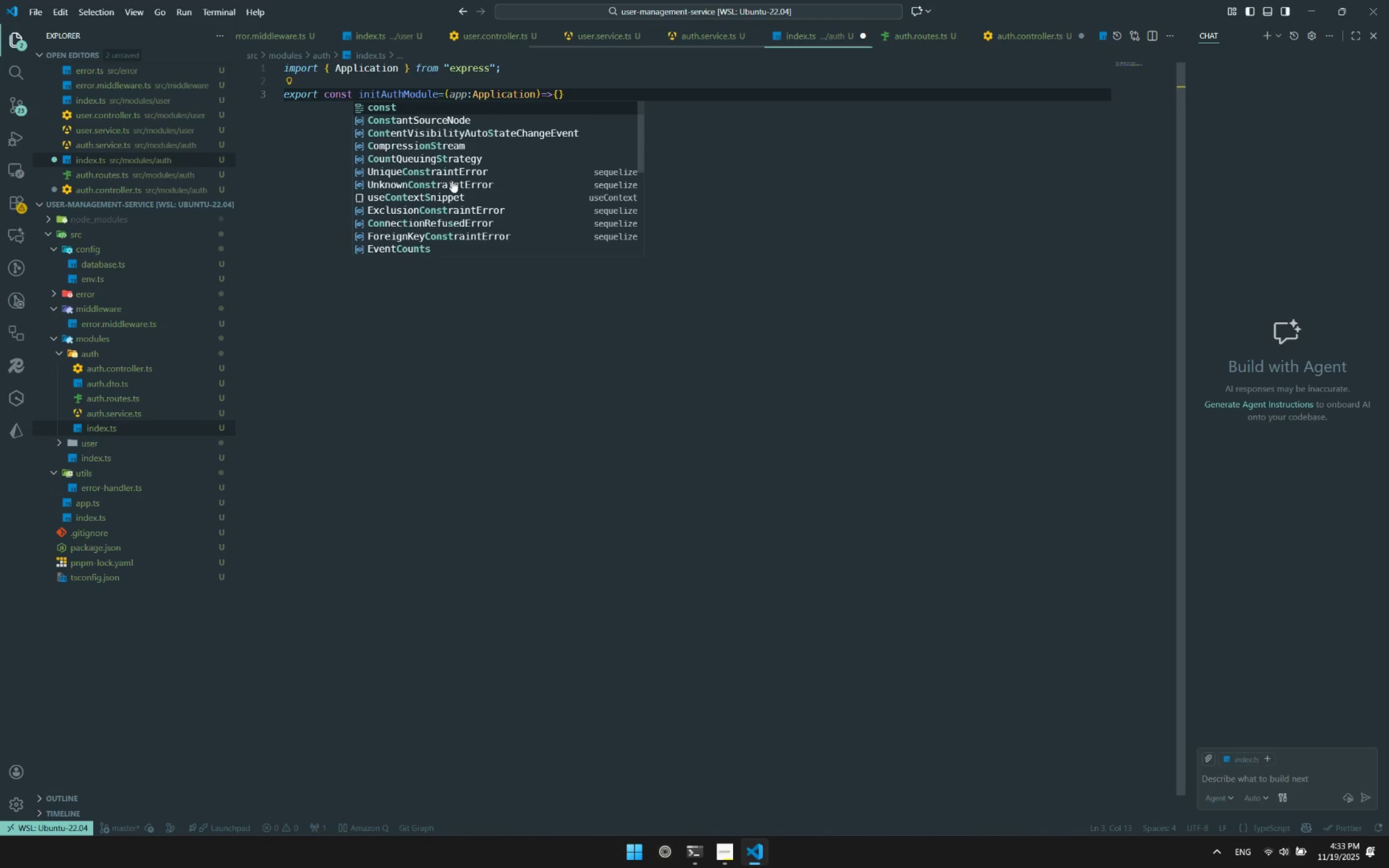 
hold_key(key=ArrowRight, duration=1.45)
 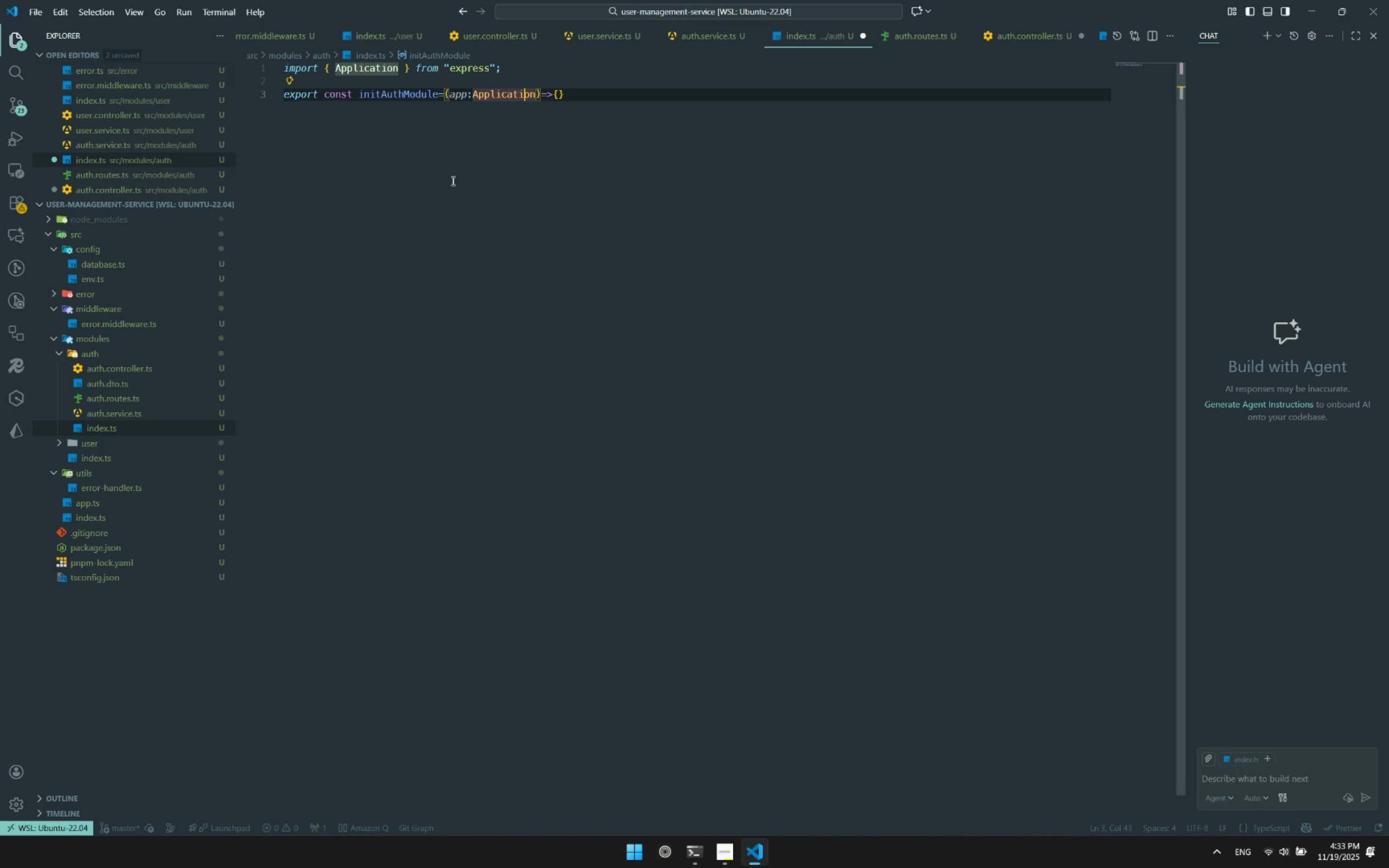 
key(ArrowRight)
 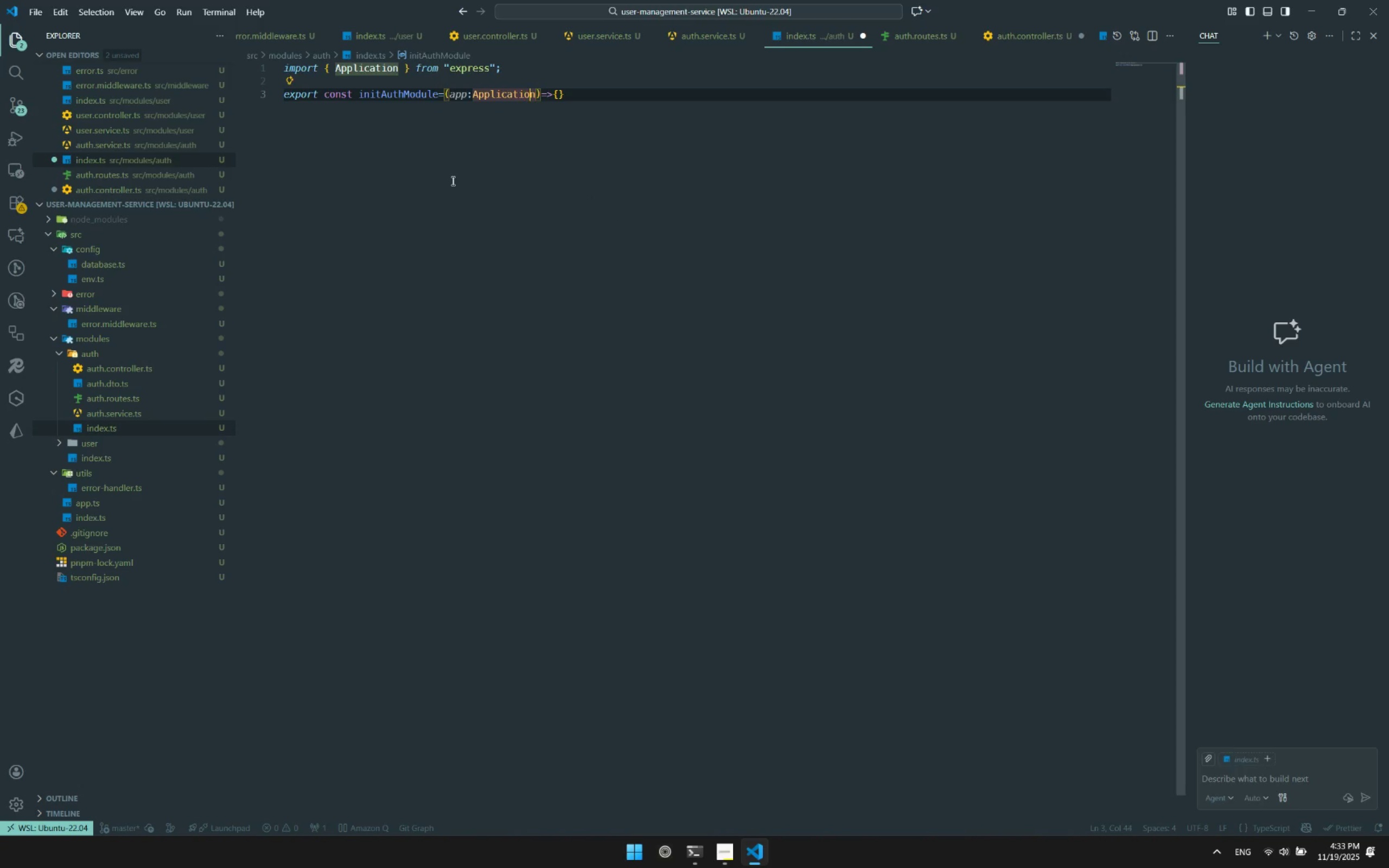 
key(ArrowRight)
 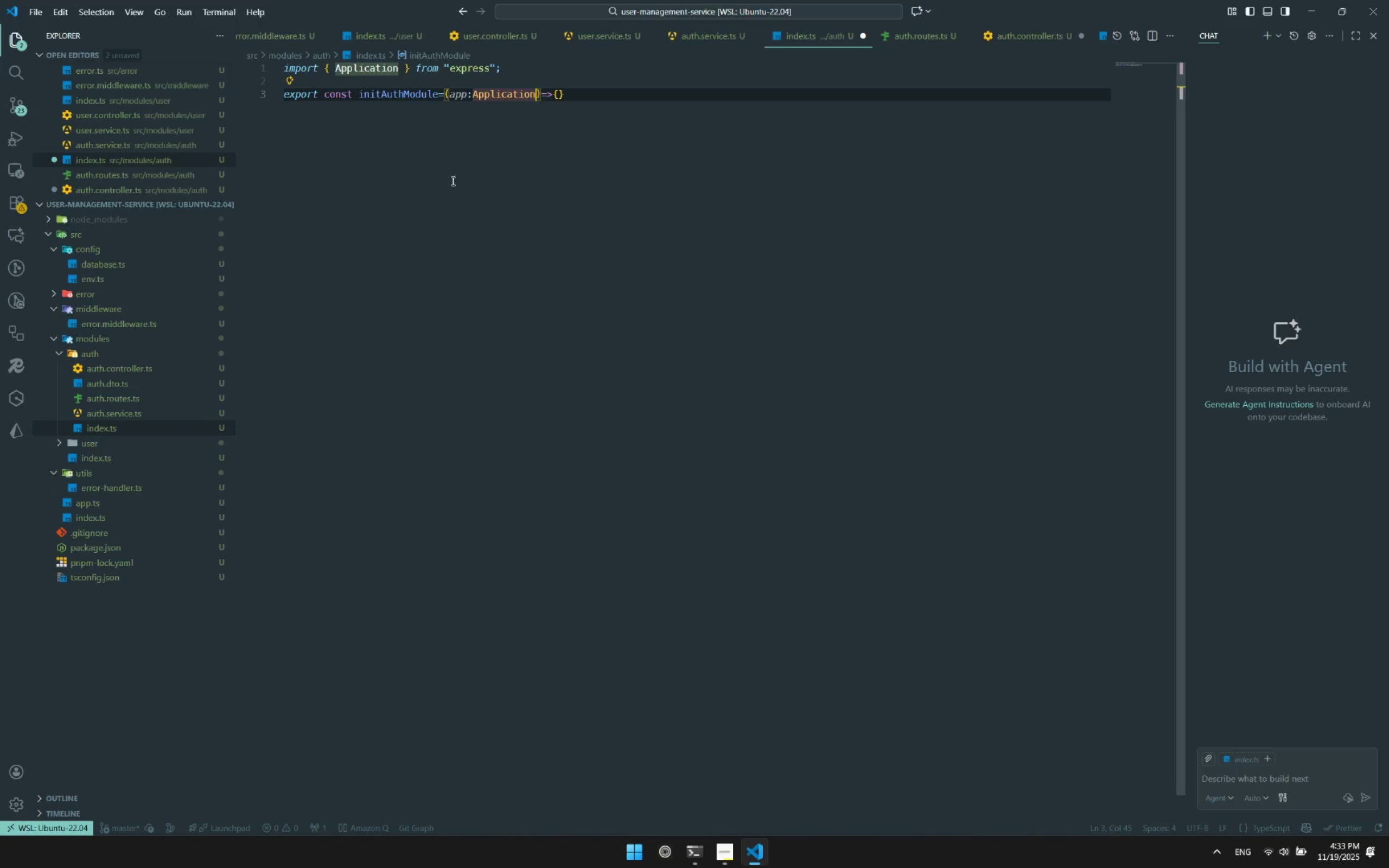 
key(ArrowRight)
 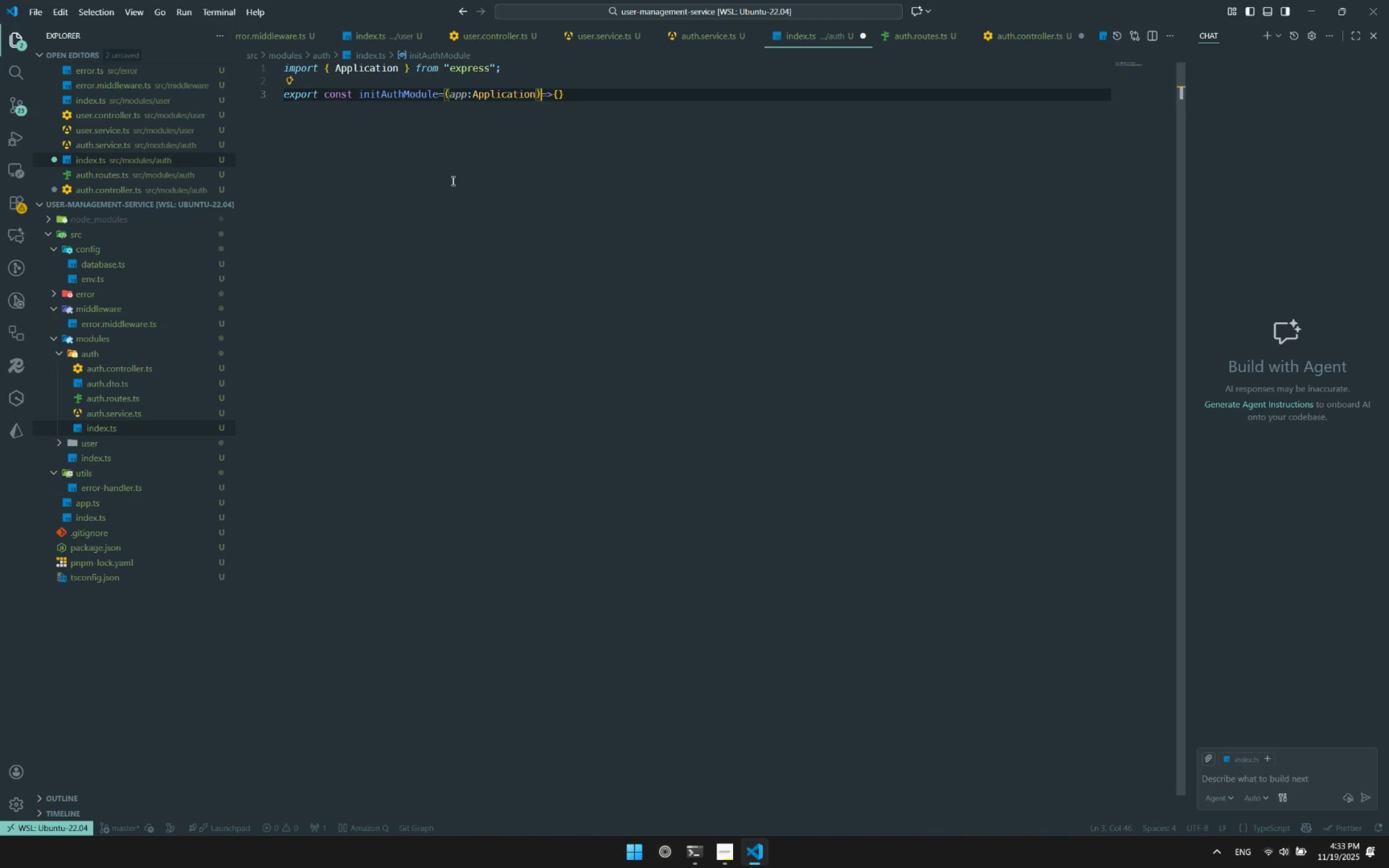 
key(ArrowRight)
 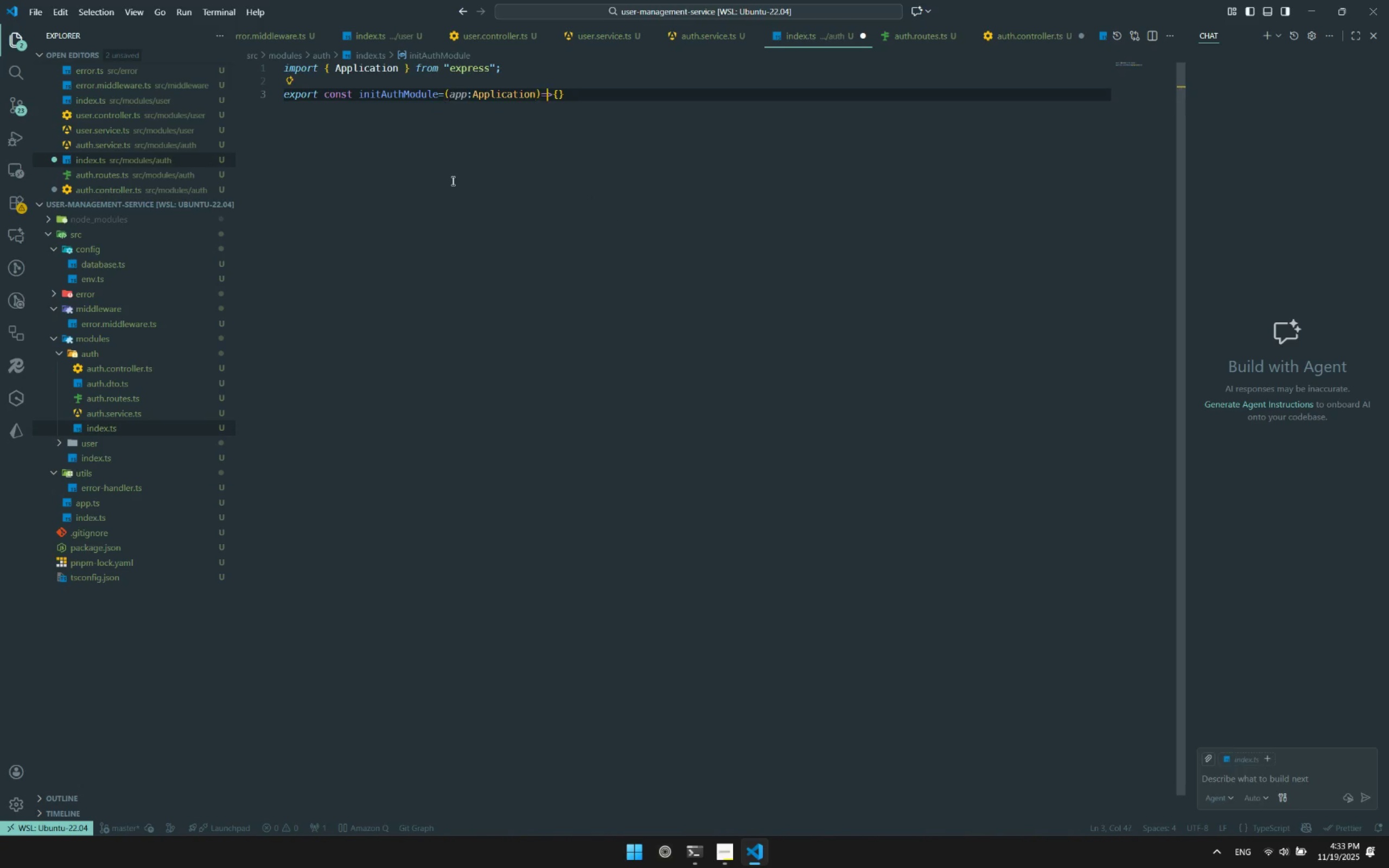 
key(ArrowRight)
 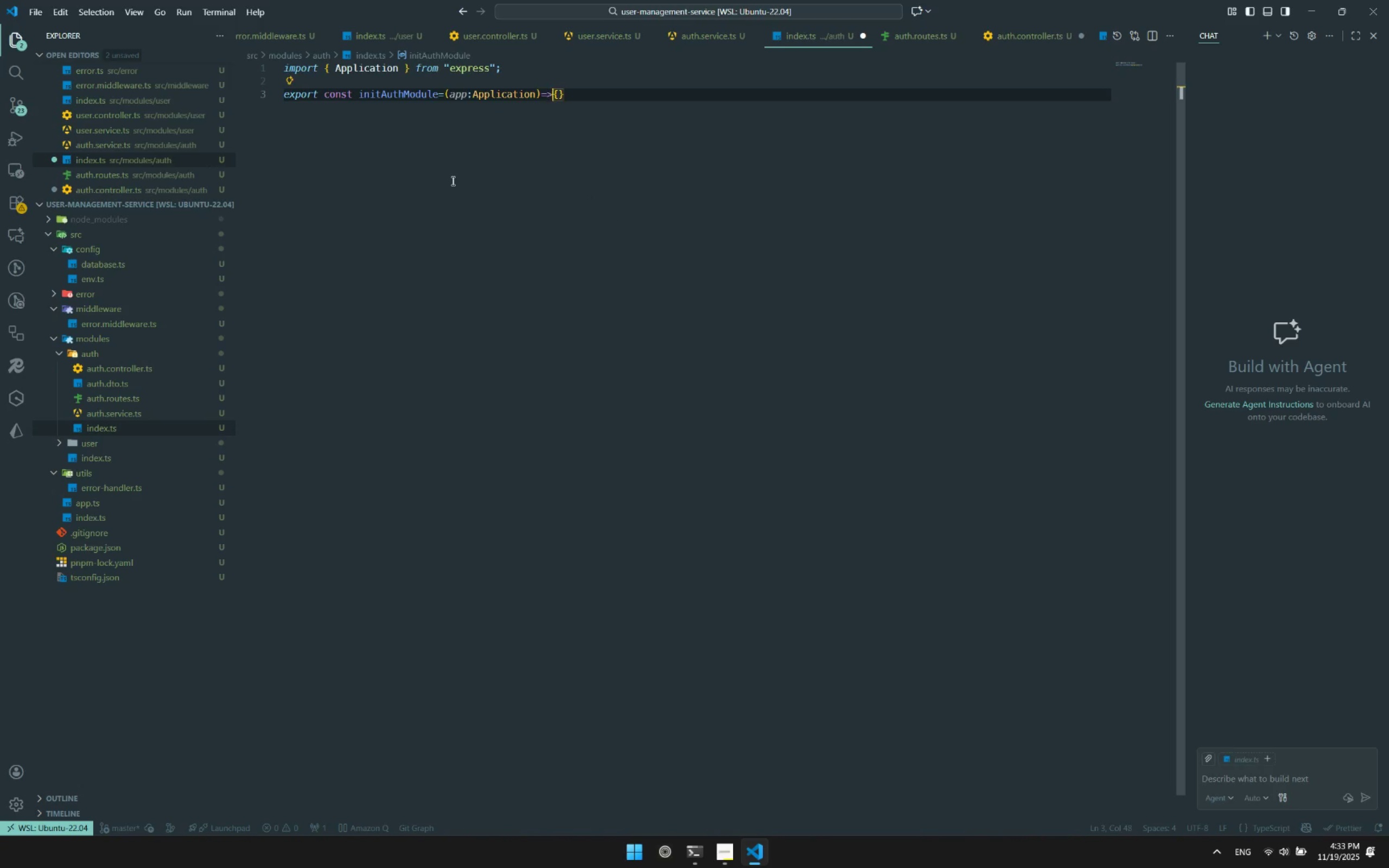 
key(ArrowRight)
 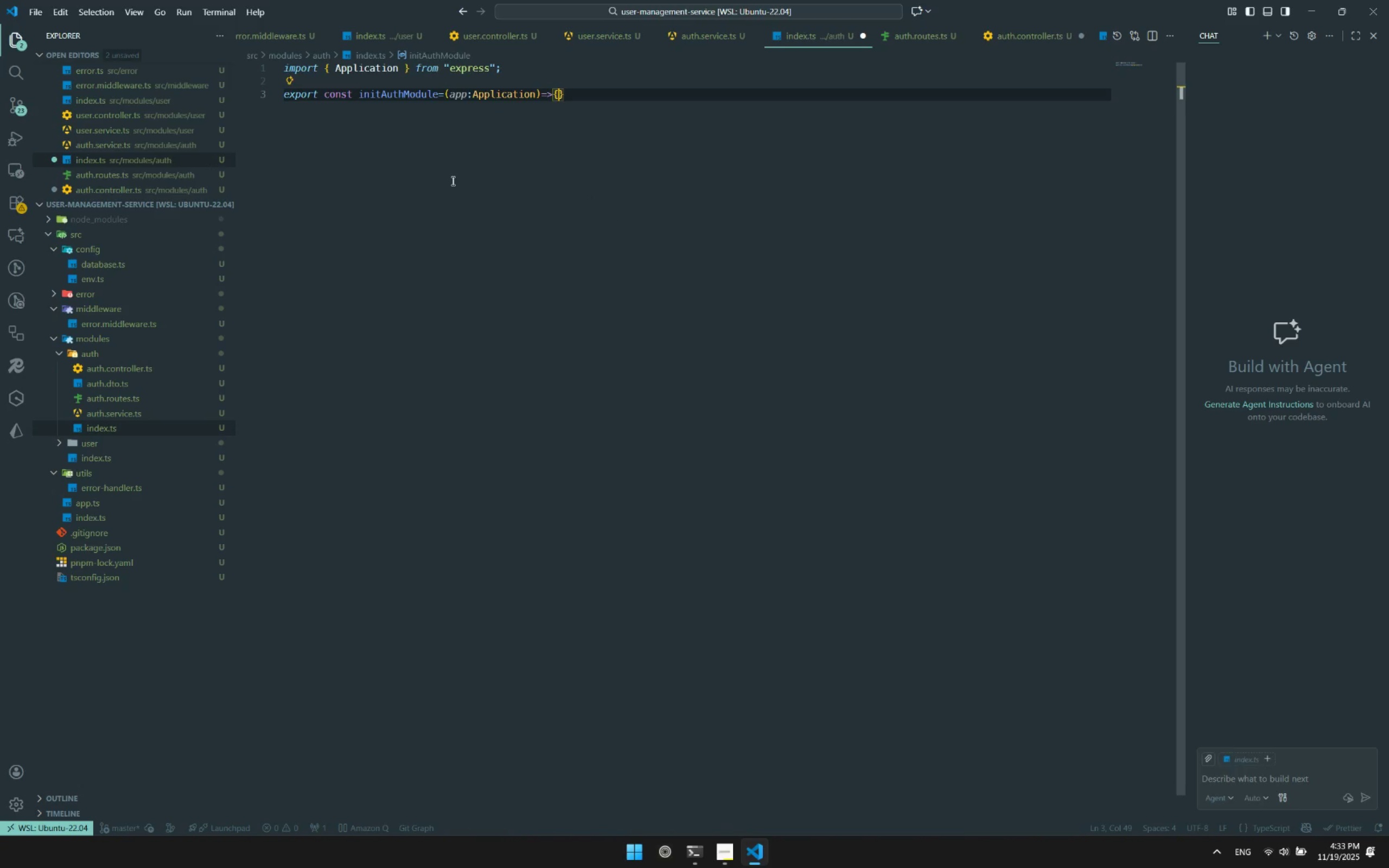 
key(Backslash)
 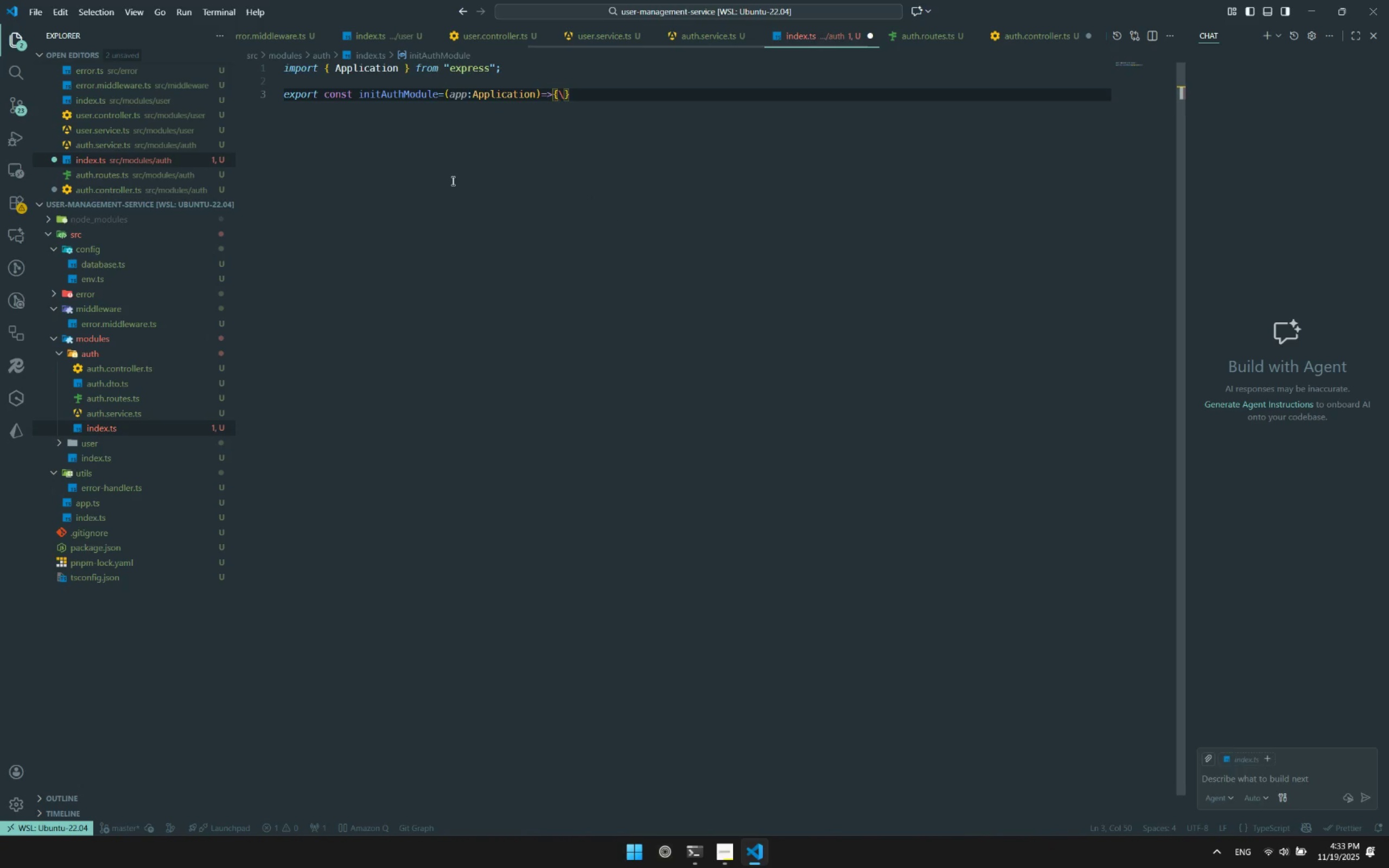 
key(Backspace)
 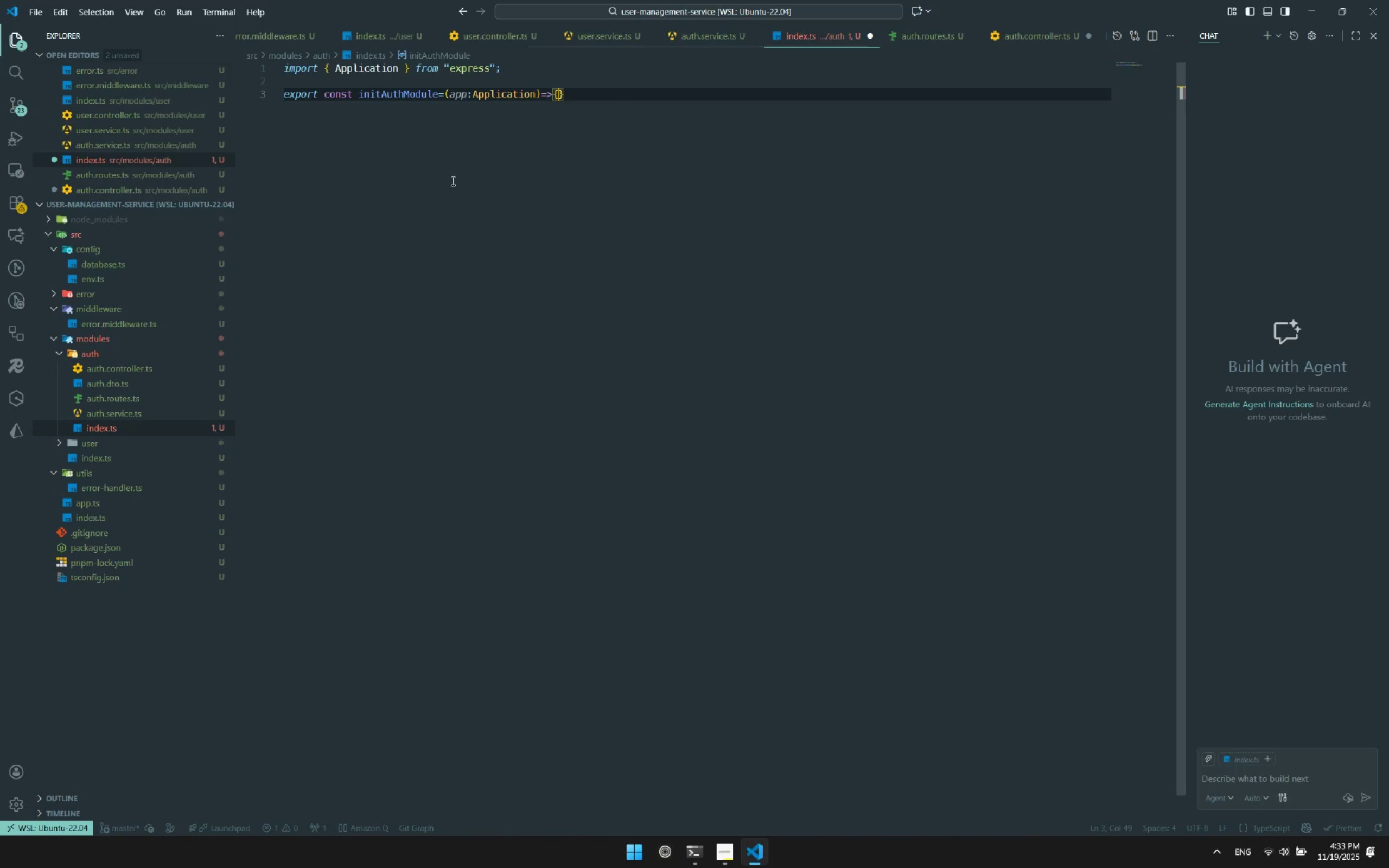 
key(Enter)
 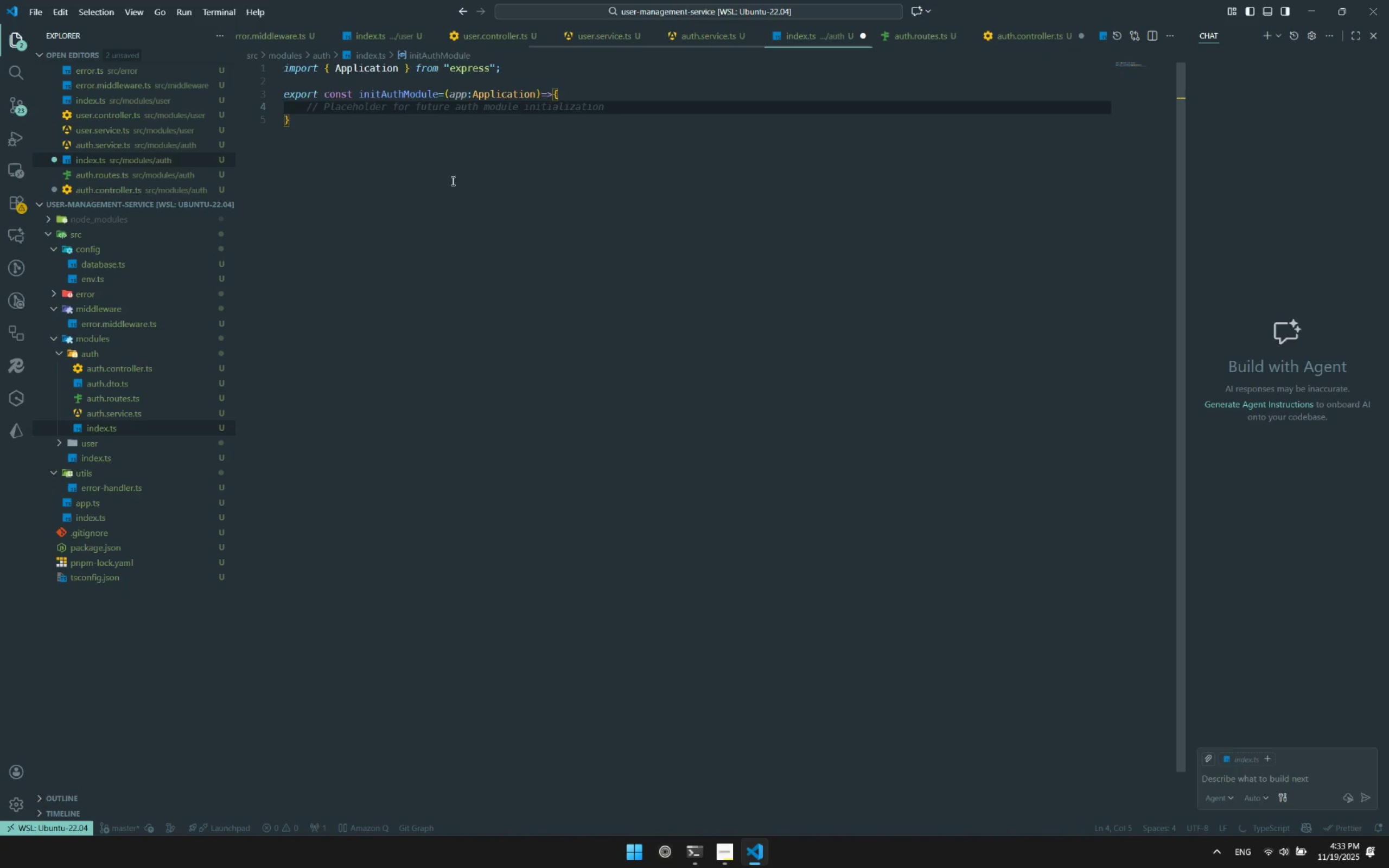 
type(aoo.)
key(Backspace)
key(Backspace)
key(Backspace)
type(pp.us)
 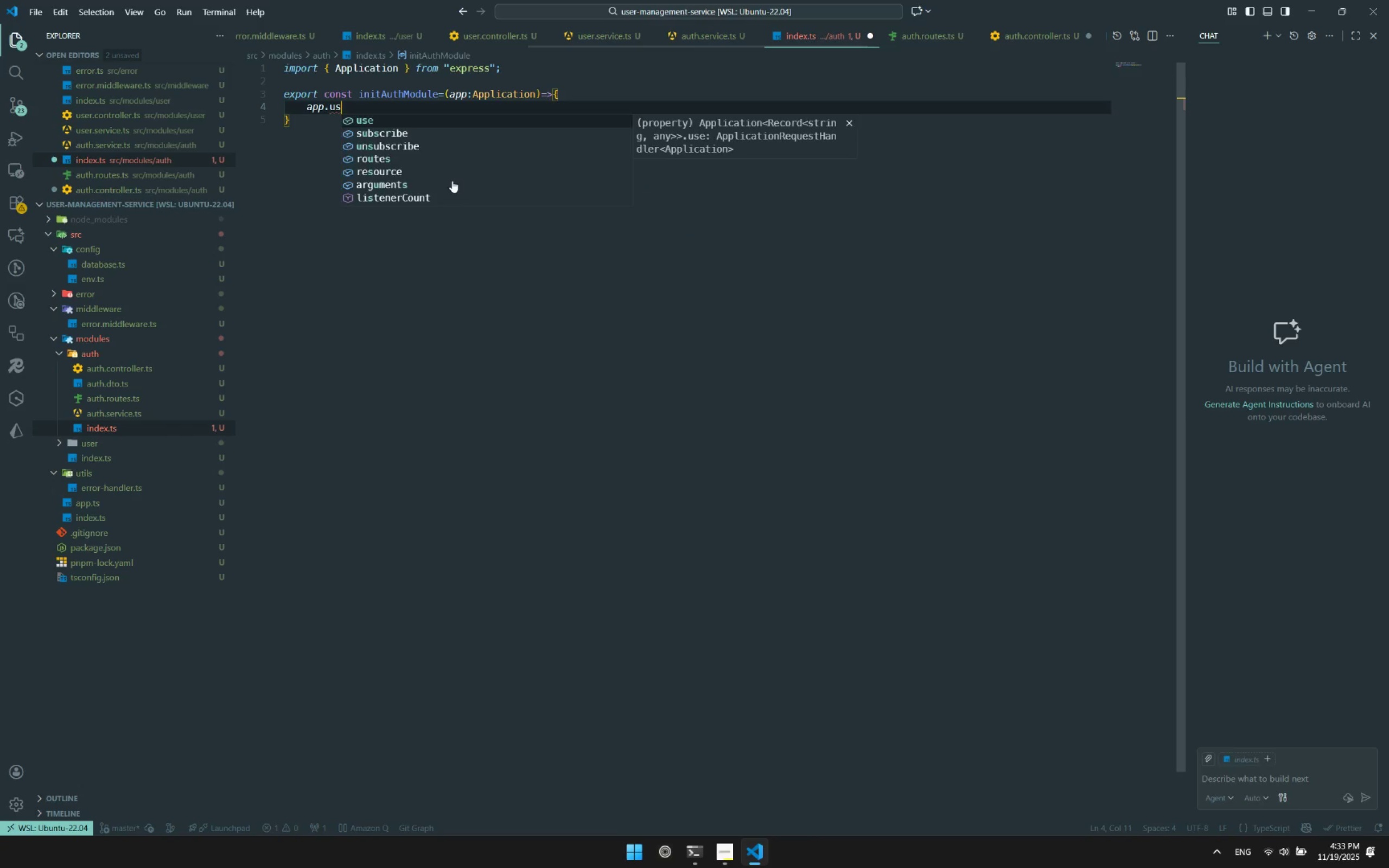 
key(Enter)
 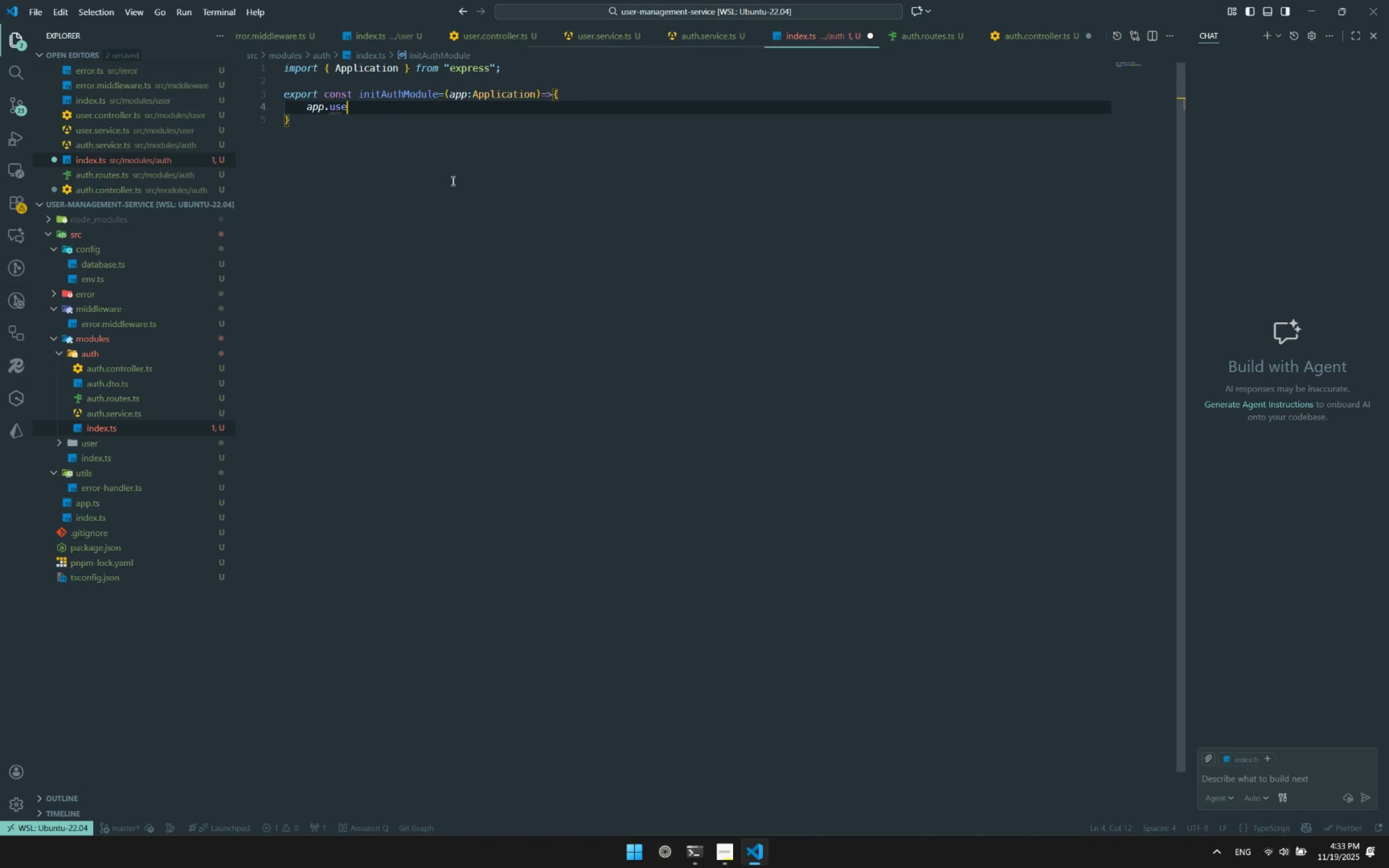 
type(("/api/auth)
 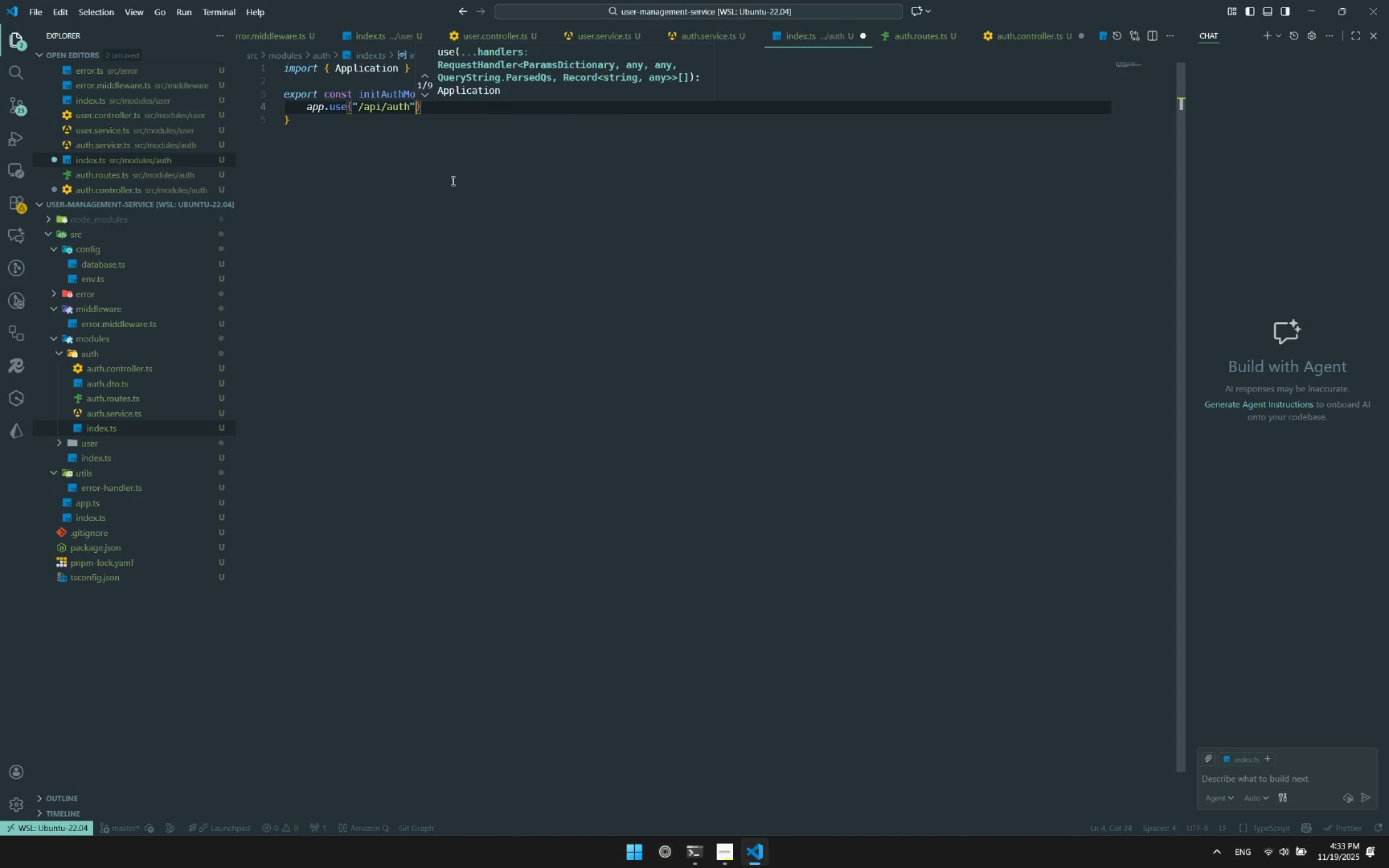 
 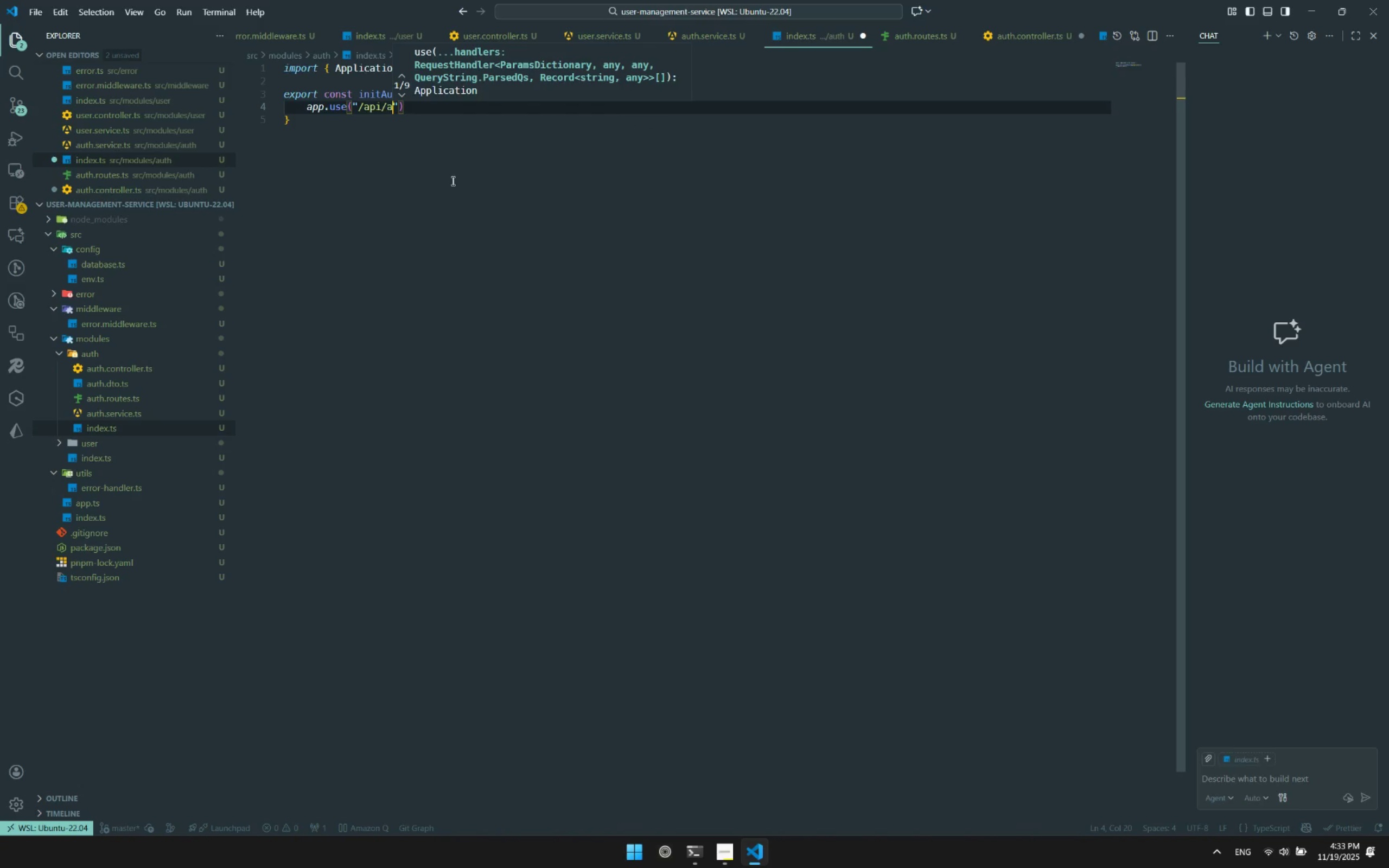 
key(ArrowRight)
 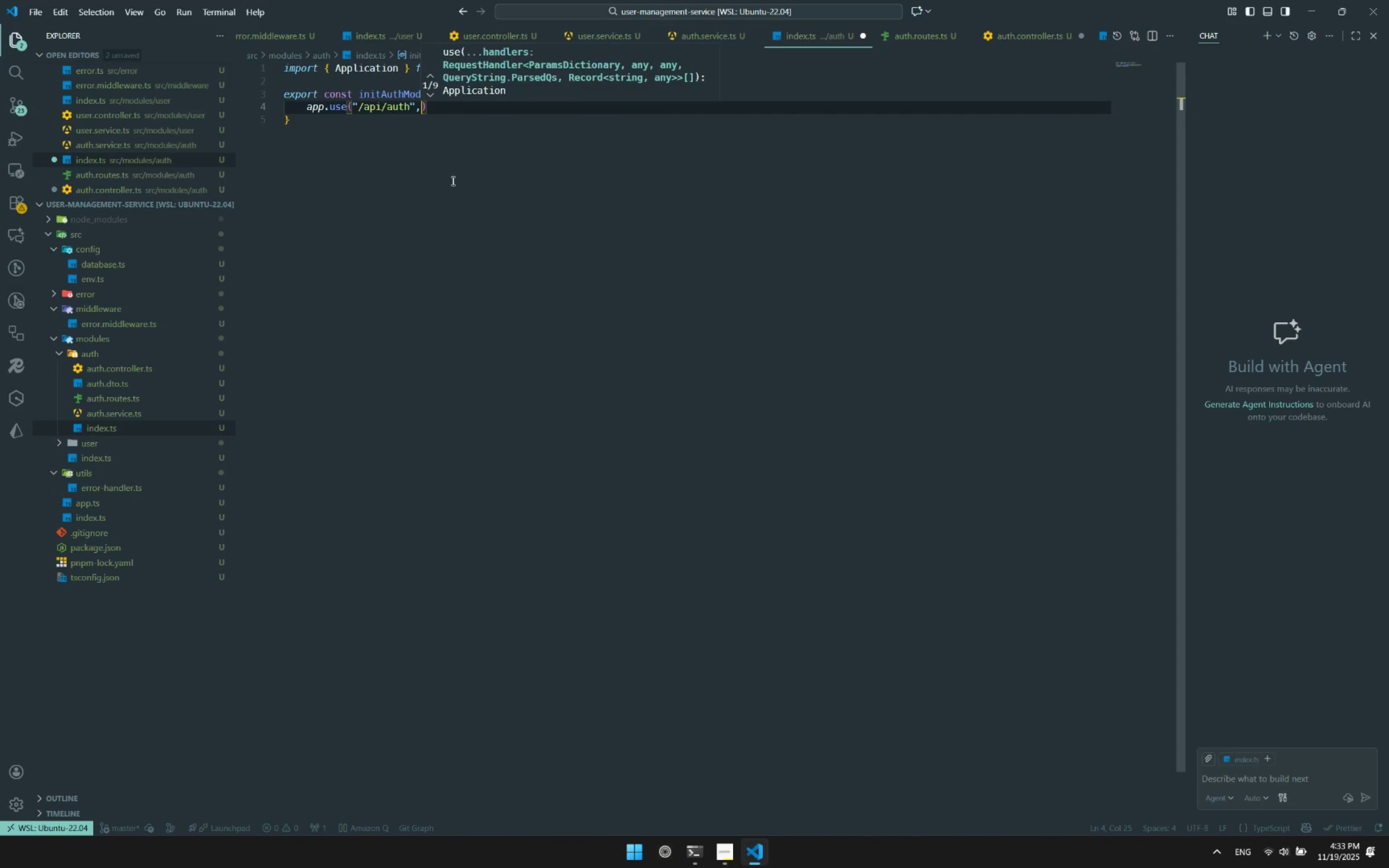 
type(,authRouter)
 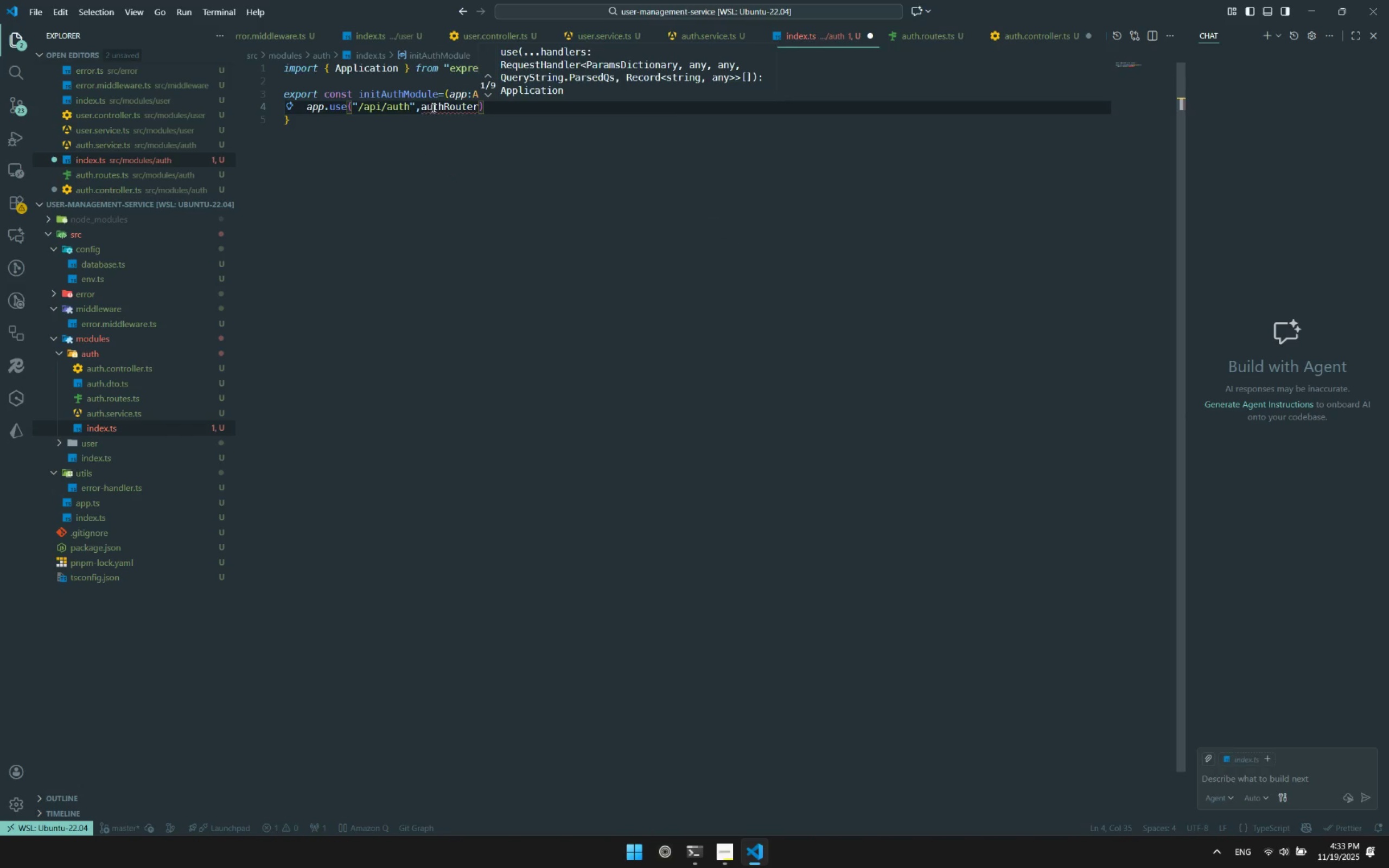 
double_click([432, 107])
 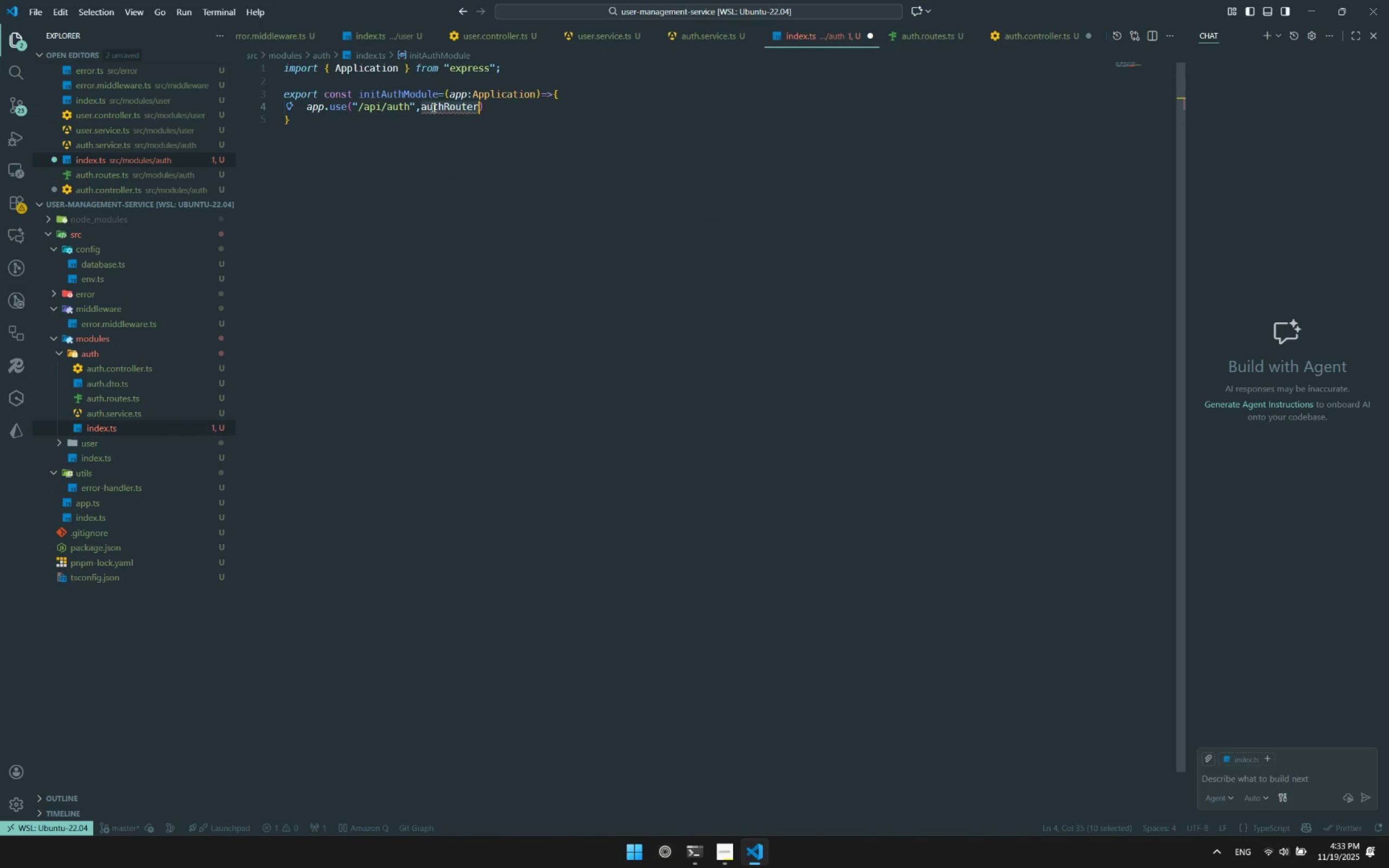 
key(Control+ControlLeft)
 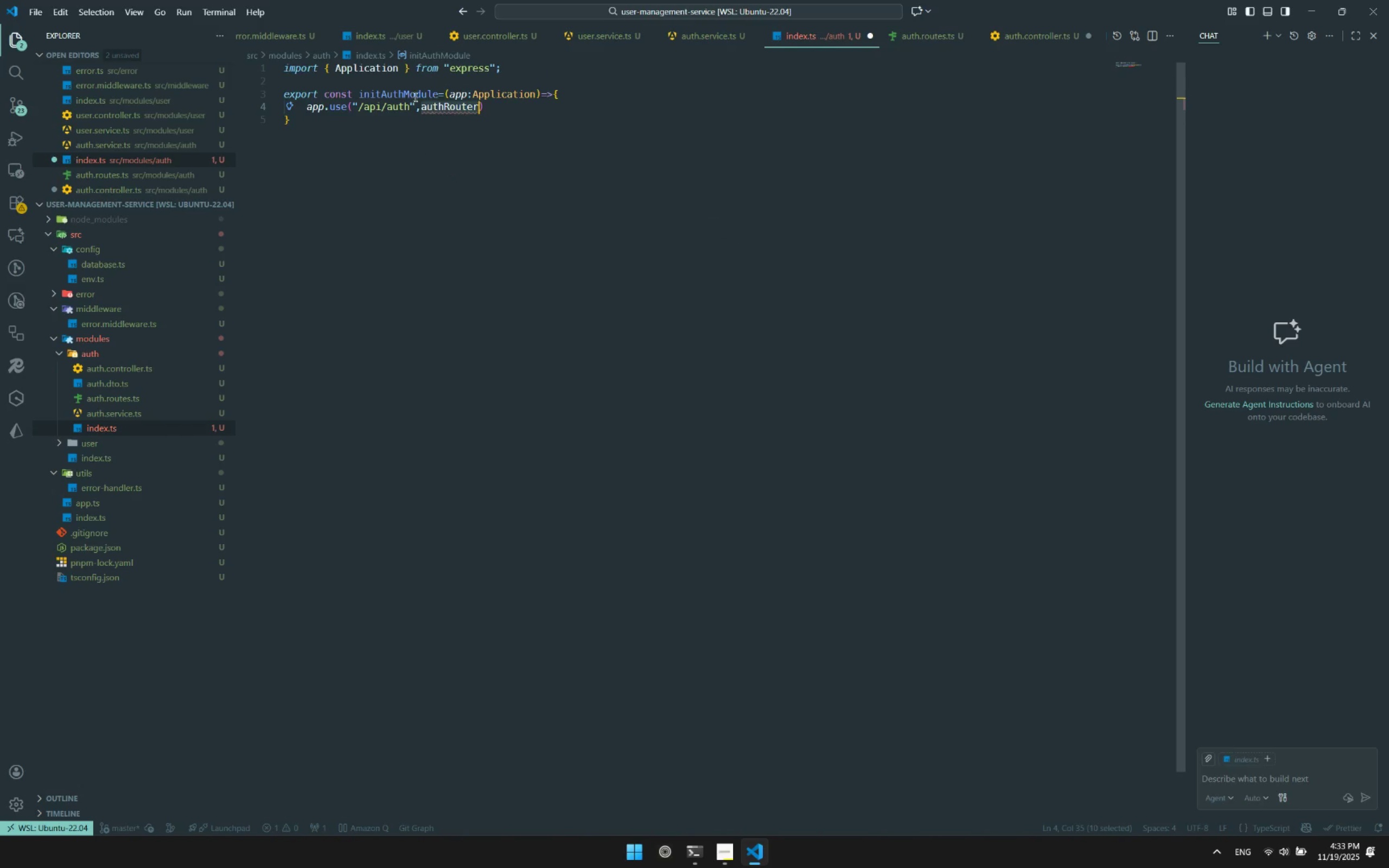 
key(Control+C)
 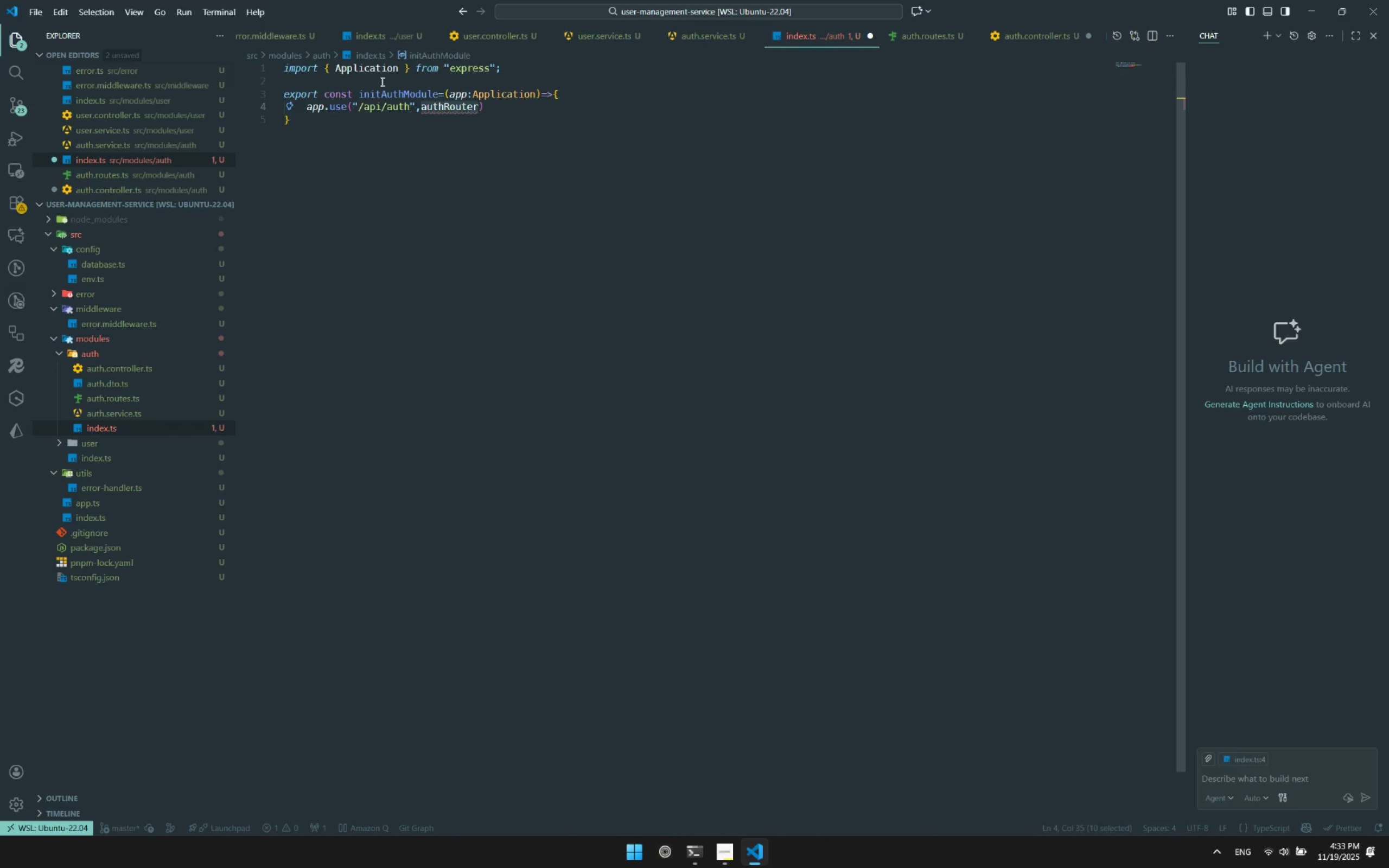 
left_click([380, 81])
 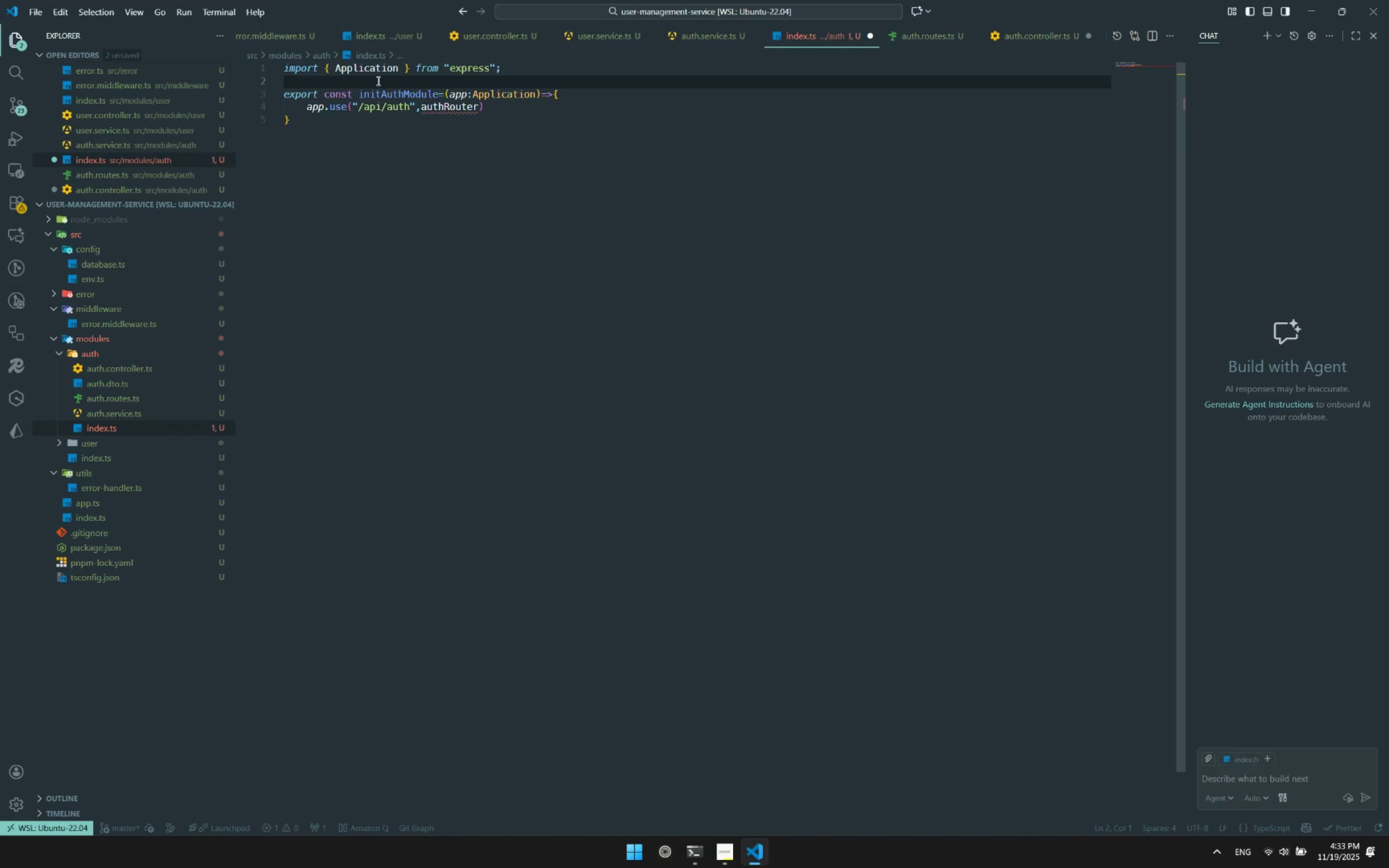 
type(import {)
 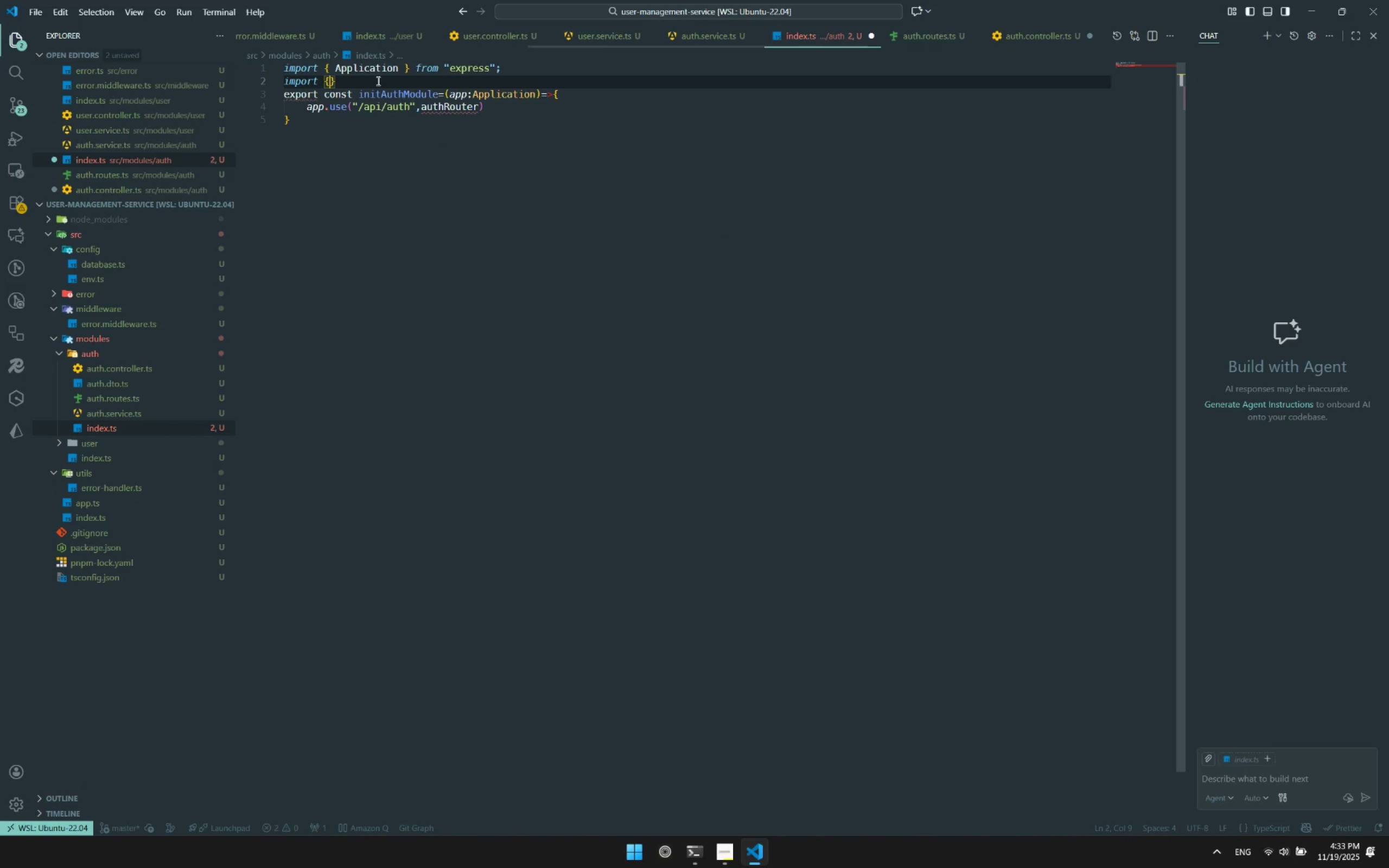 
key(Control+ControlLeft)
 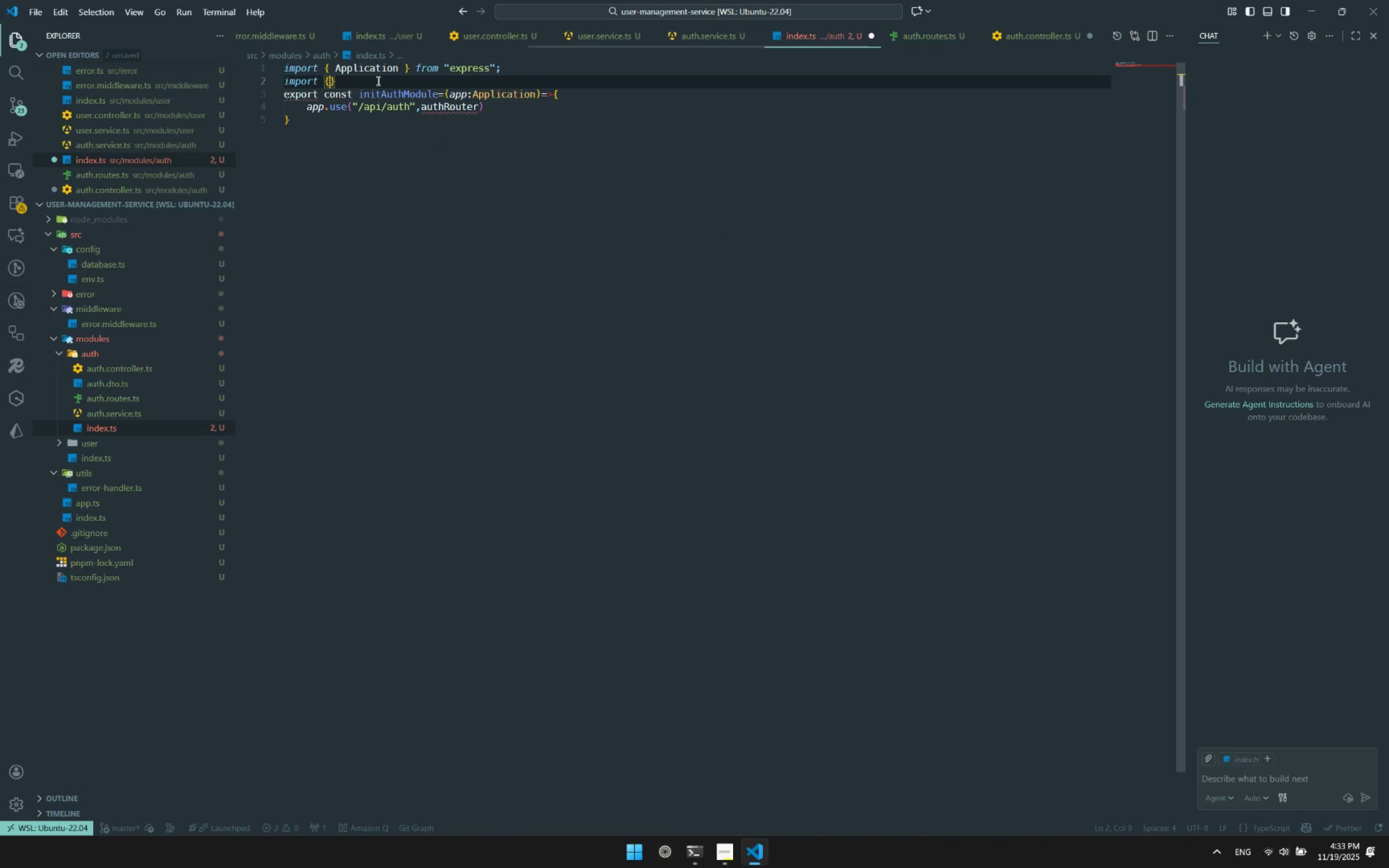 
key(Control+V)
 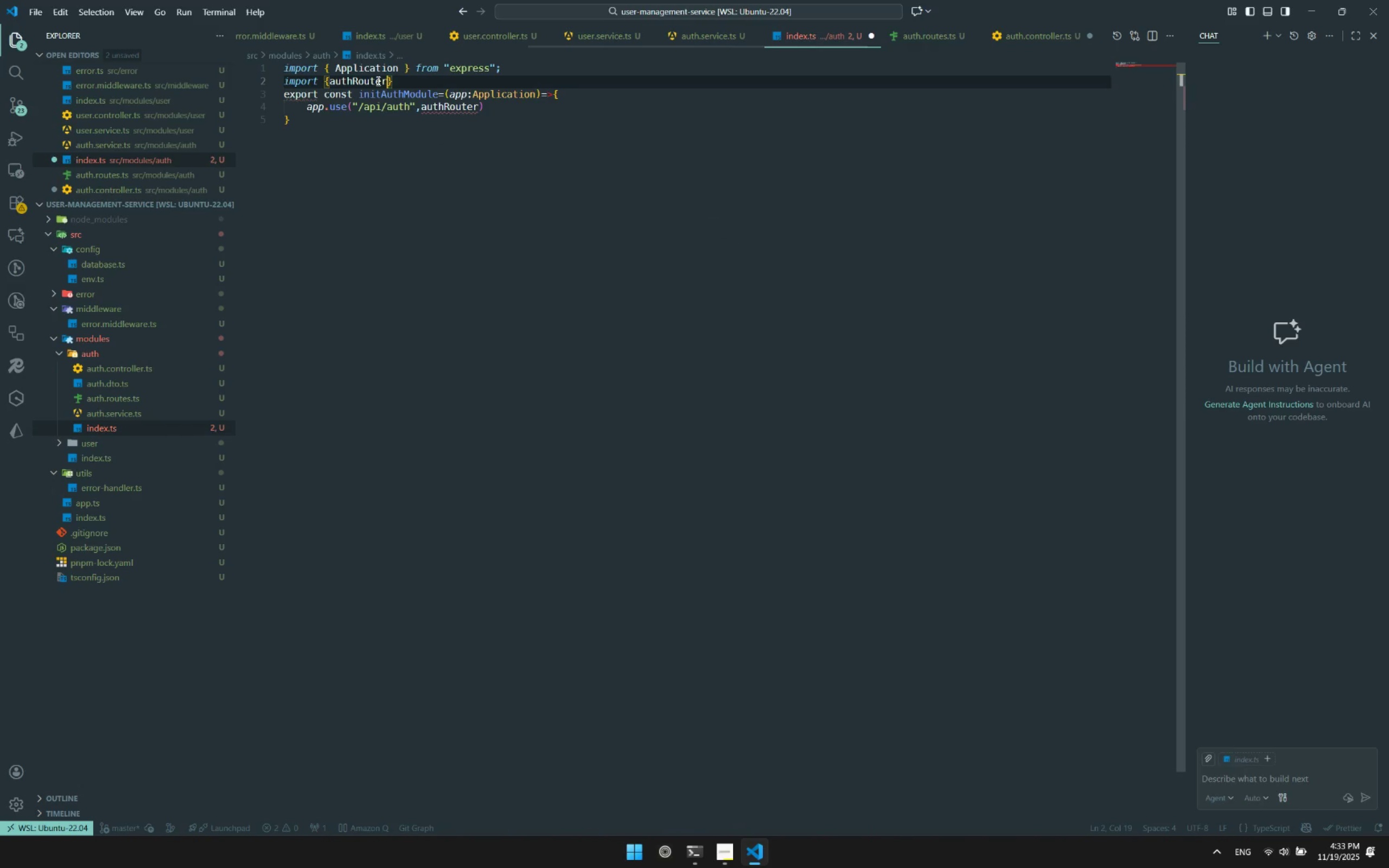 
key(ArrowRight)
 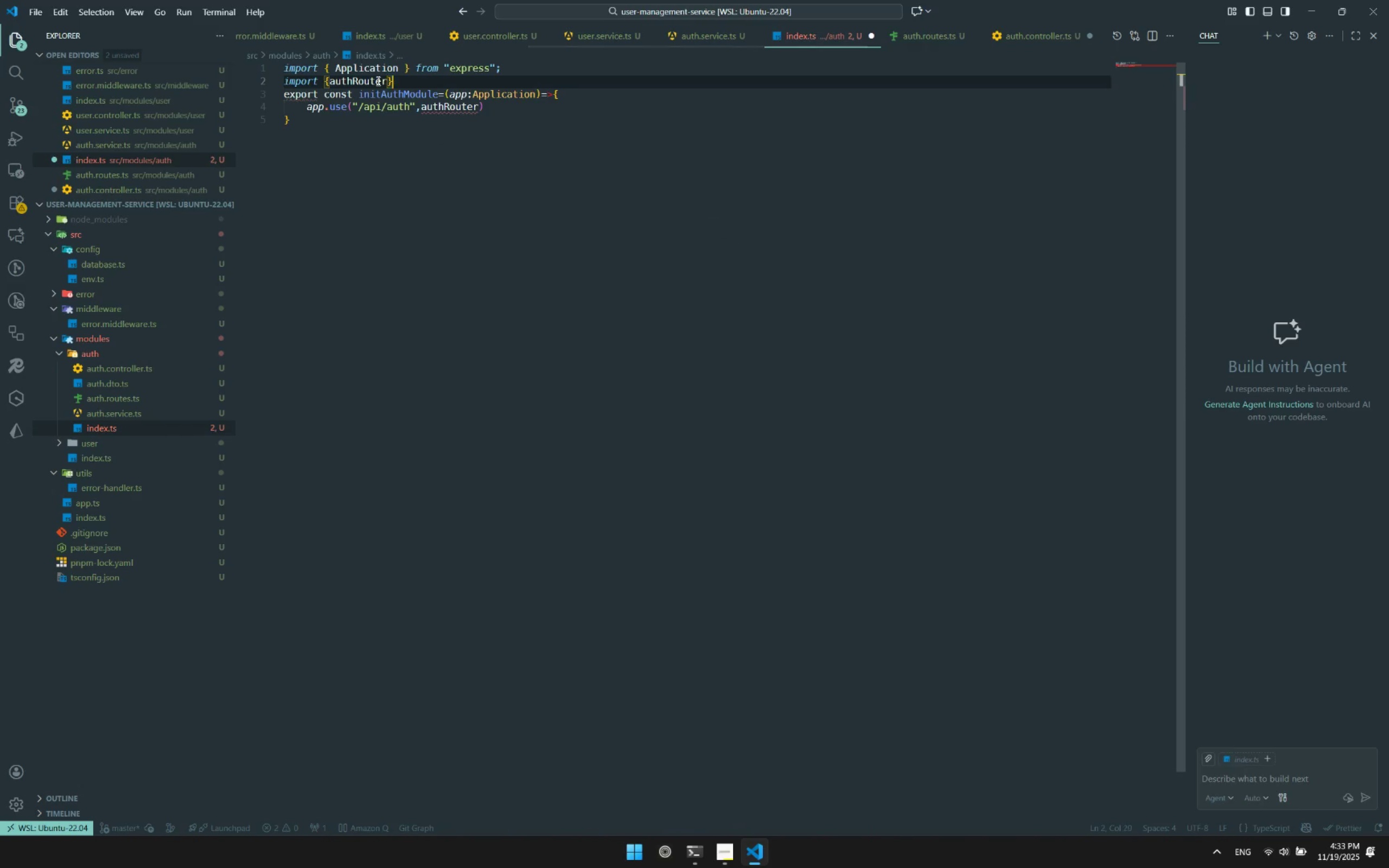 
type( from "./)
 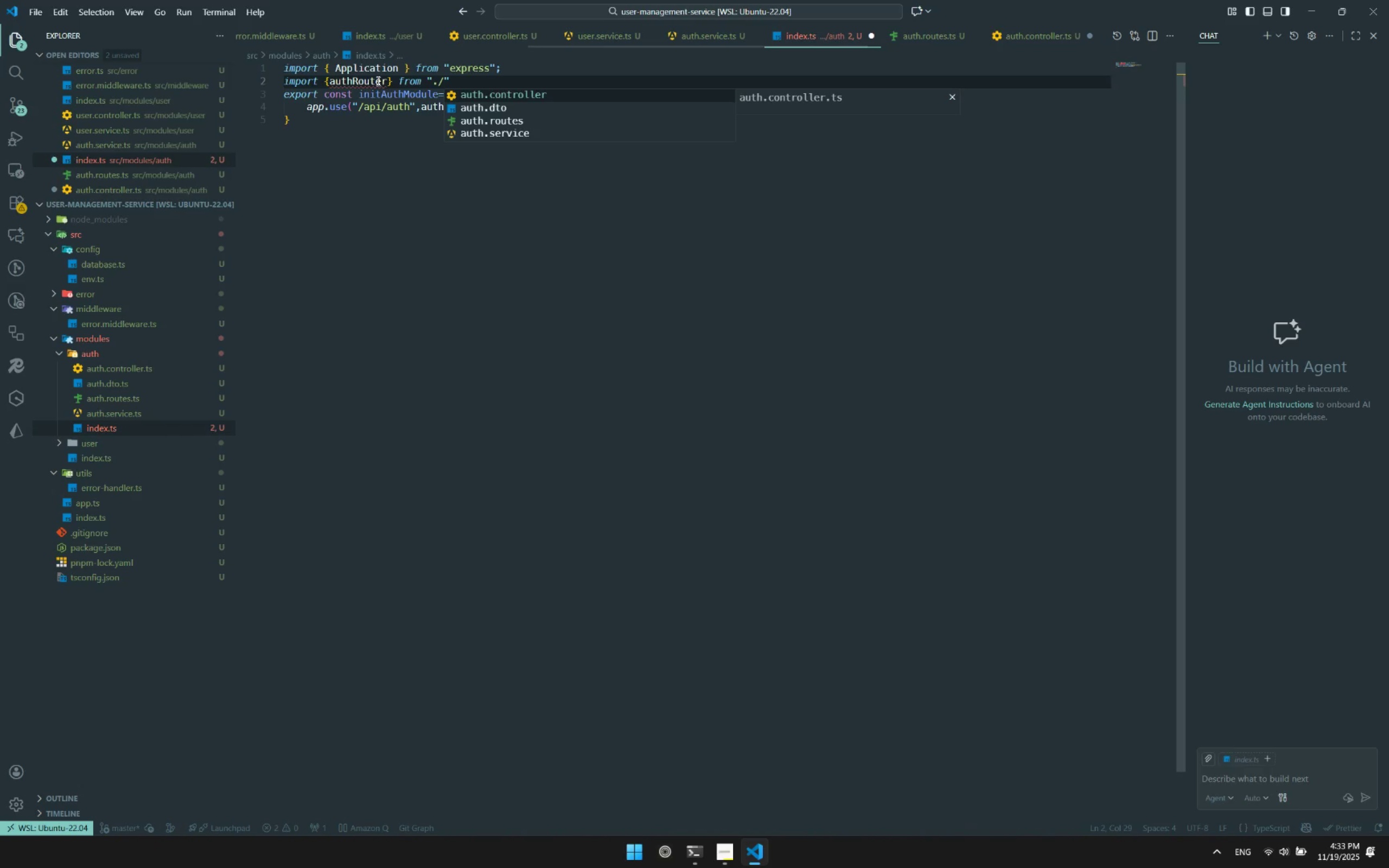 
key(ArrowDown)
 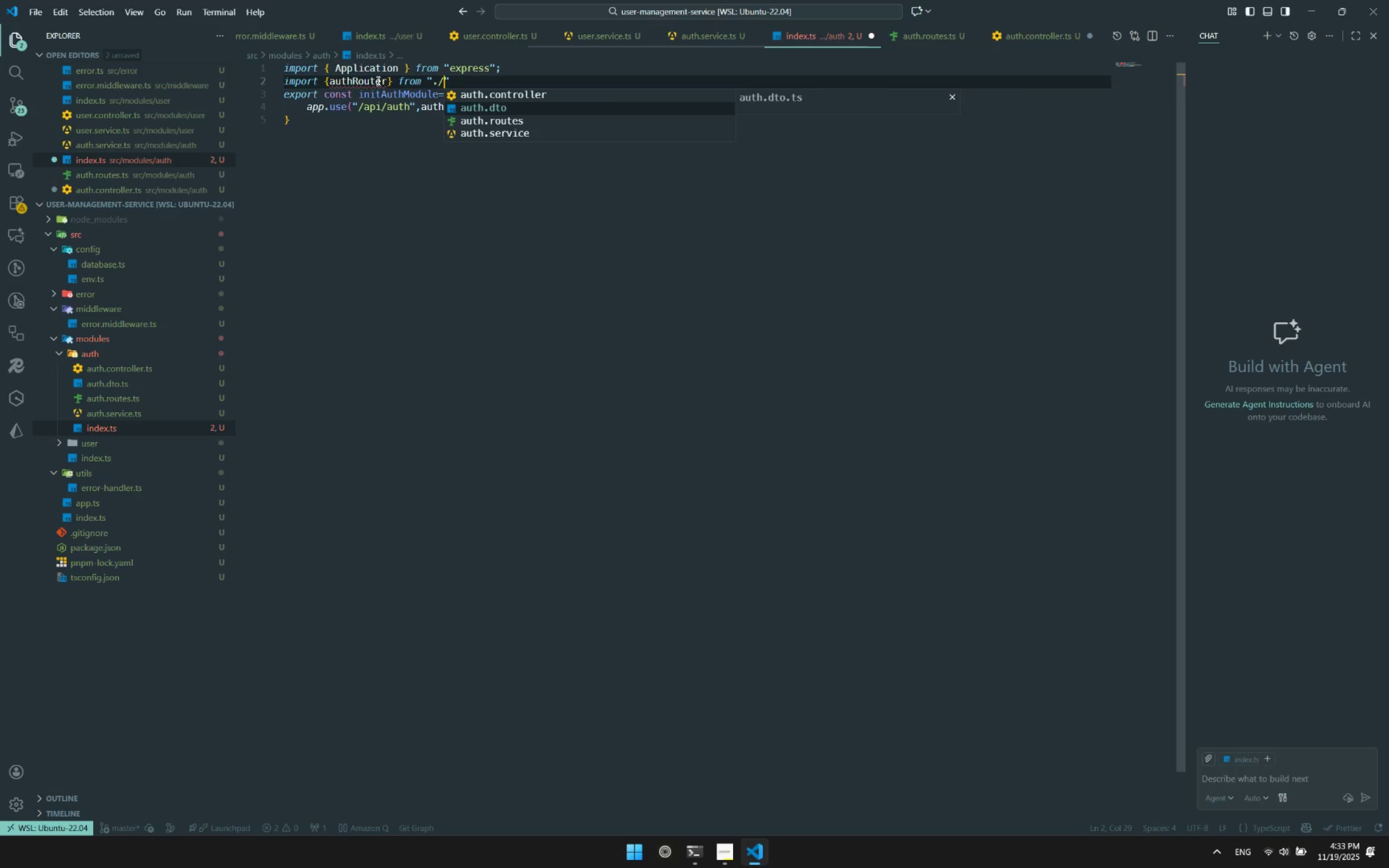 
key(ArrowDown)
 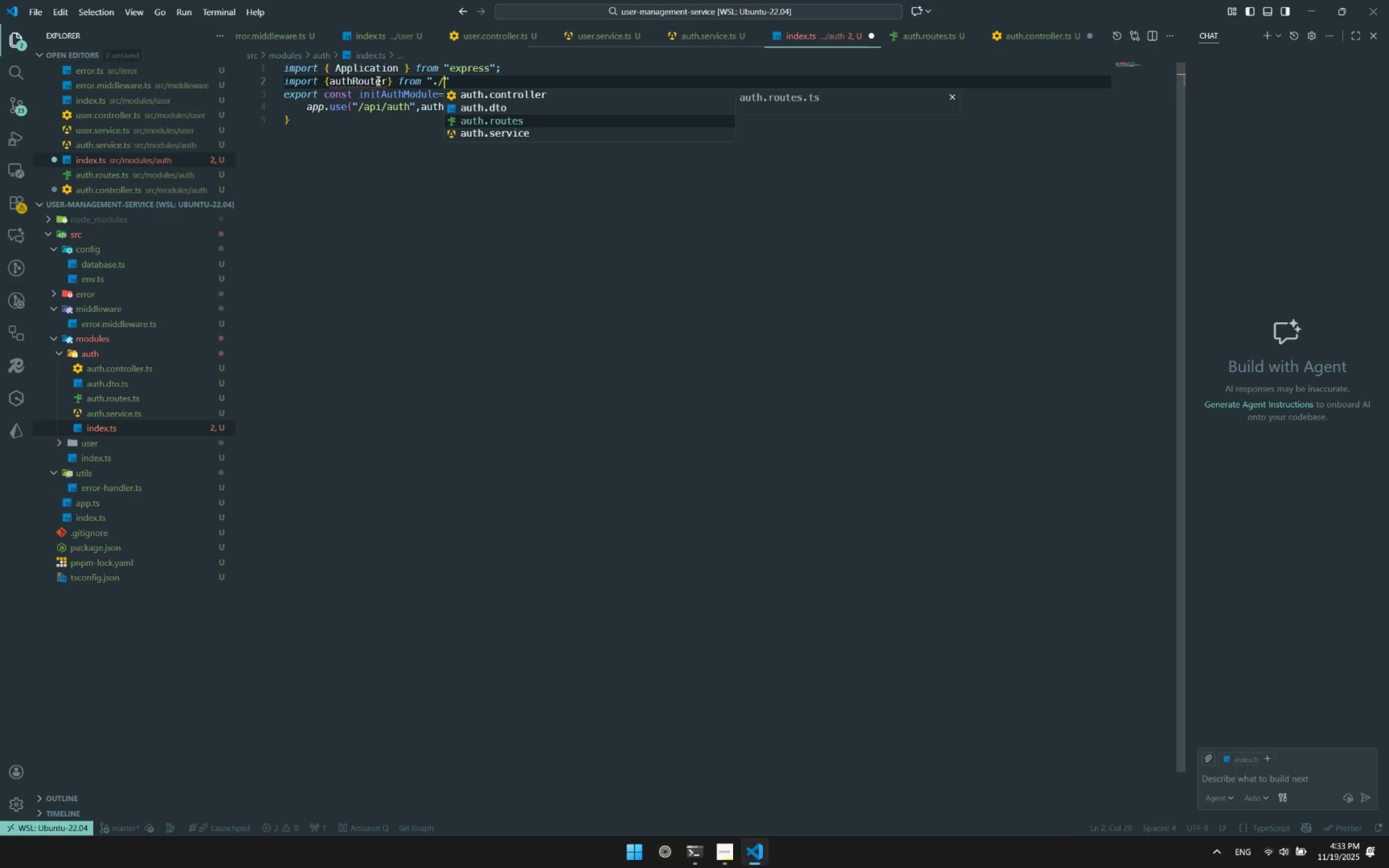 
key(Enter)
 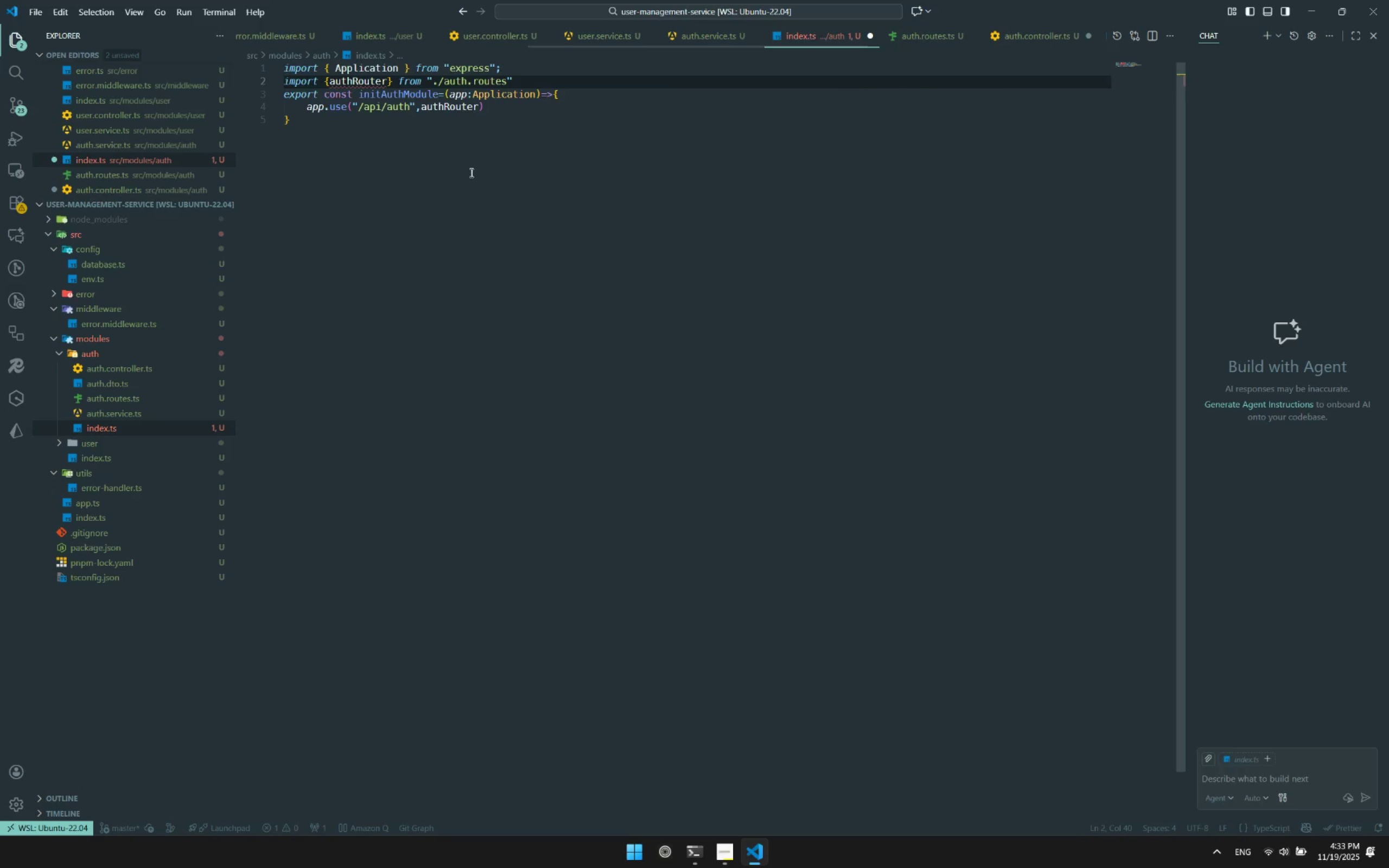 
left_click([470, 173])
 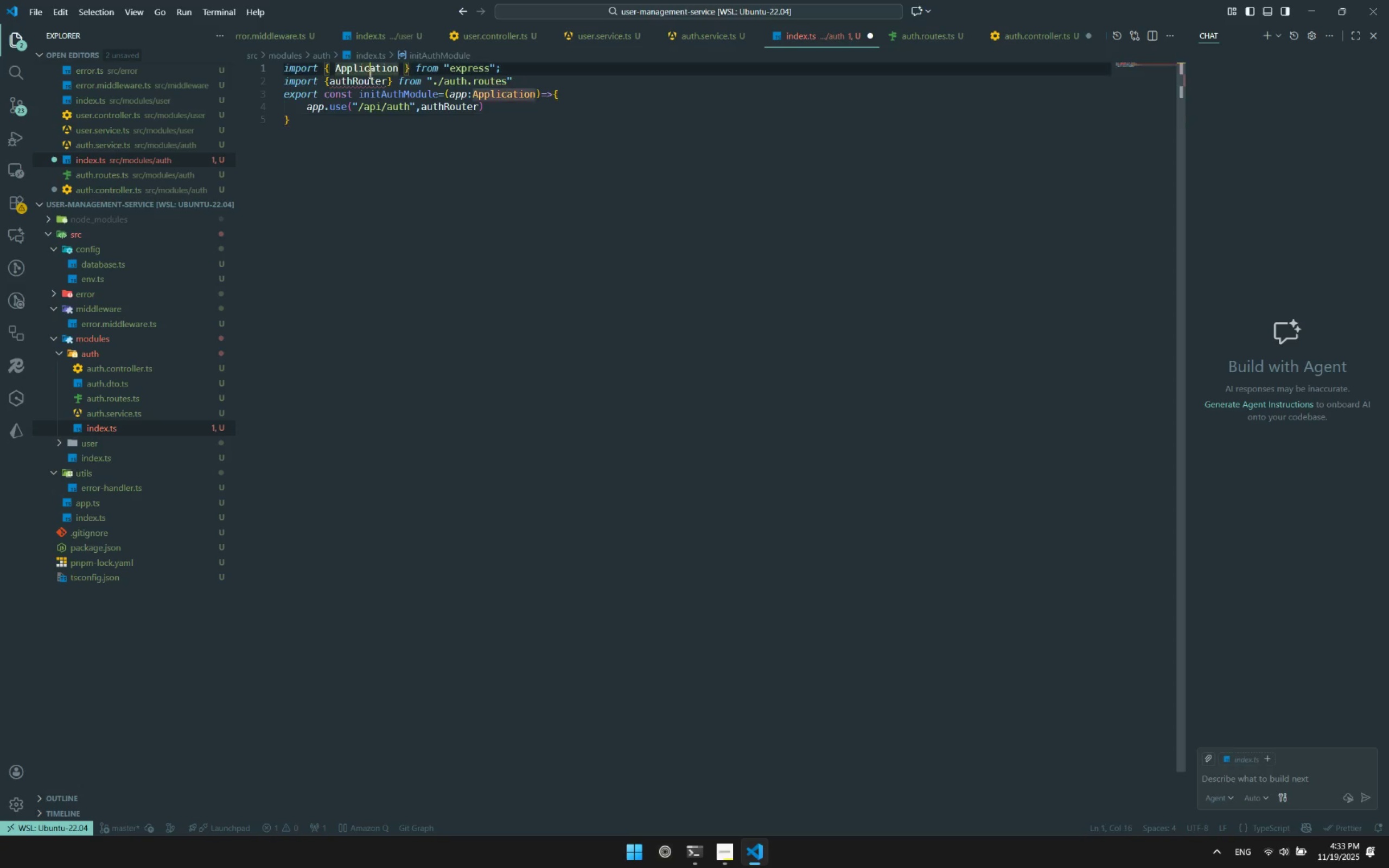 
double_click([369, 73])
 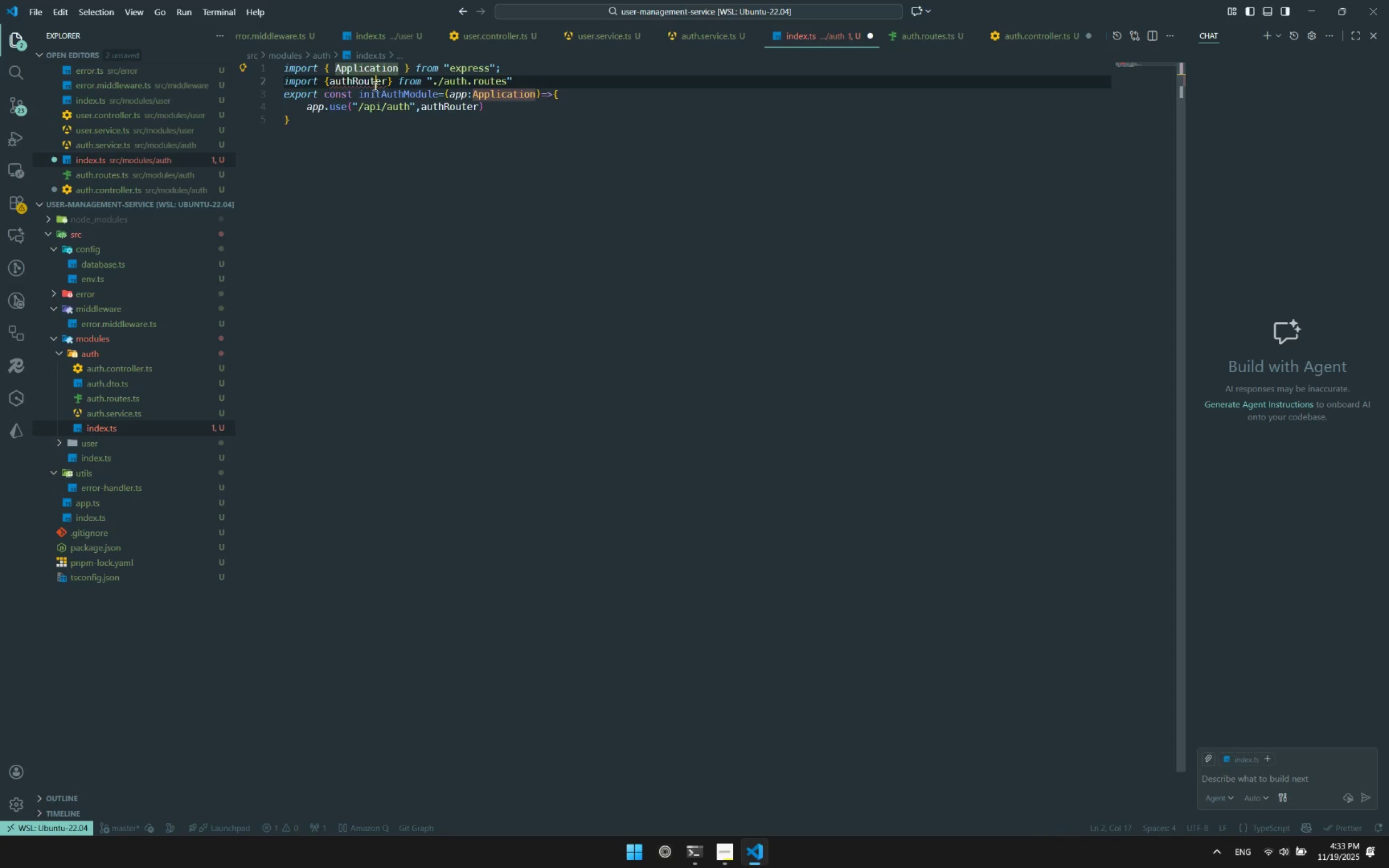 
triple_click([374, 86])
 